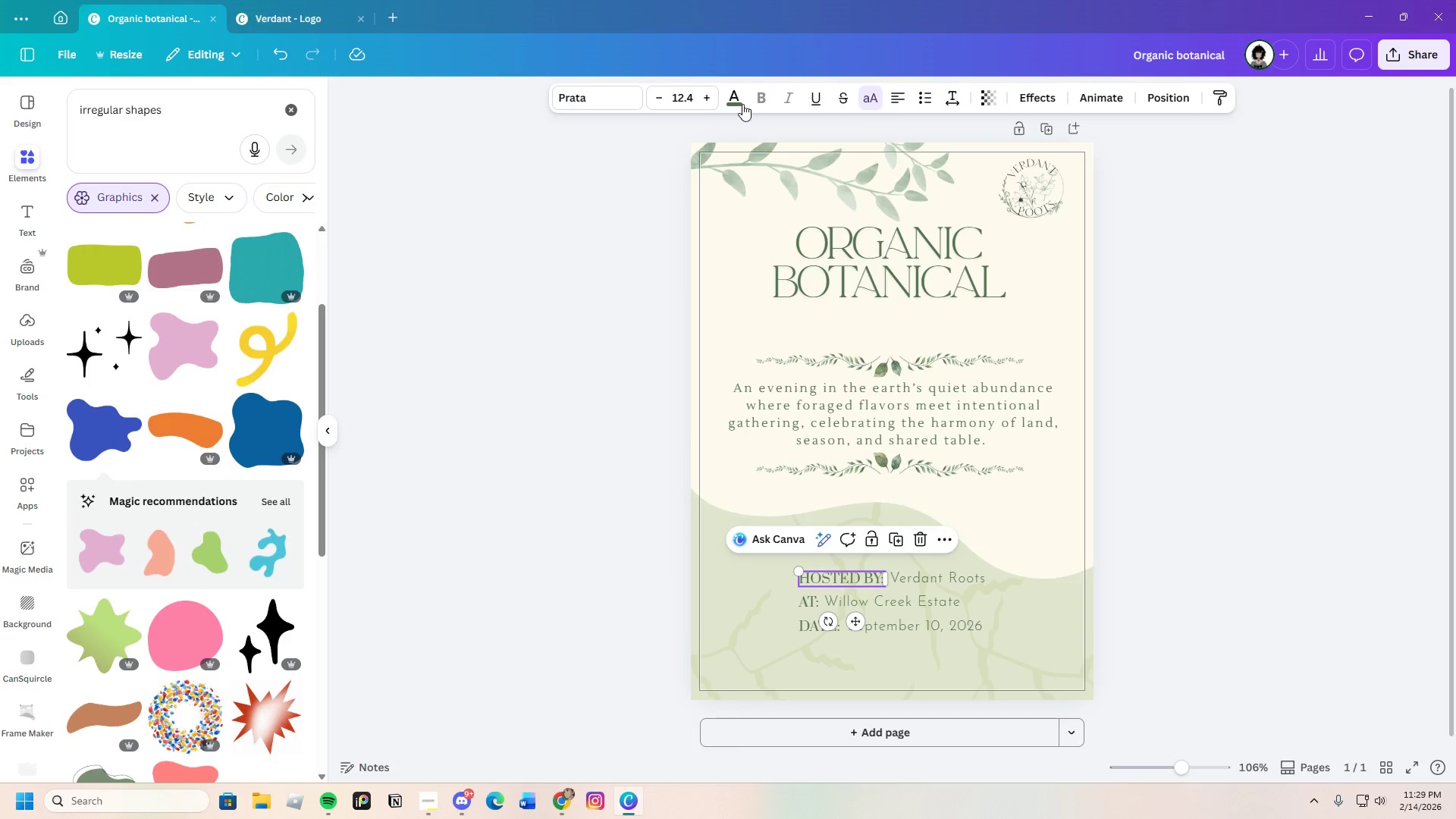 
left_click([737, 91])
 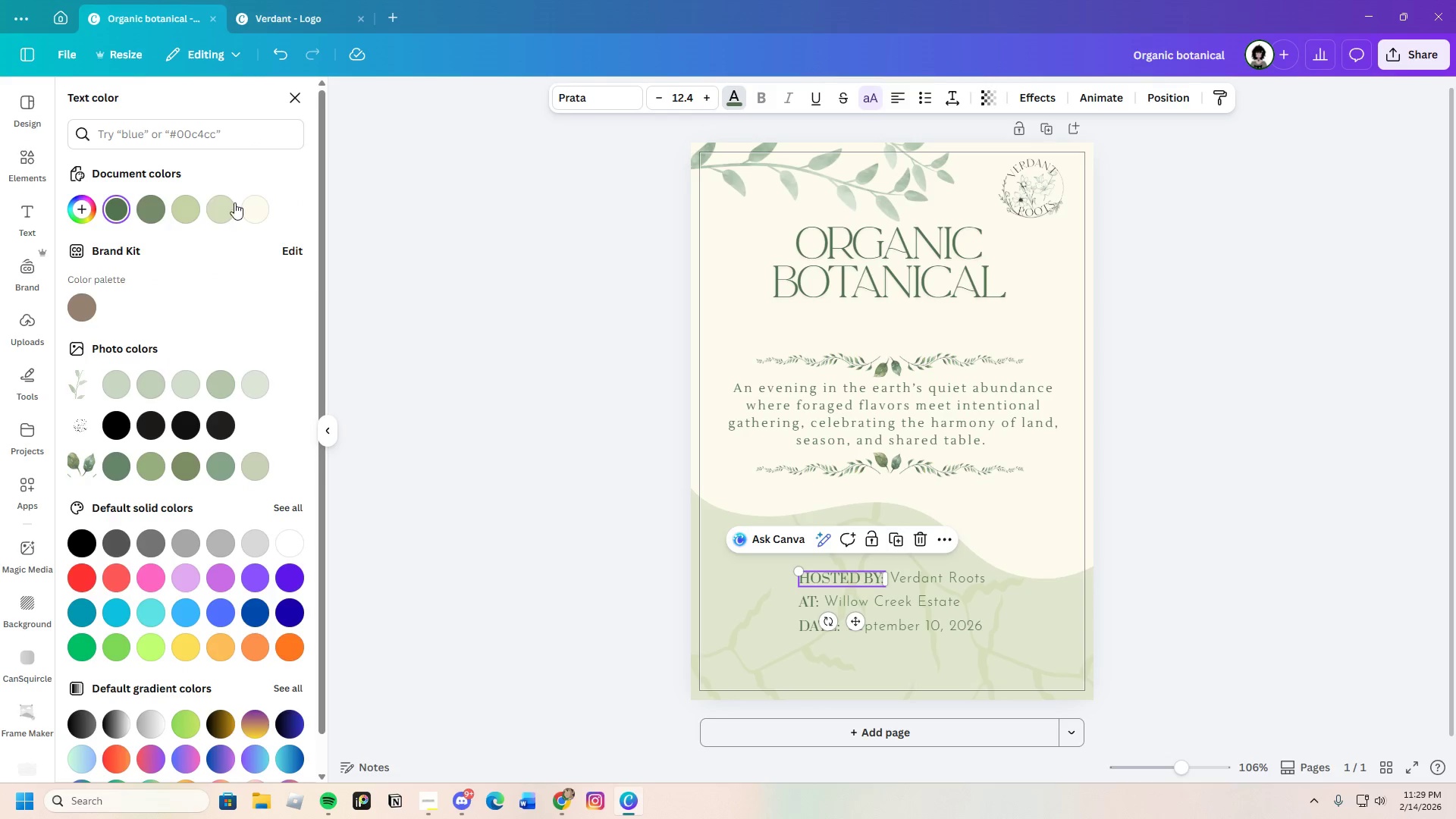 
left_click([257, 204])
 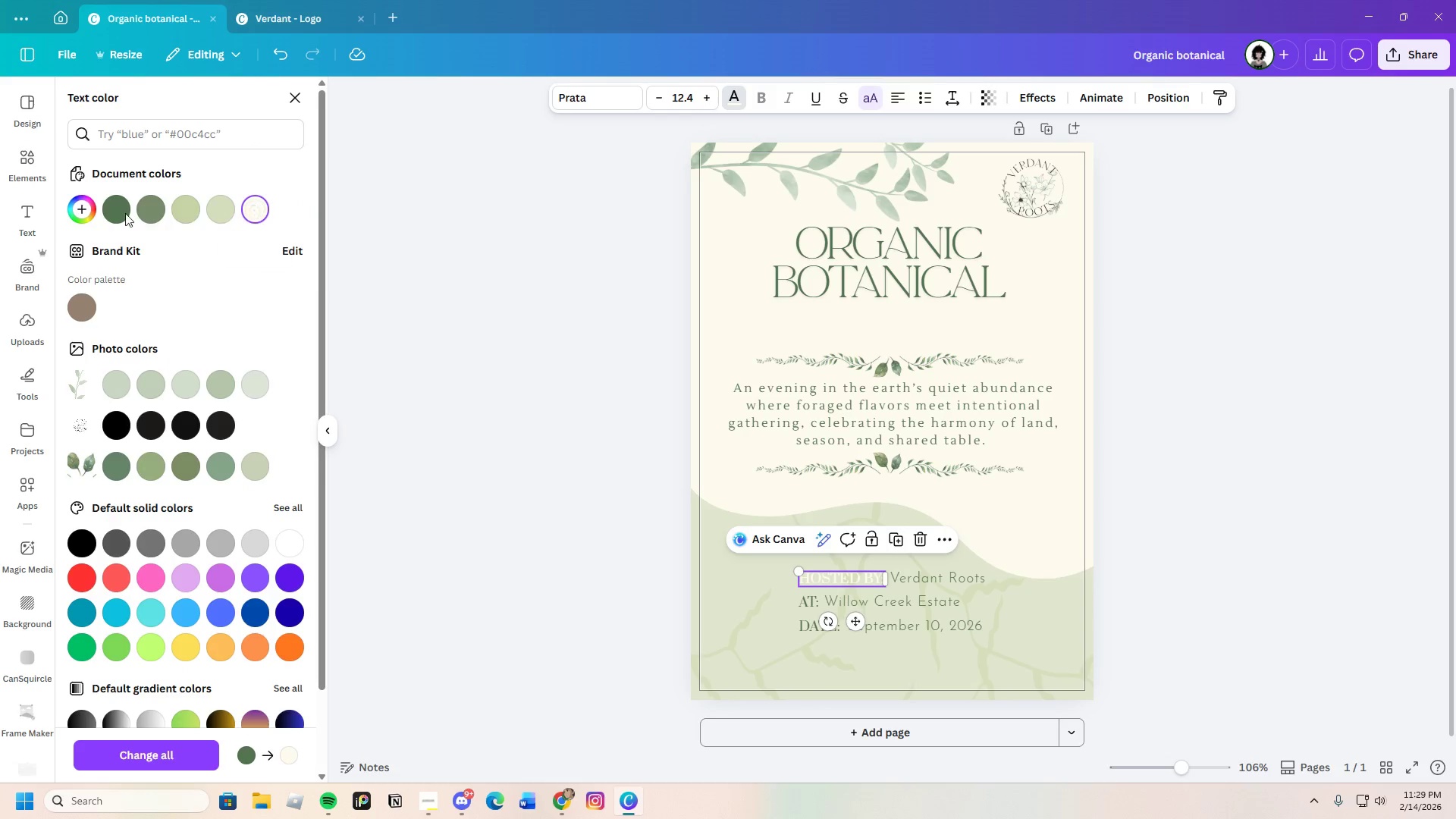 
left_click([118, 212])
 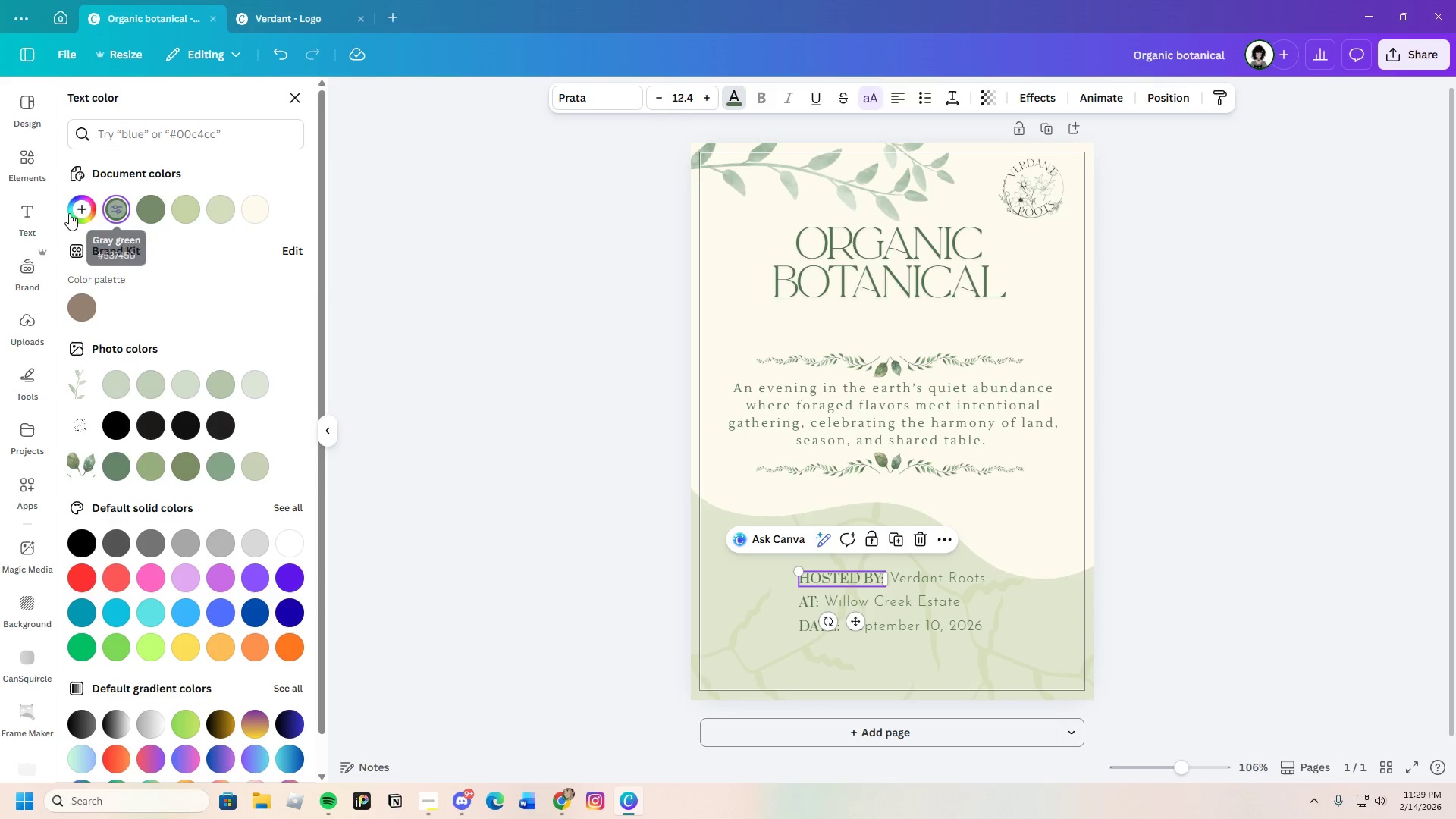 
left_click([83, 206])
 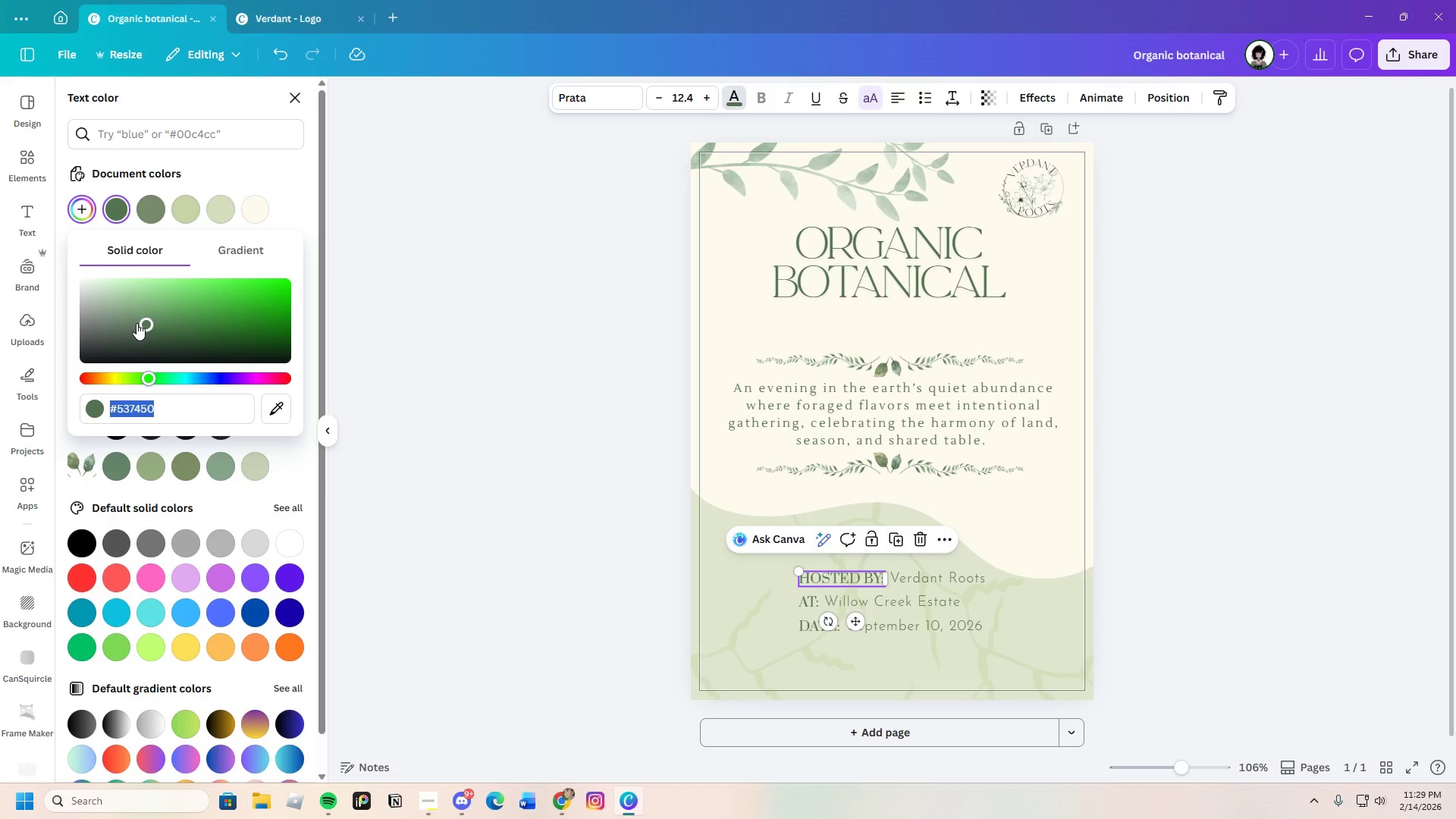 
left_click_drag(start_coordinate=[144, 325], to_coordinate=[144, 338])
 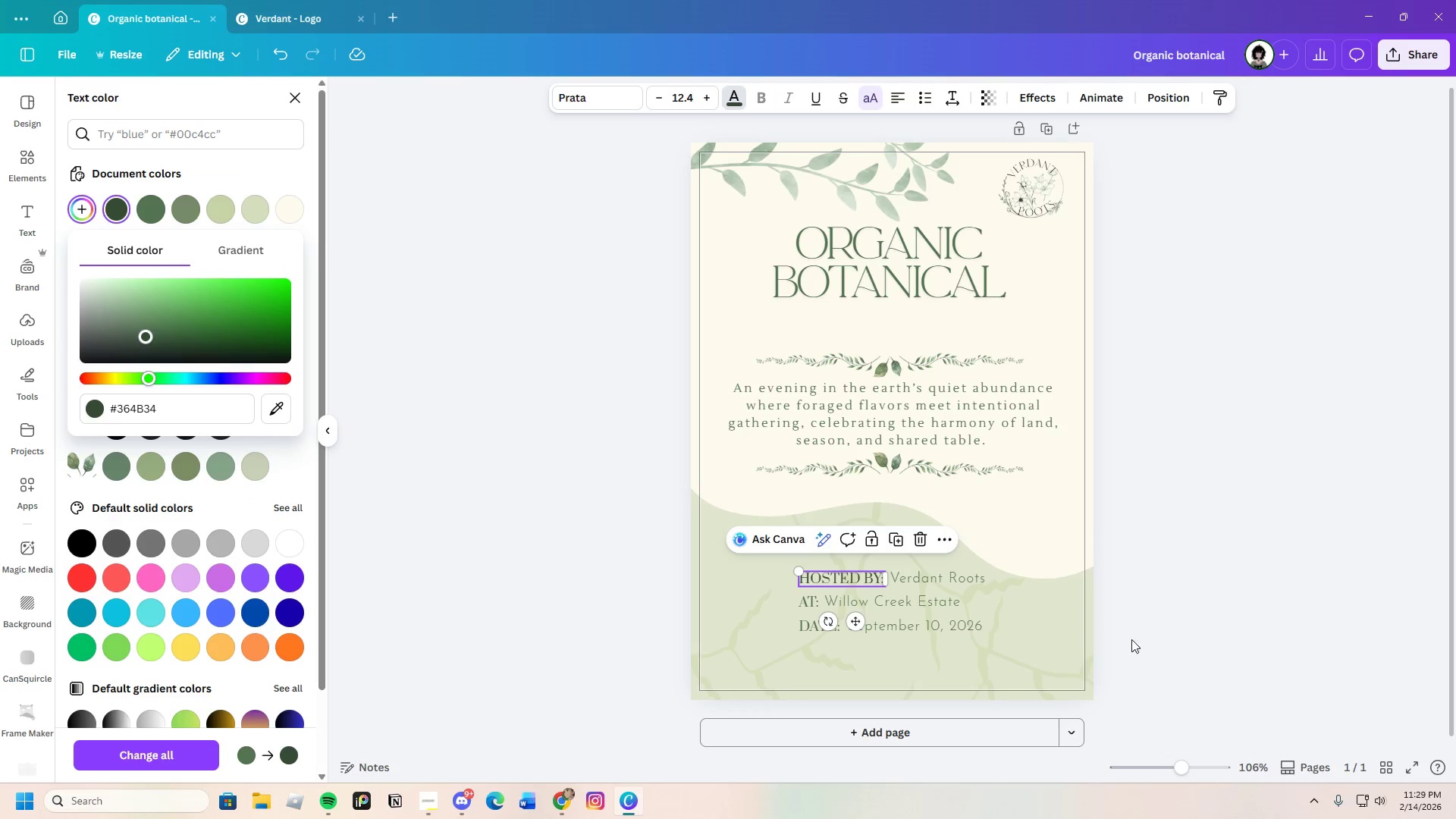 
left_click([1206, 645])
 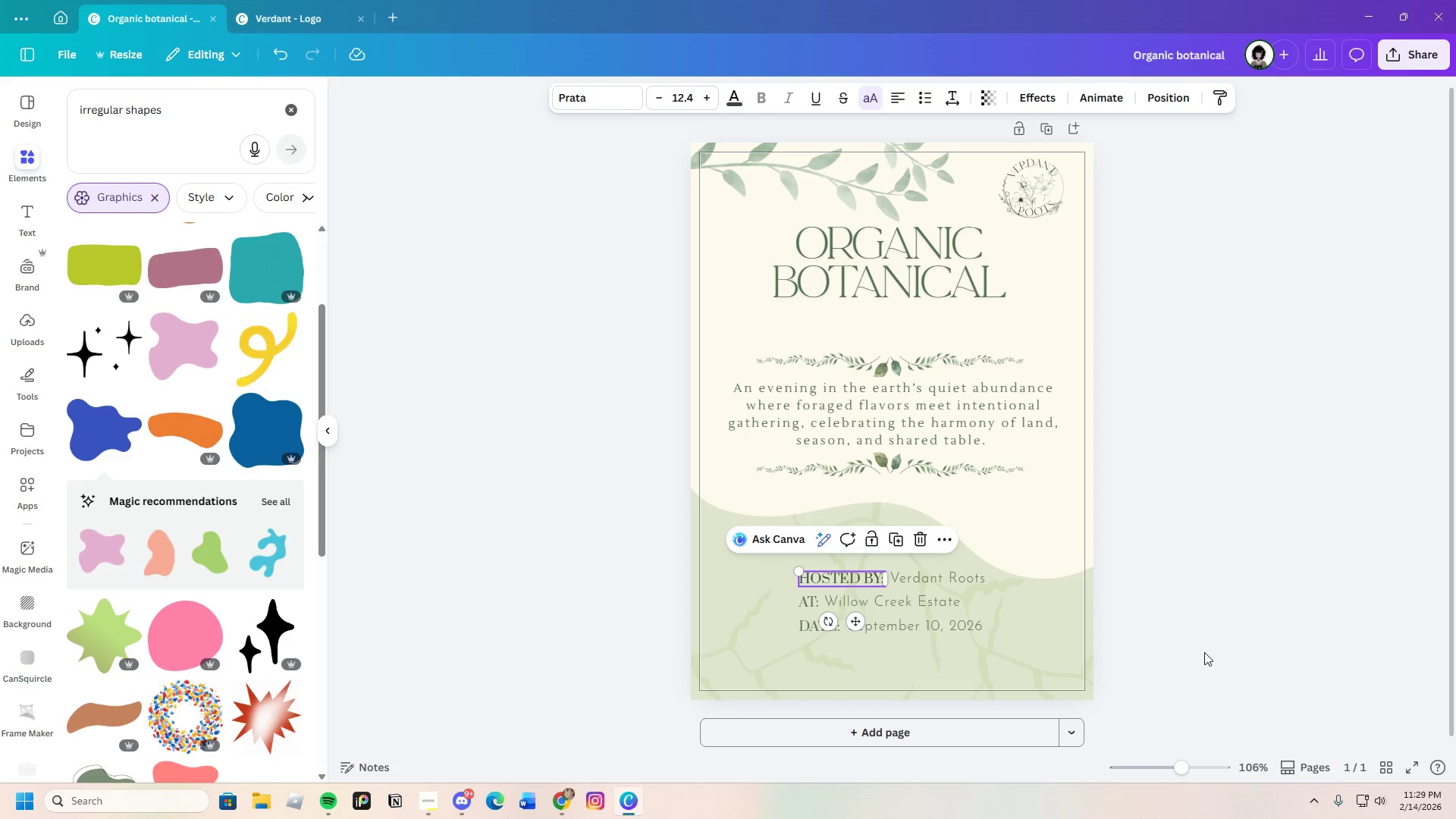 
left_click([1204, 652])
 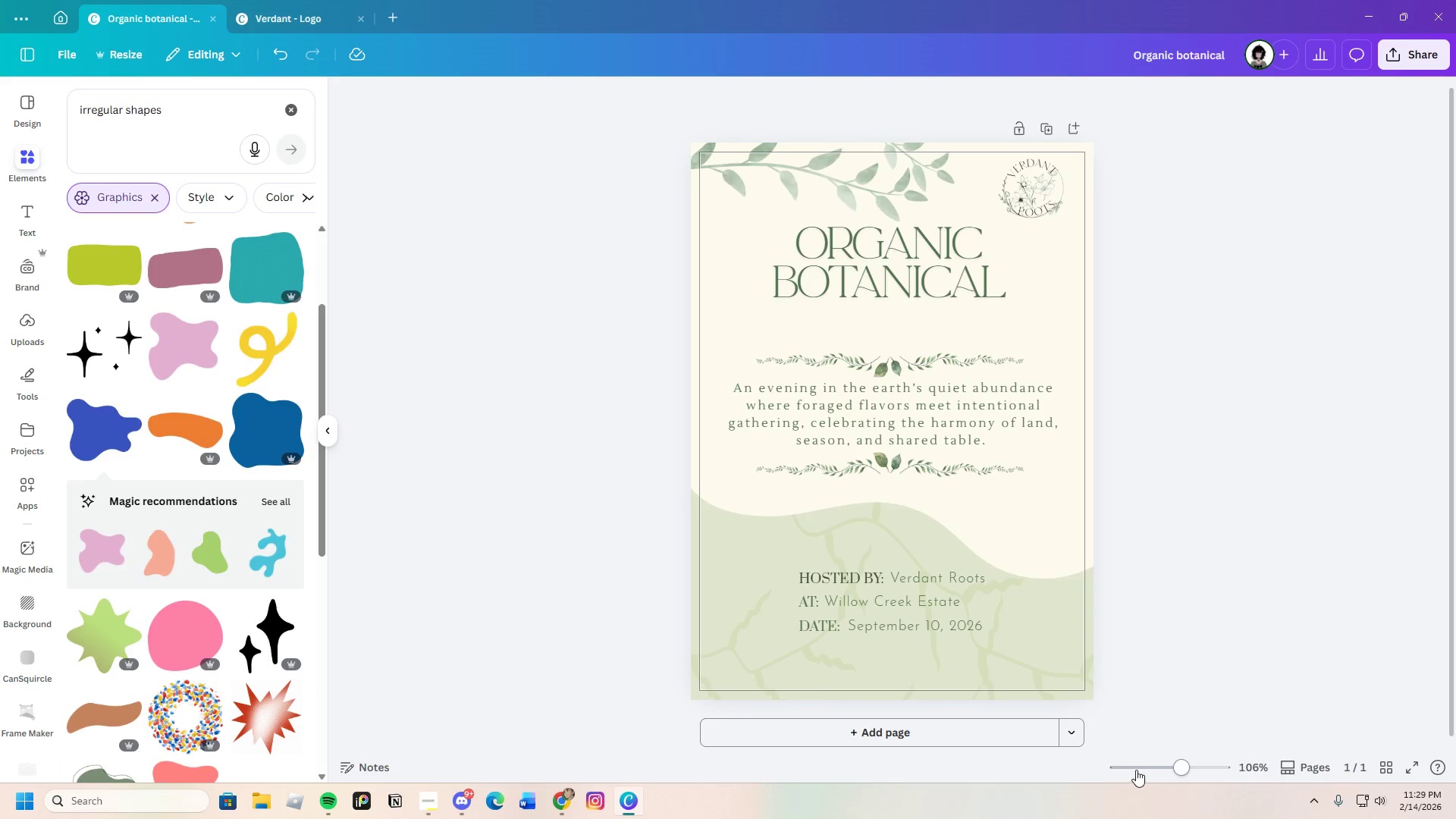 
left_click_drag(start_coordinate=[1178, 769], to_coordinate=[1186, 767])
 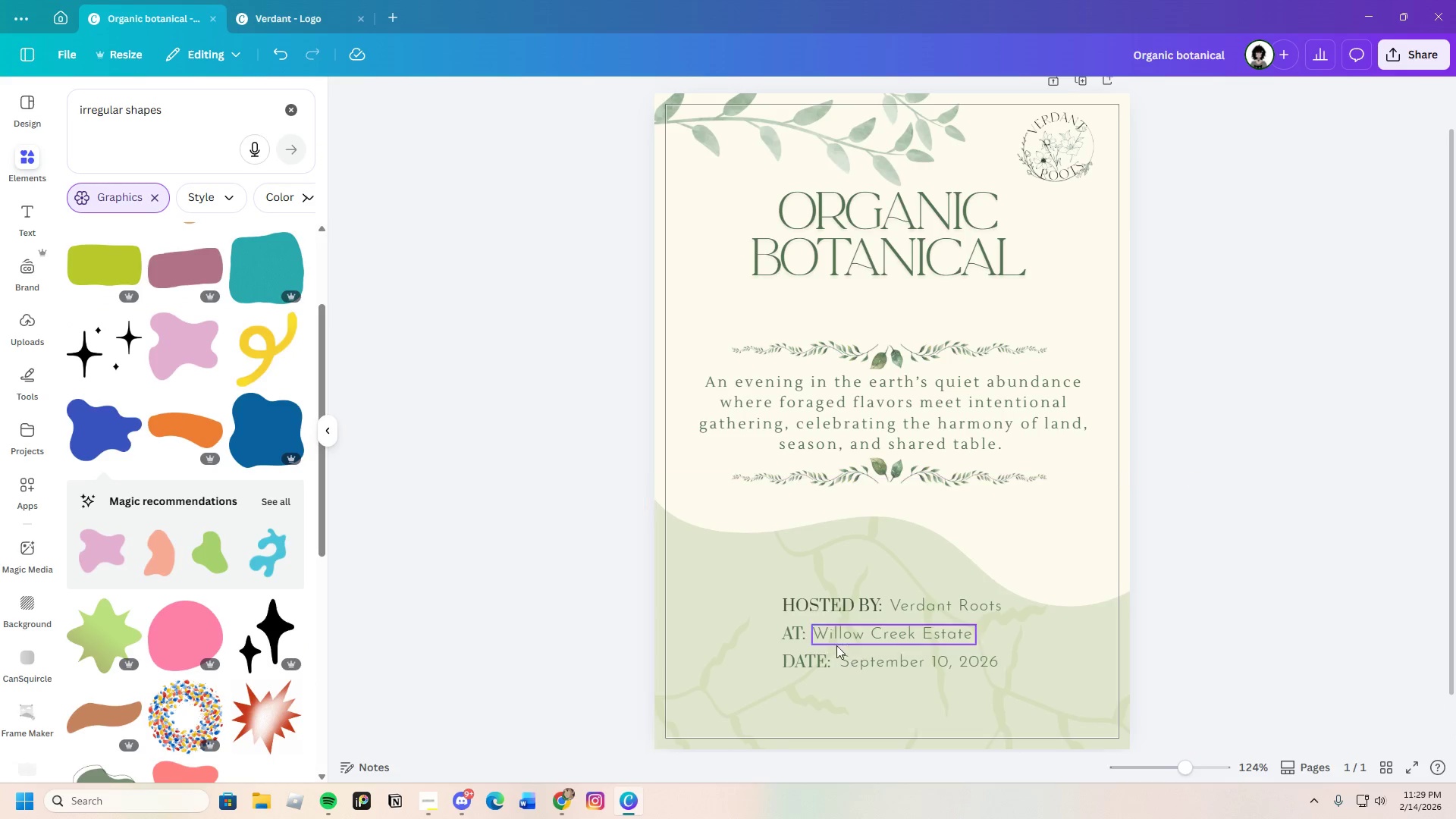 
left_click([797, 636])
 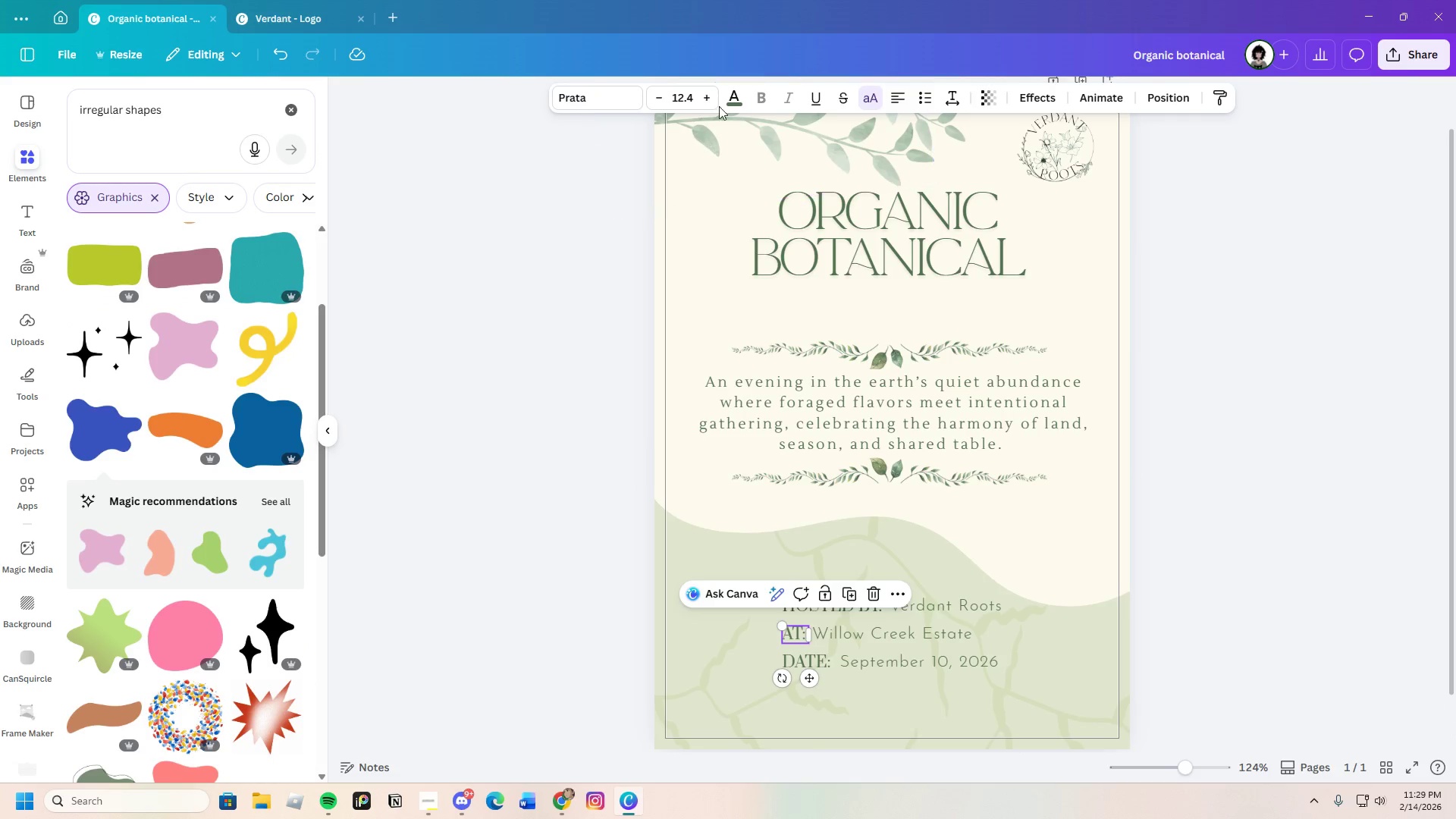 
left_click([733, 95])
 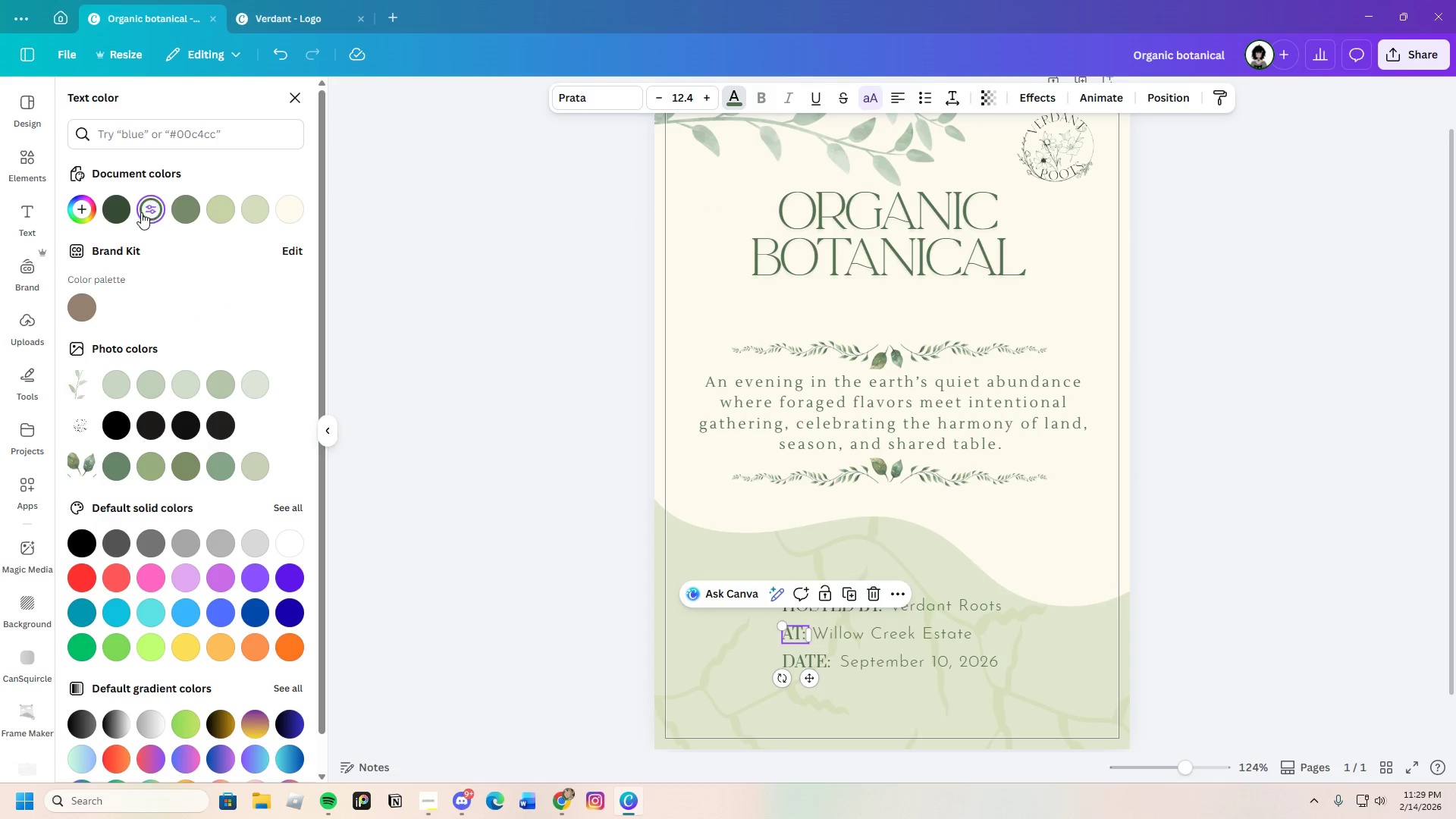 
left_click([120, 212])
 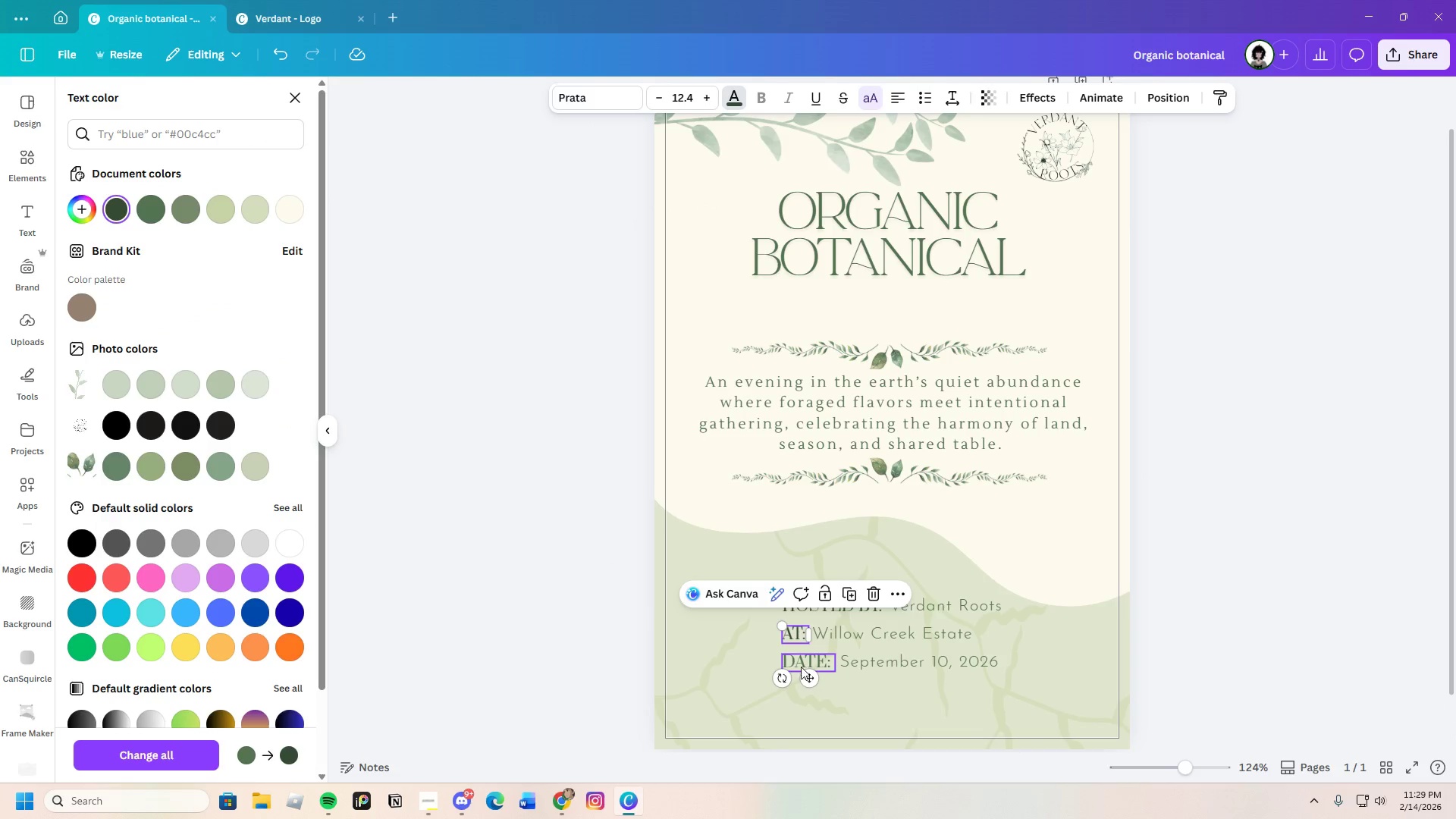 
left_click([806, 666])
 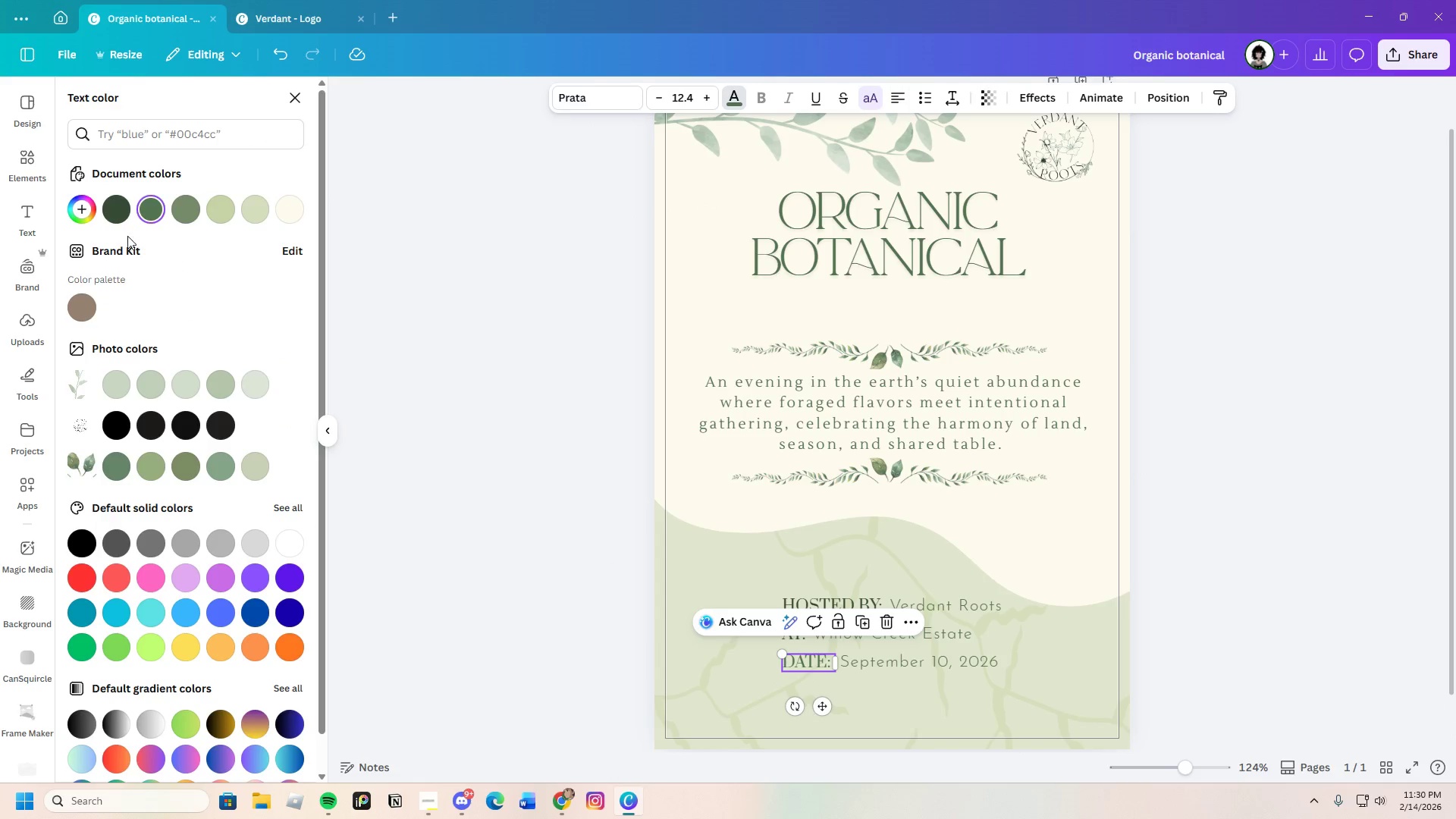 
left_click([120, 210])
 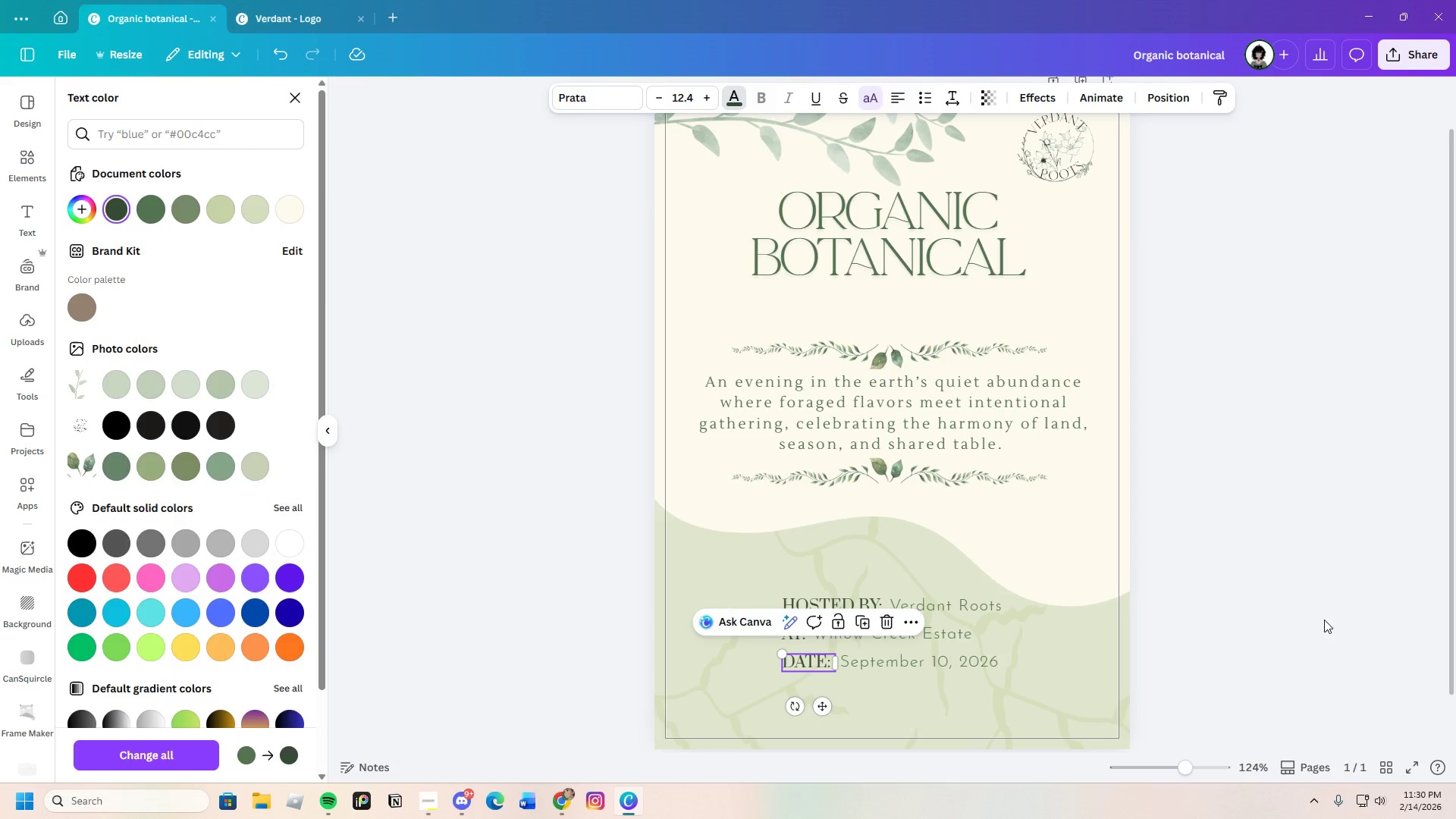 
double_click([1320, 619])
 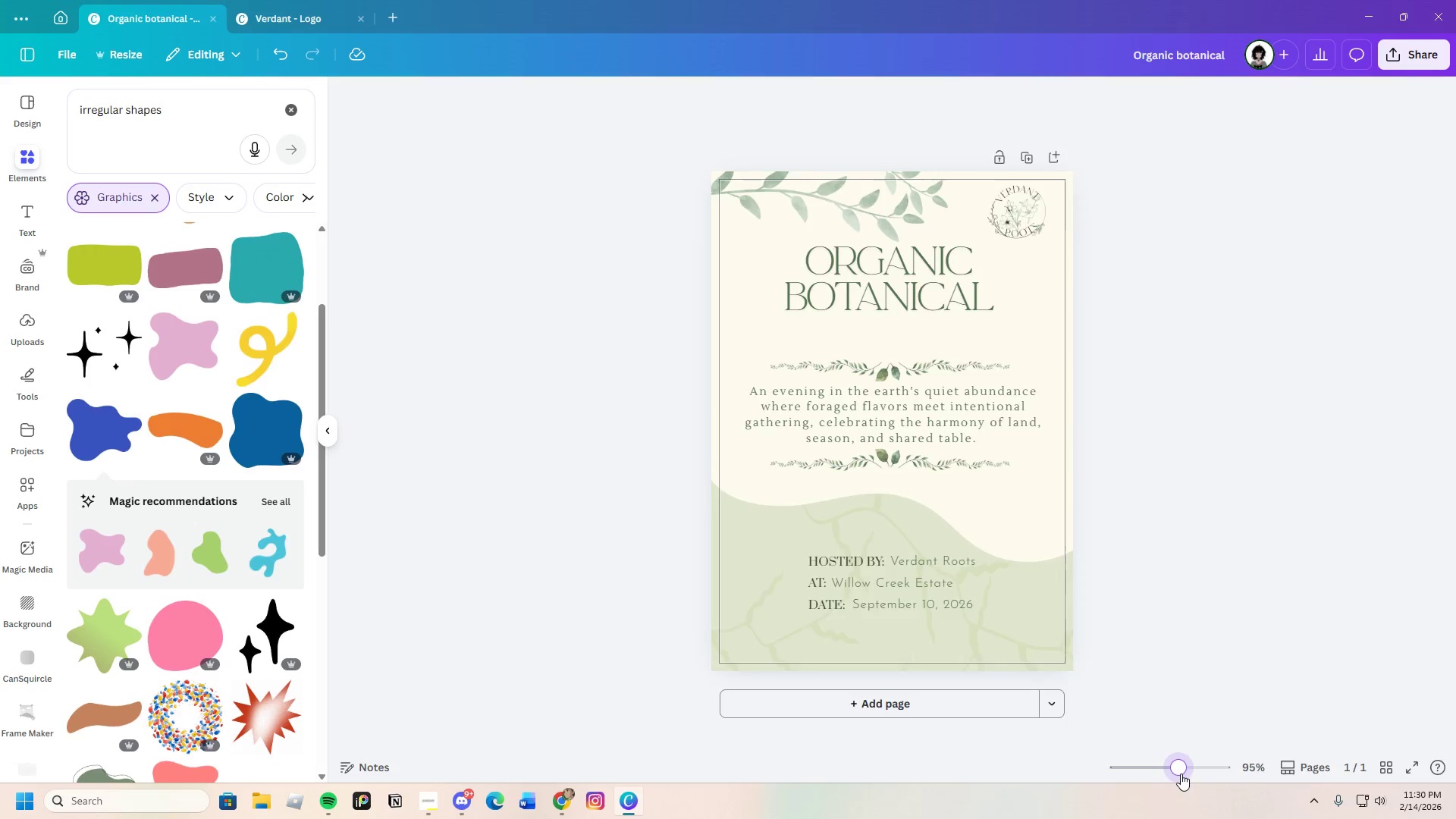 
wait(12.28)
 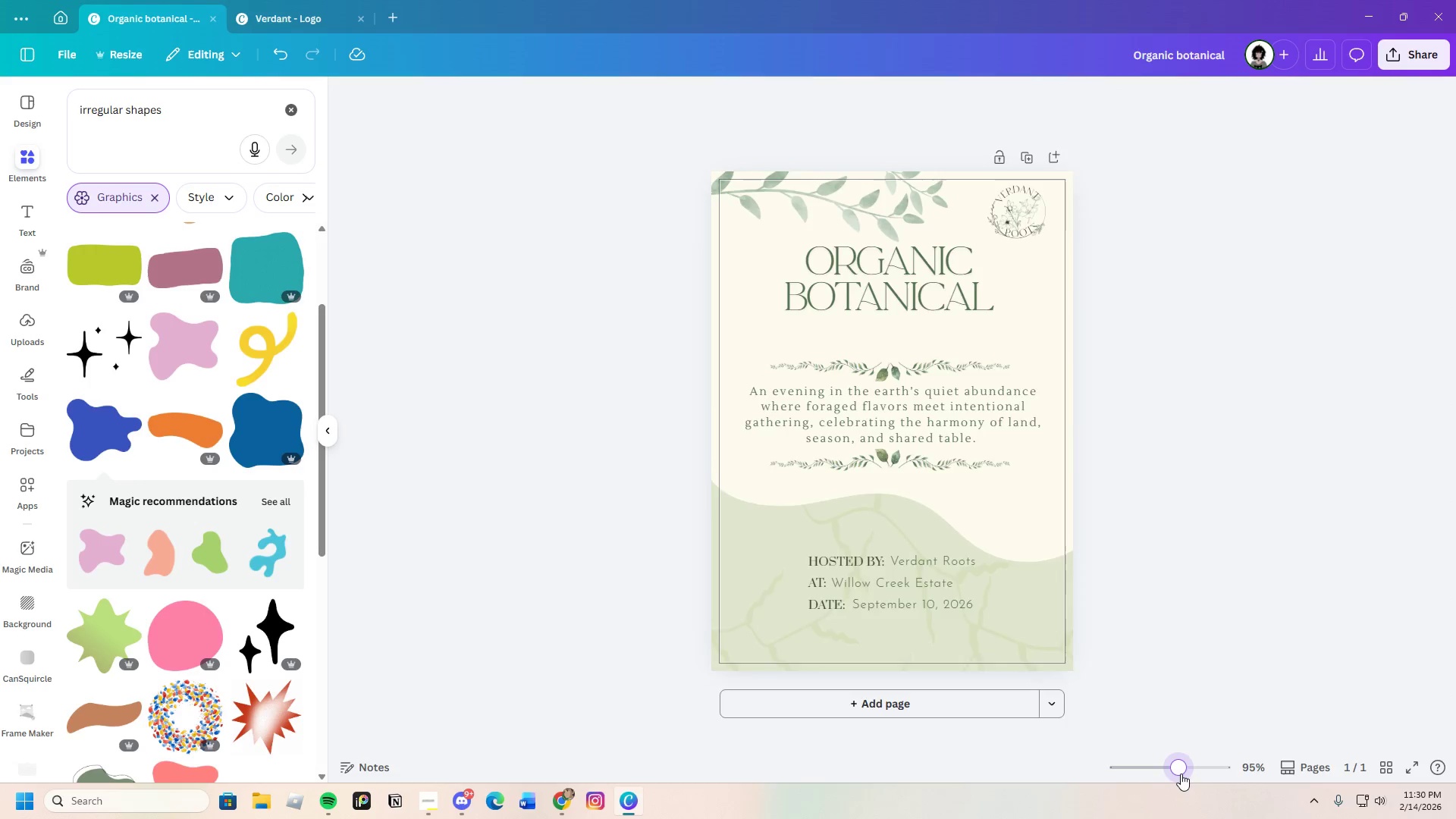 
left_click([824, 595])
 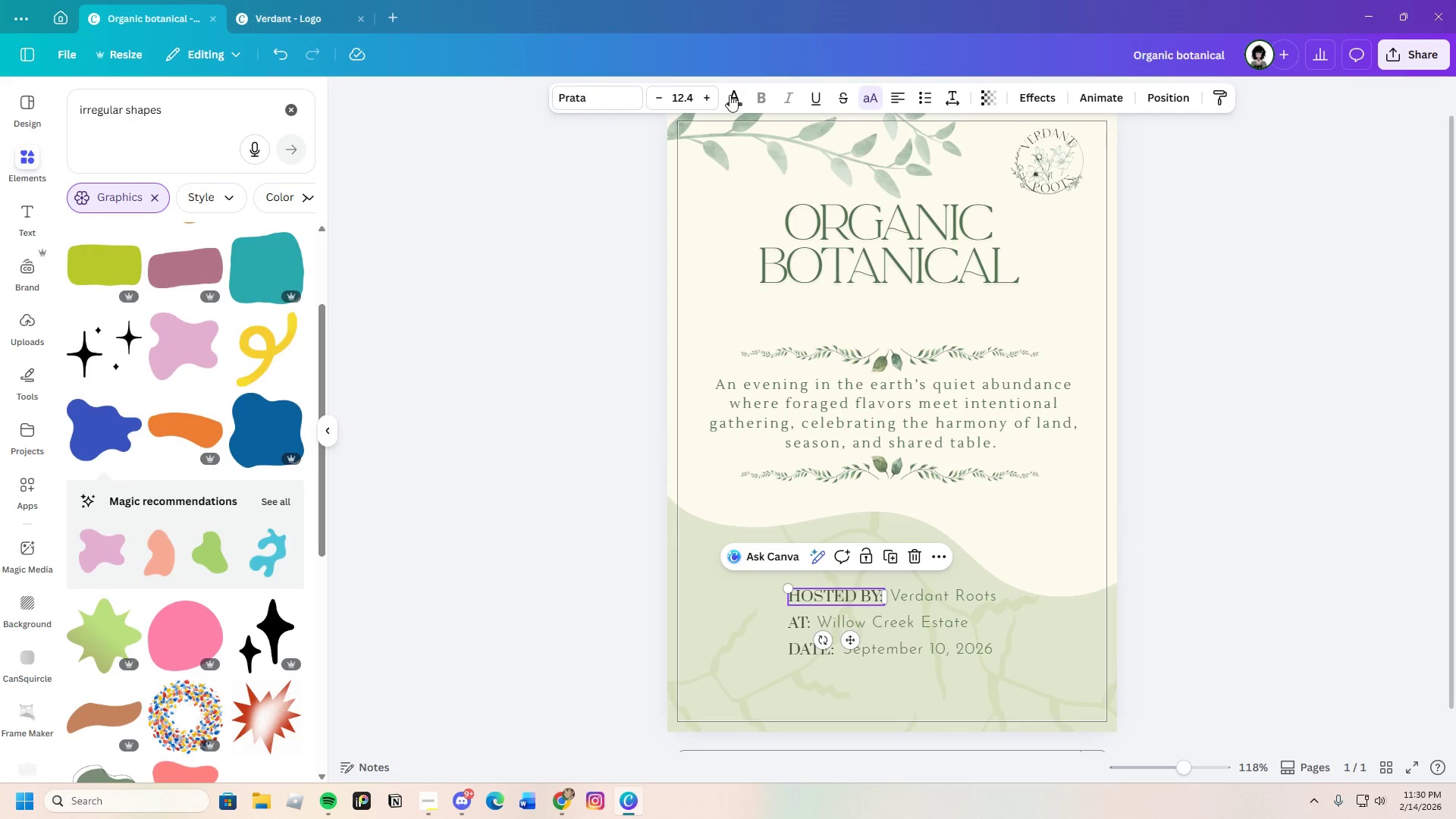 
left_click([734, 96])
 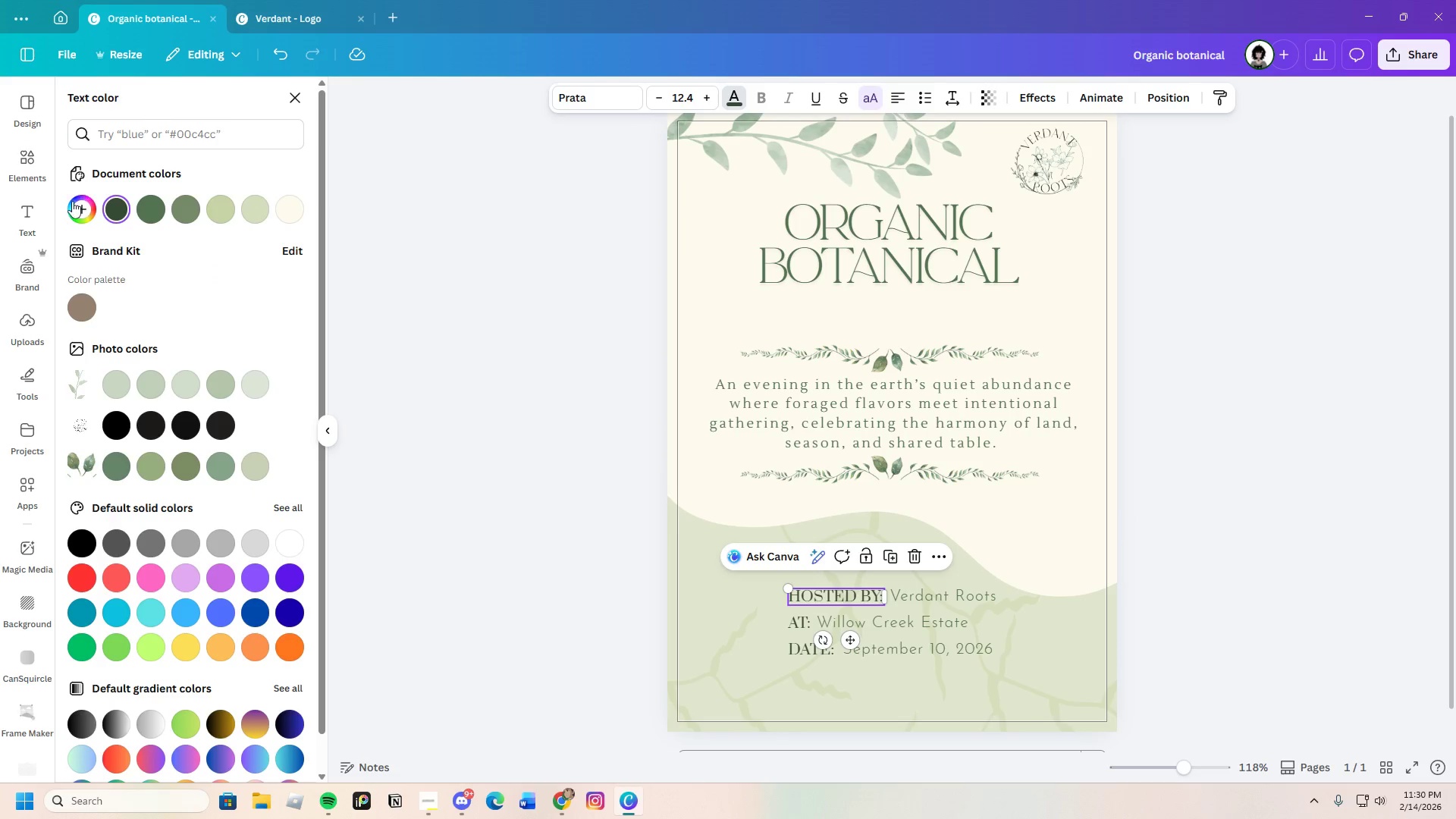 
left_click([74, 205])
 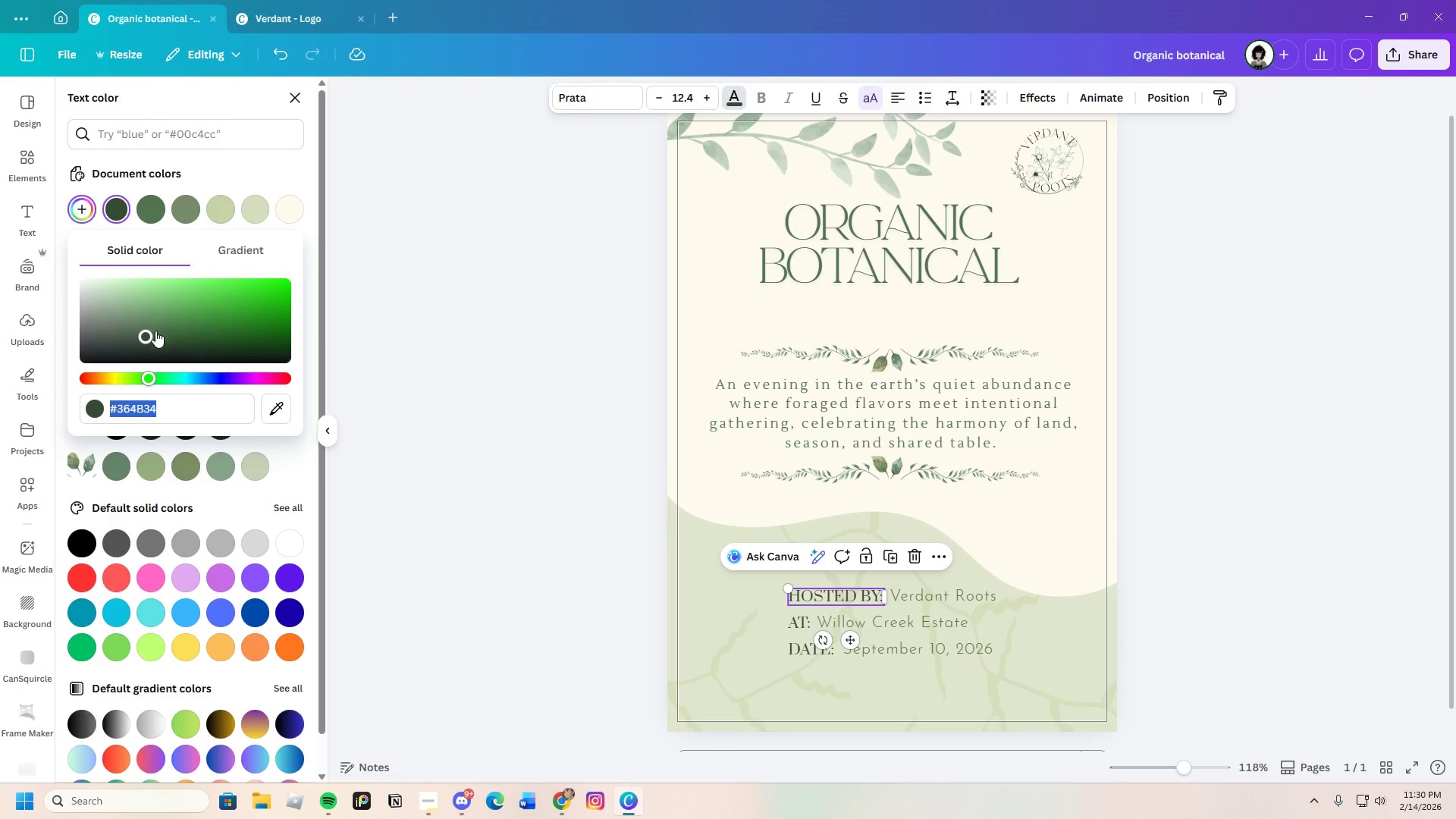 
left_click_drag(start_coordinate=[143, 331], to_coordinate=[148, 331])
 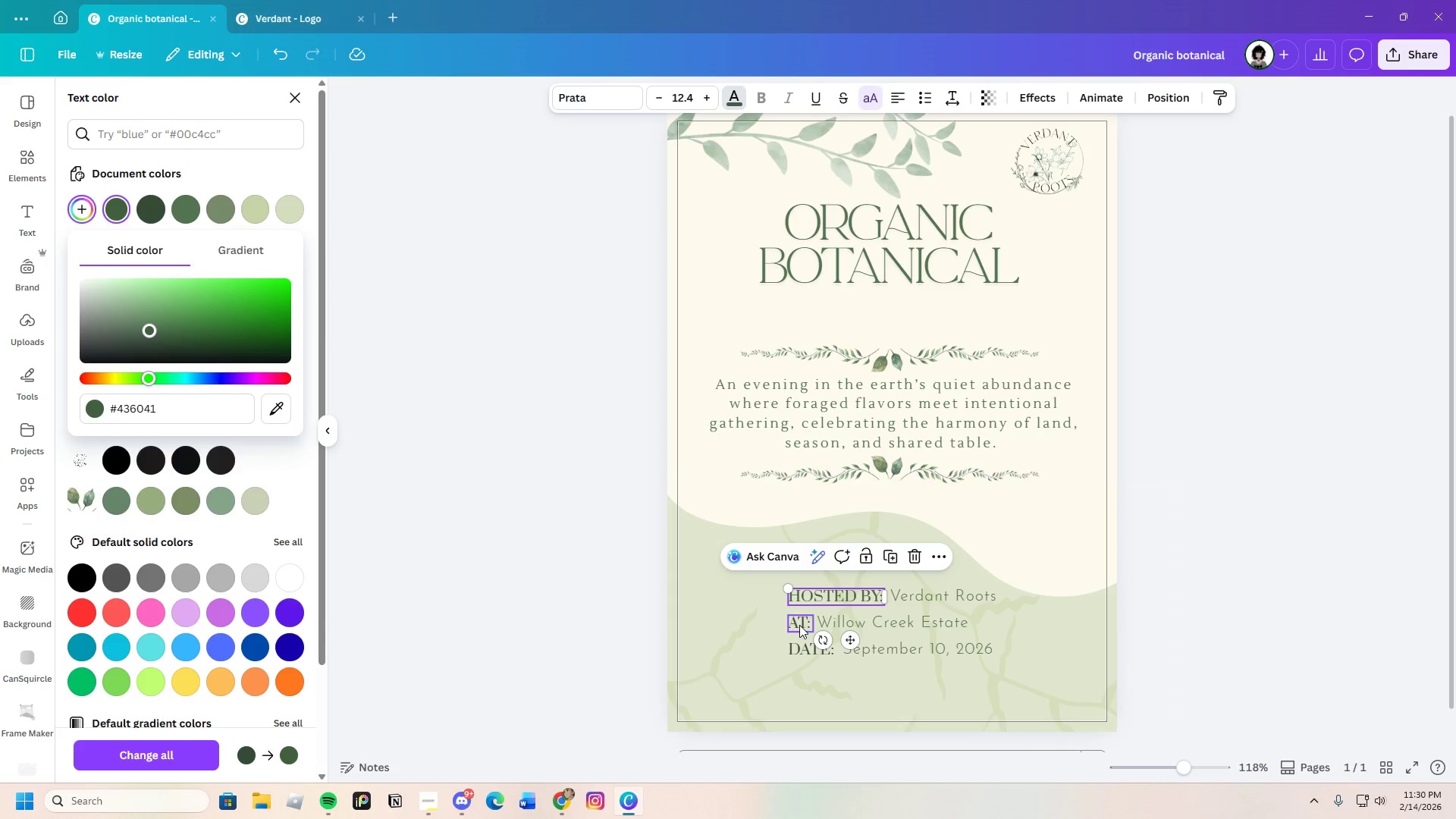 
left_click([799, 625])
 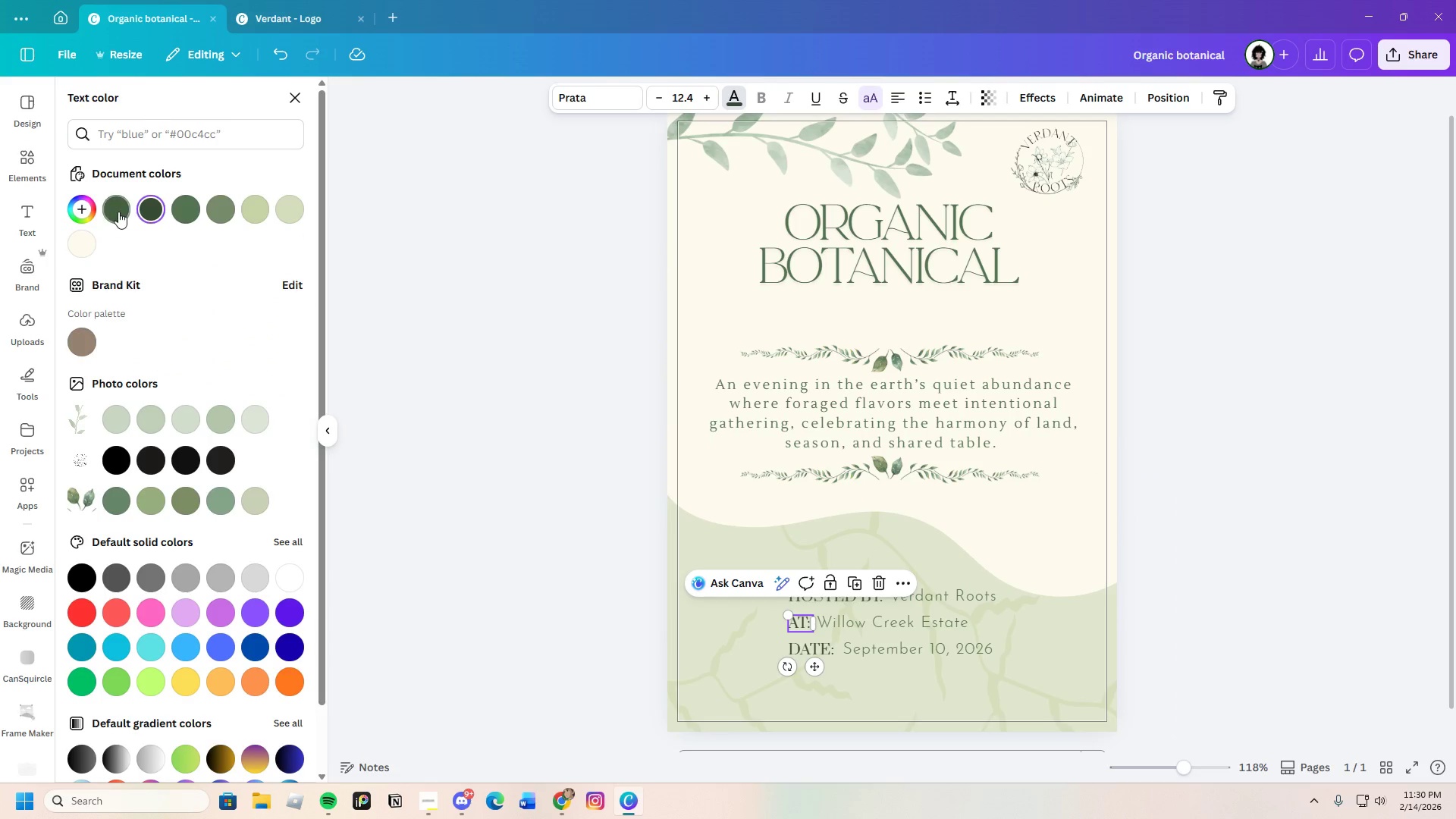 
left_click([117, 212])
 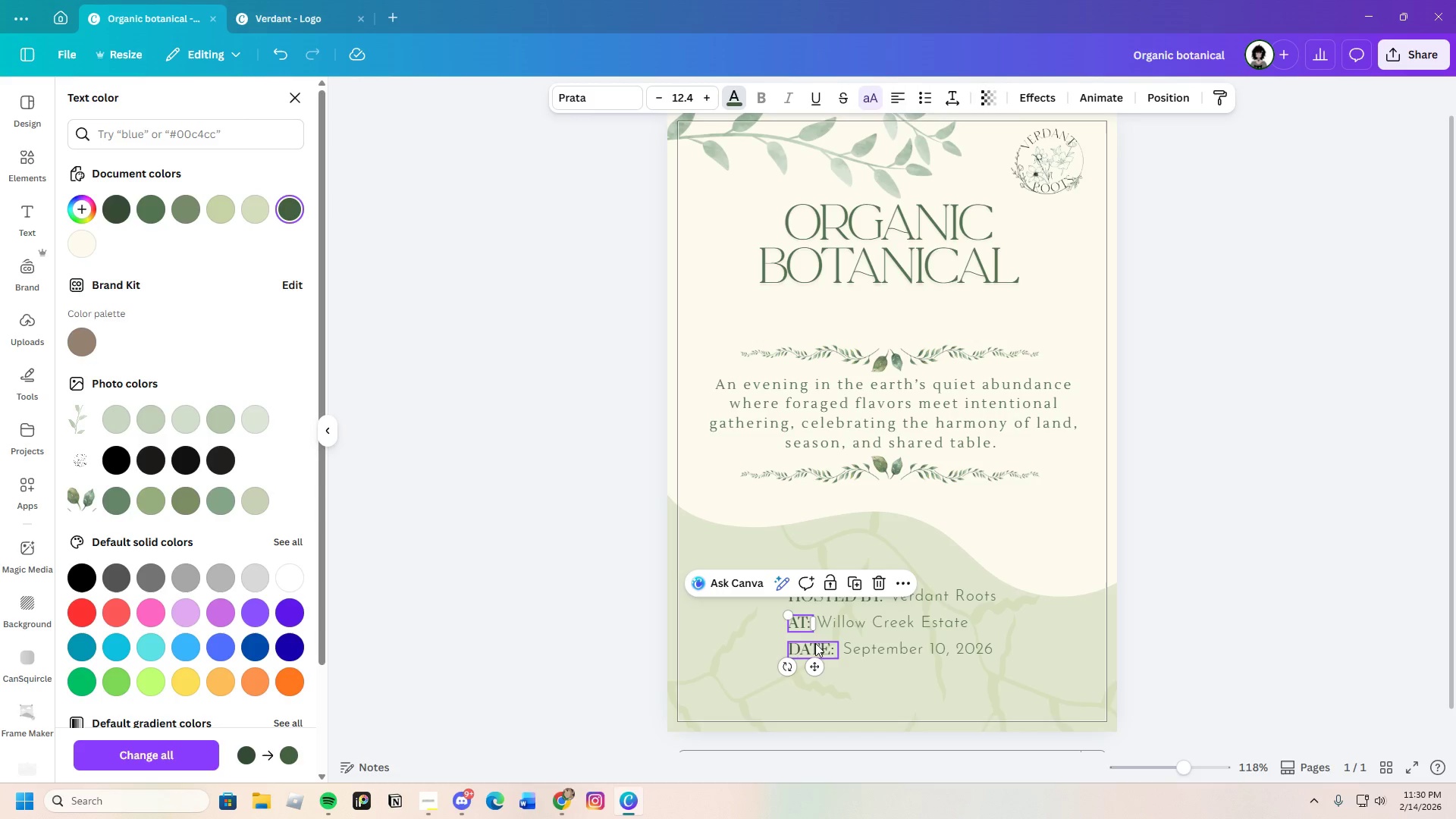 
left_click([815, 650])
 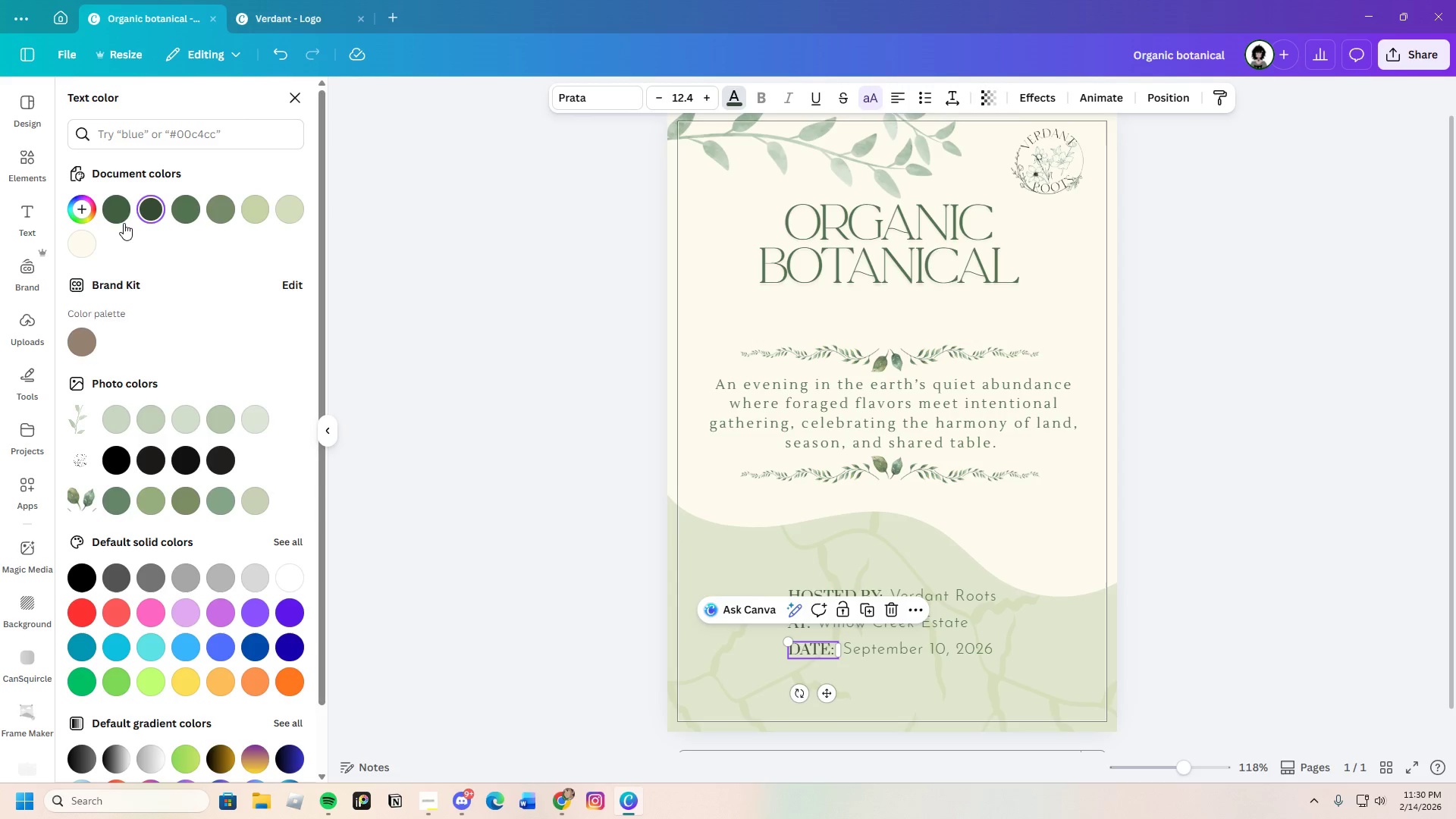 
left_click([122, 216])
 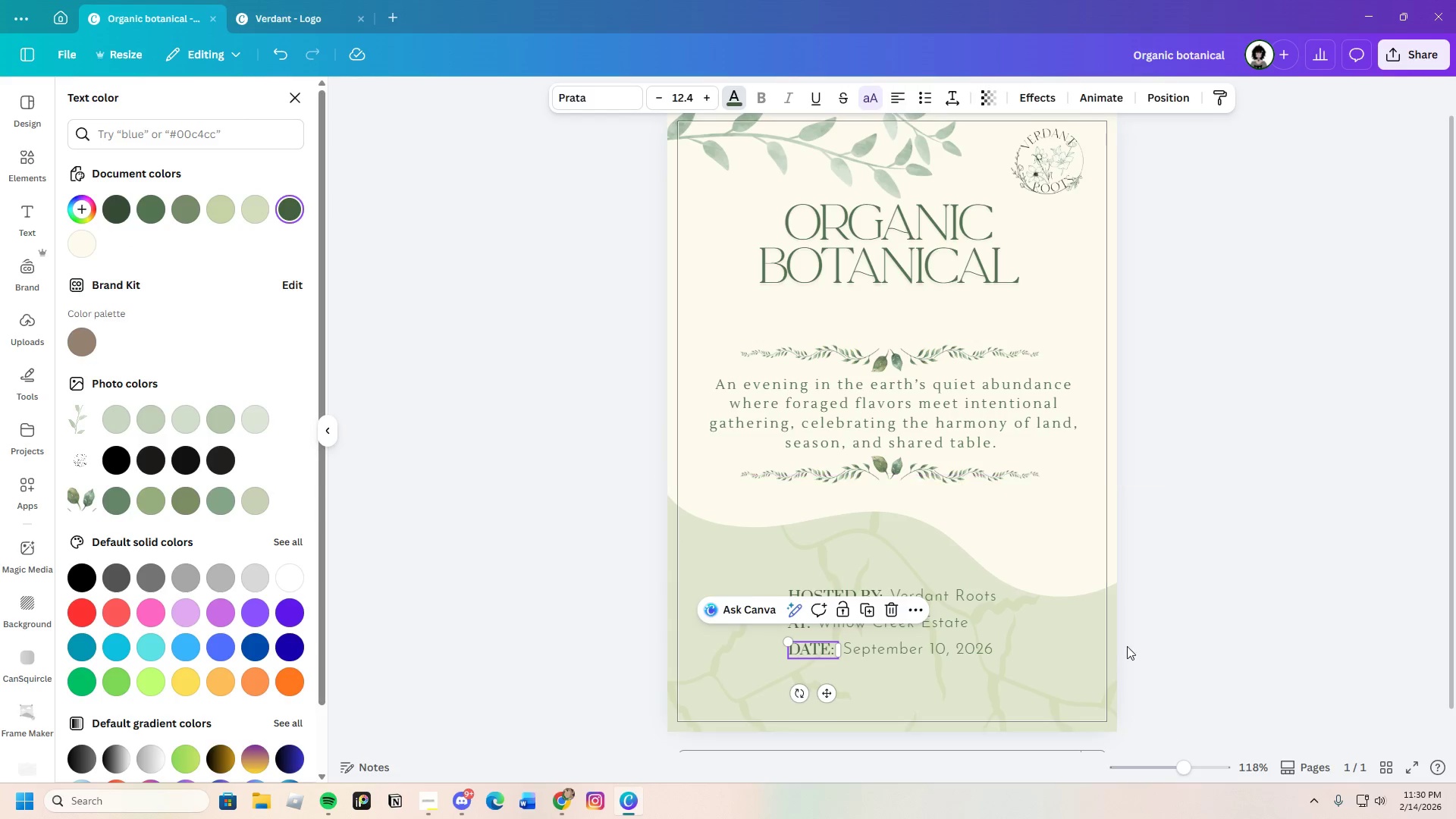 
left_click([1182, 632])
 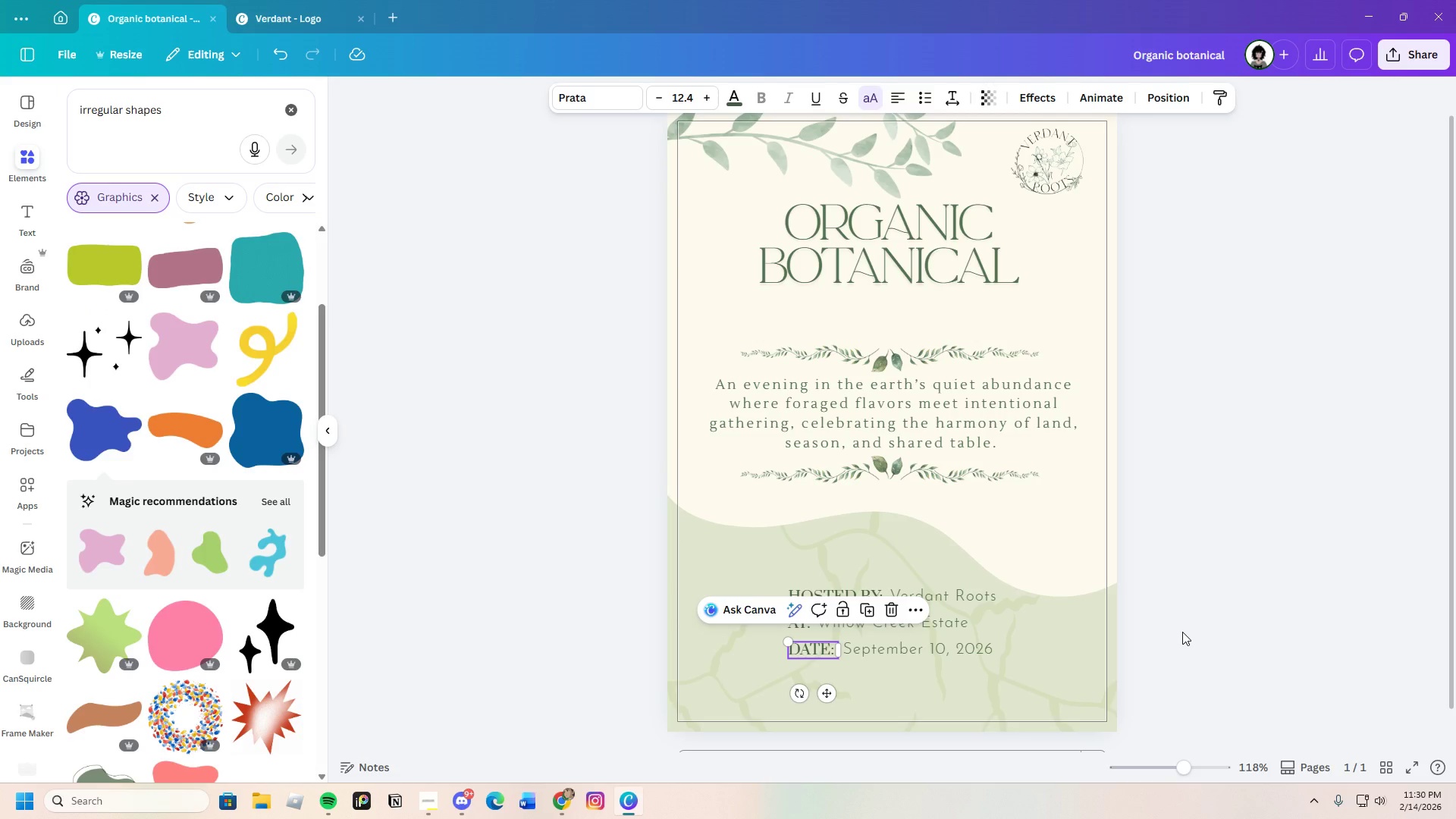 
left_click([1182, 632])
 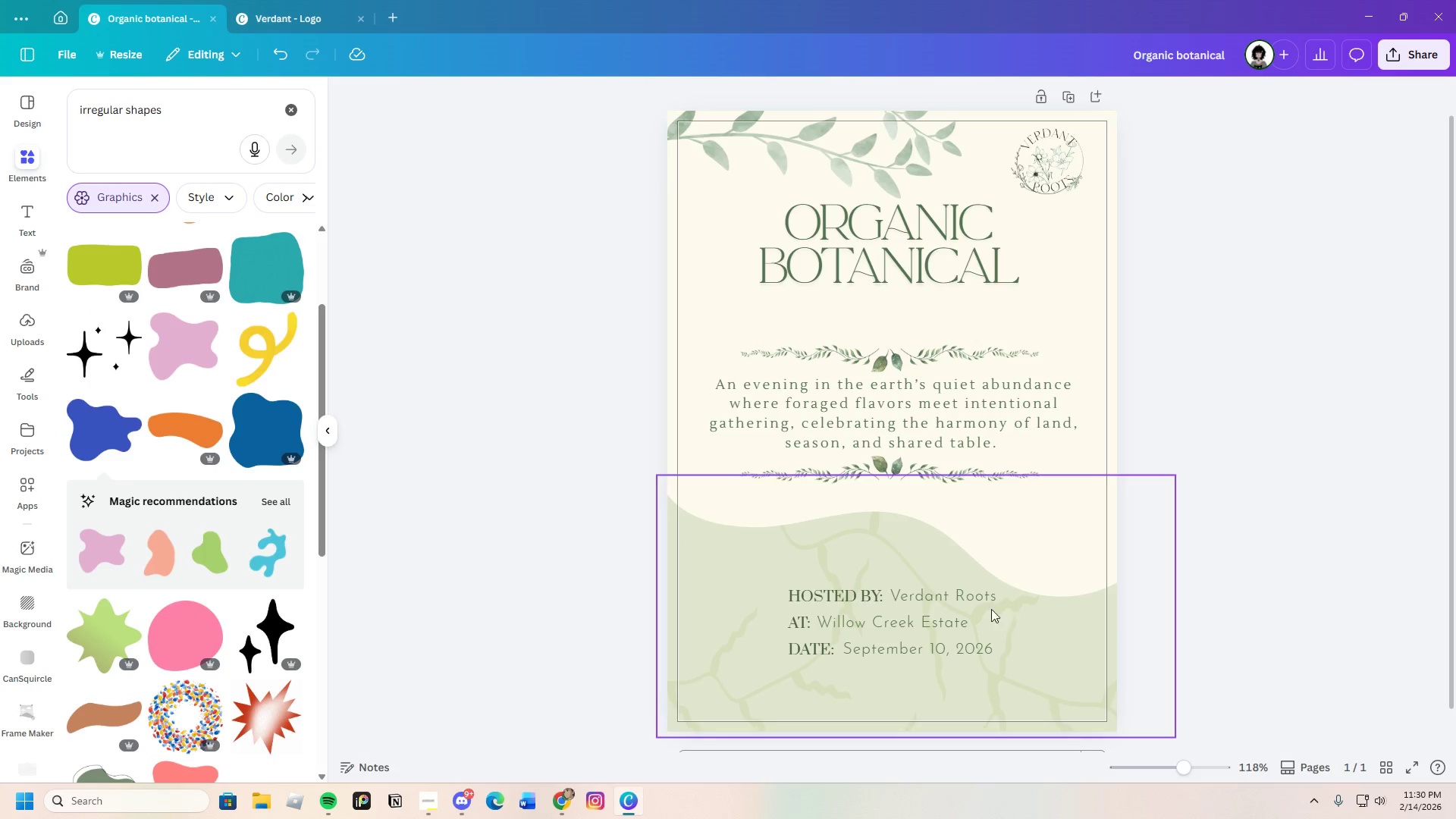 
left_click([968, 600])
 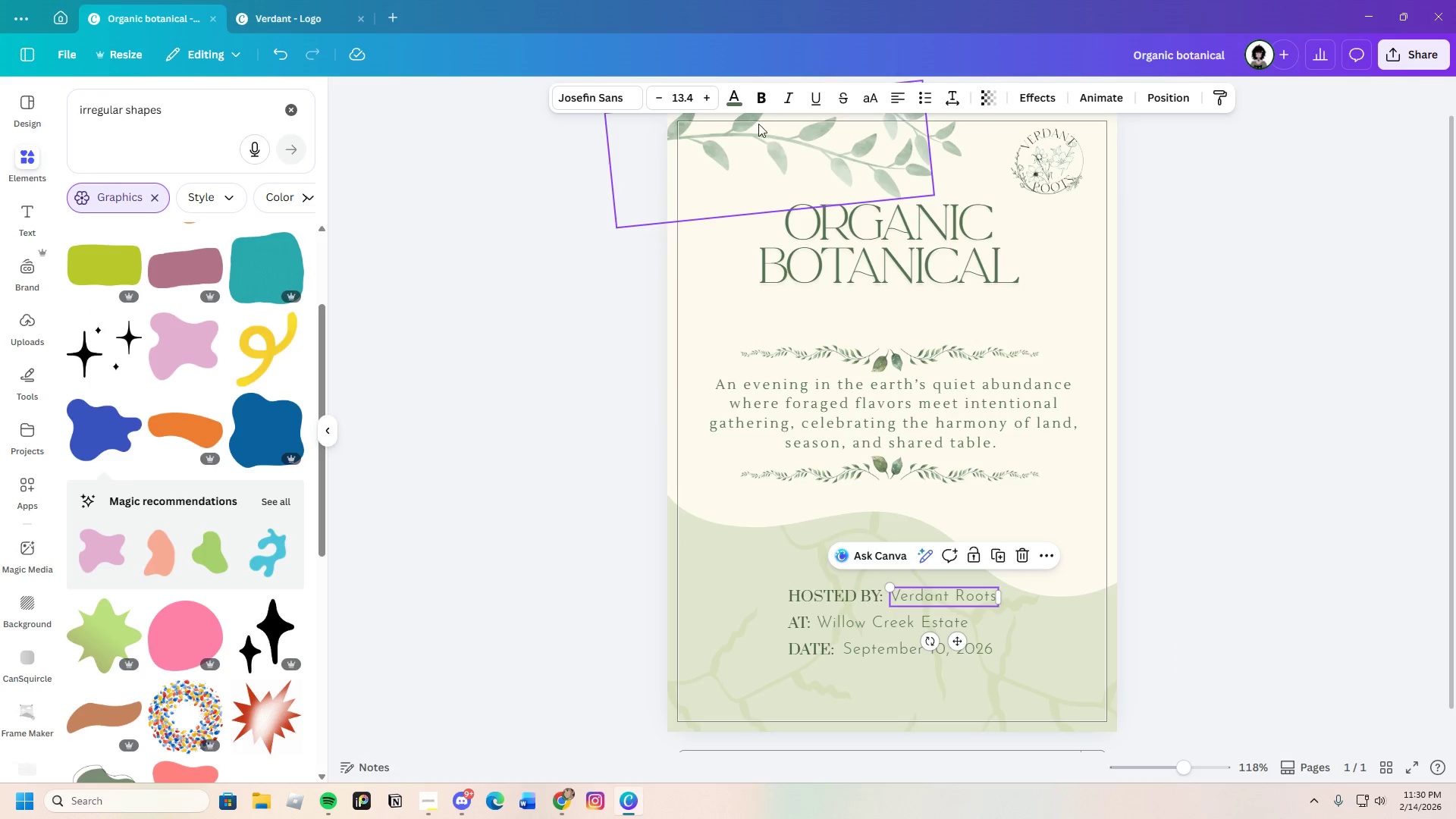 
left_click([730, 96])
 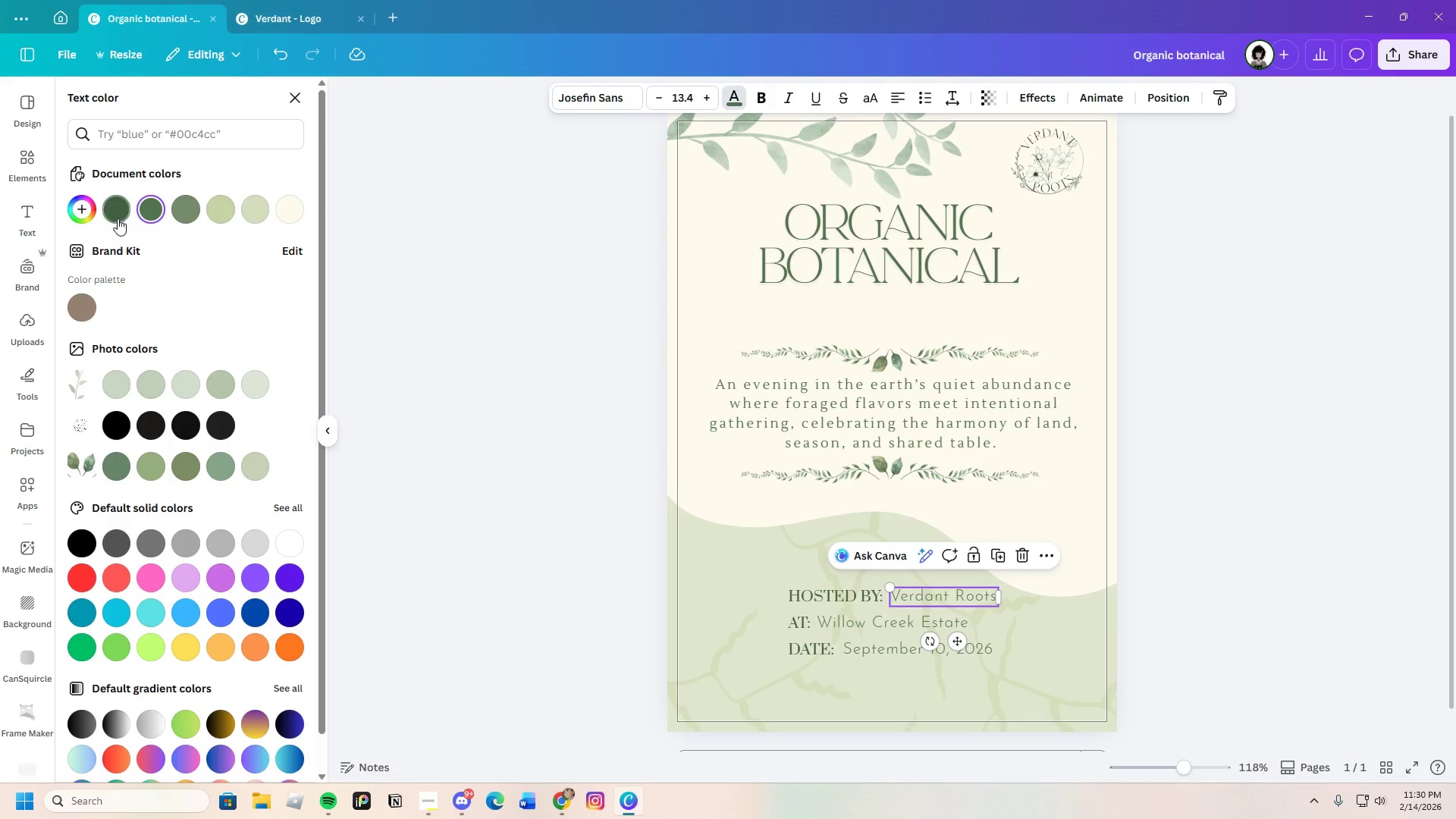 
left_click([113, 208])
 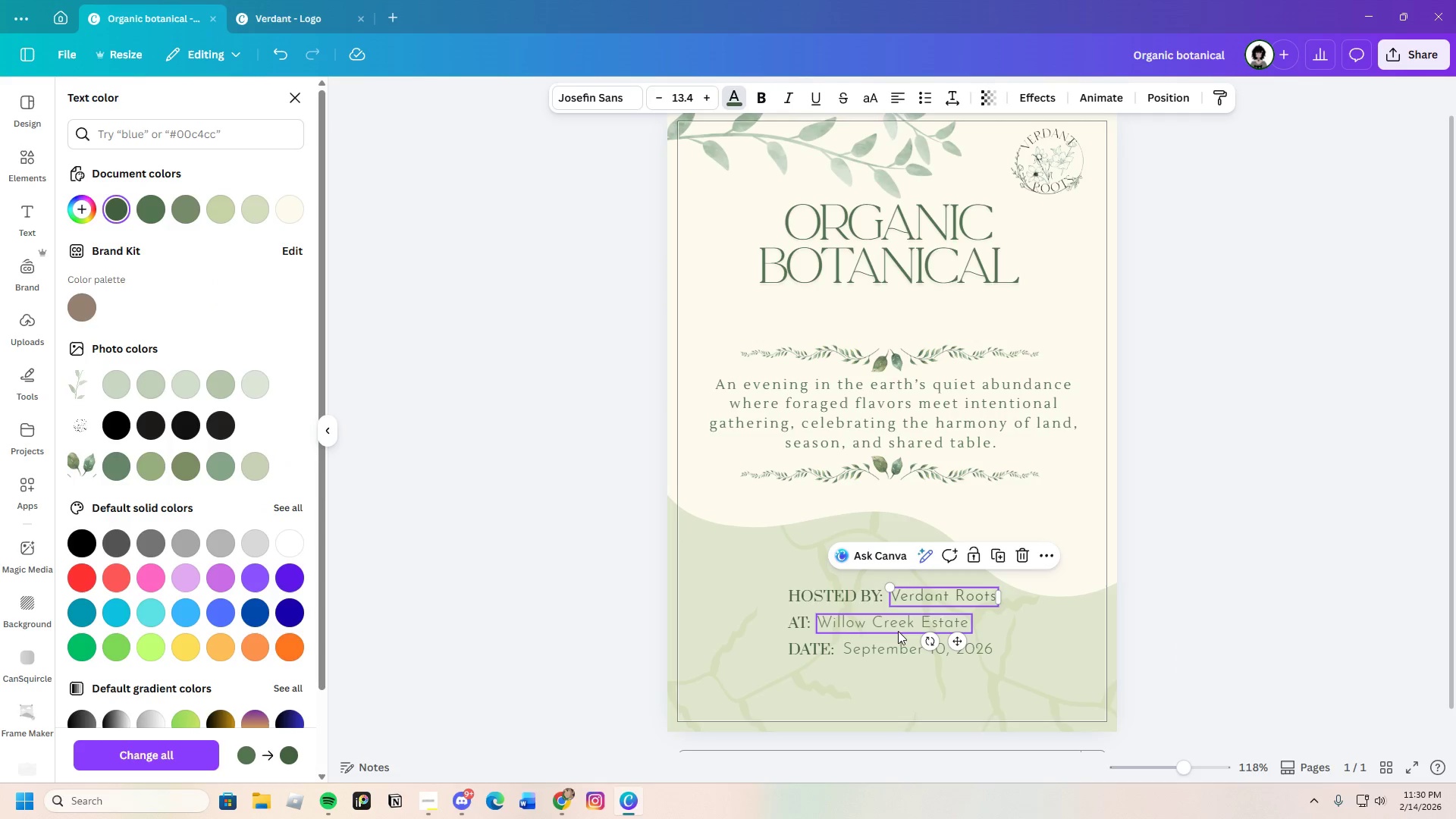 
left_click([898, 626])
 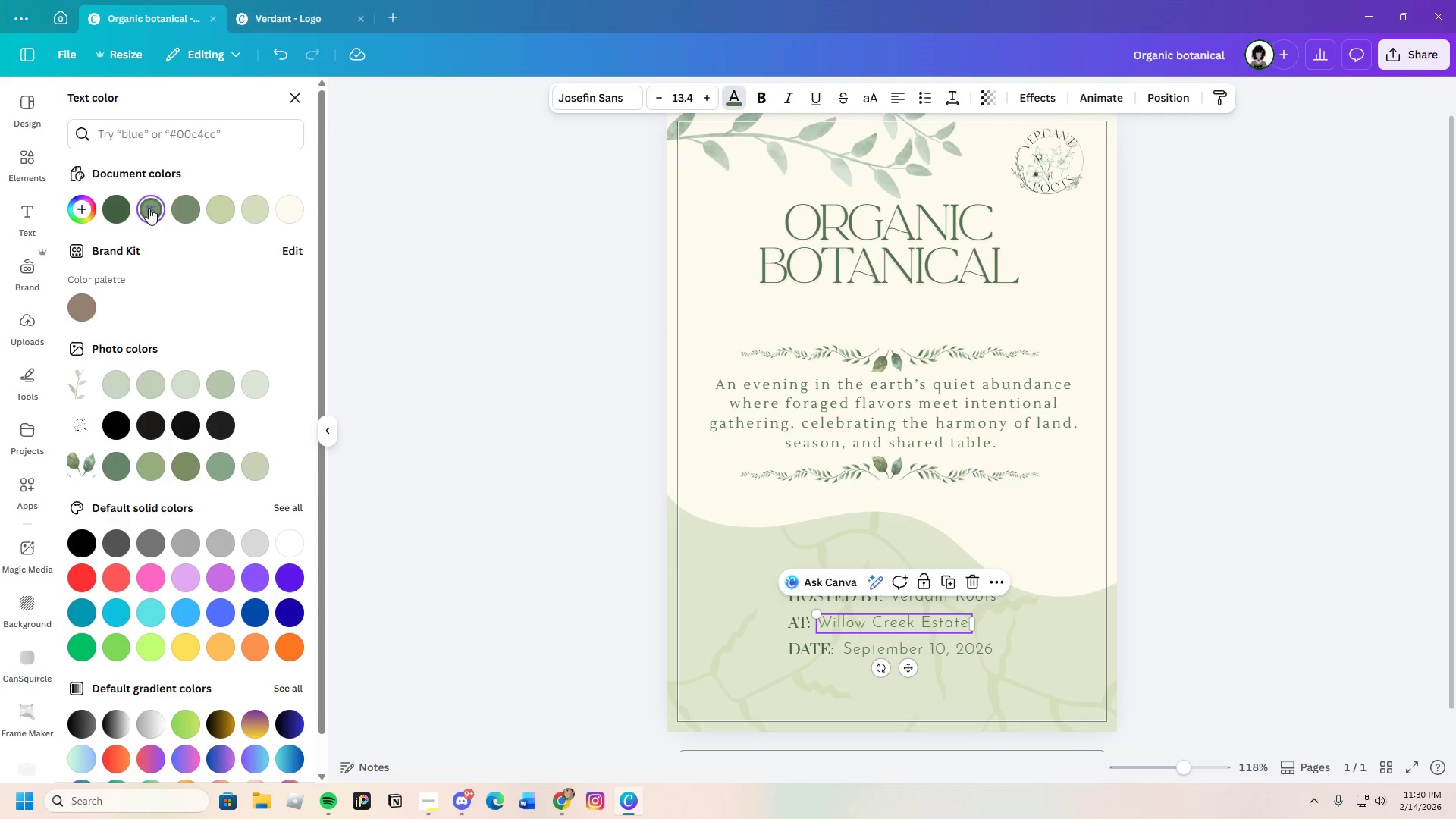 
left_click([126, 208])
 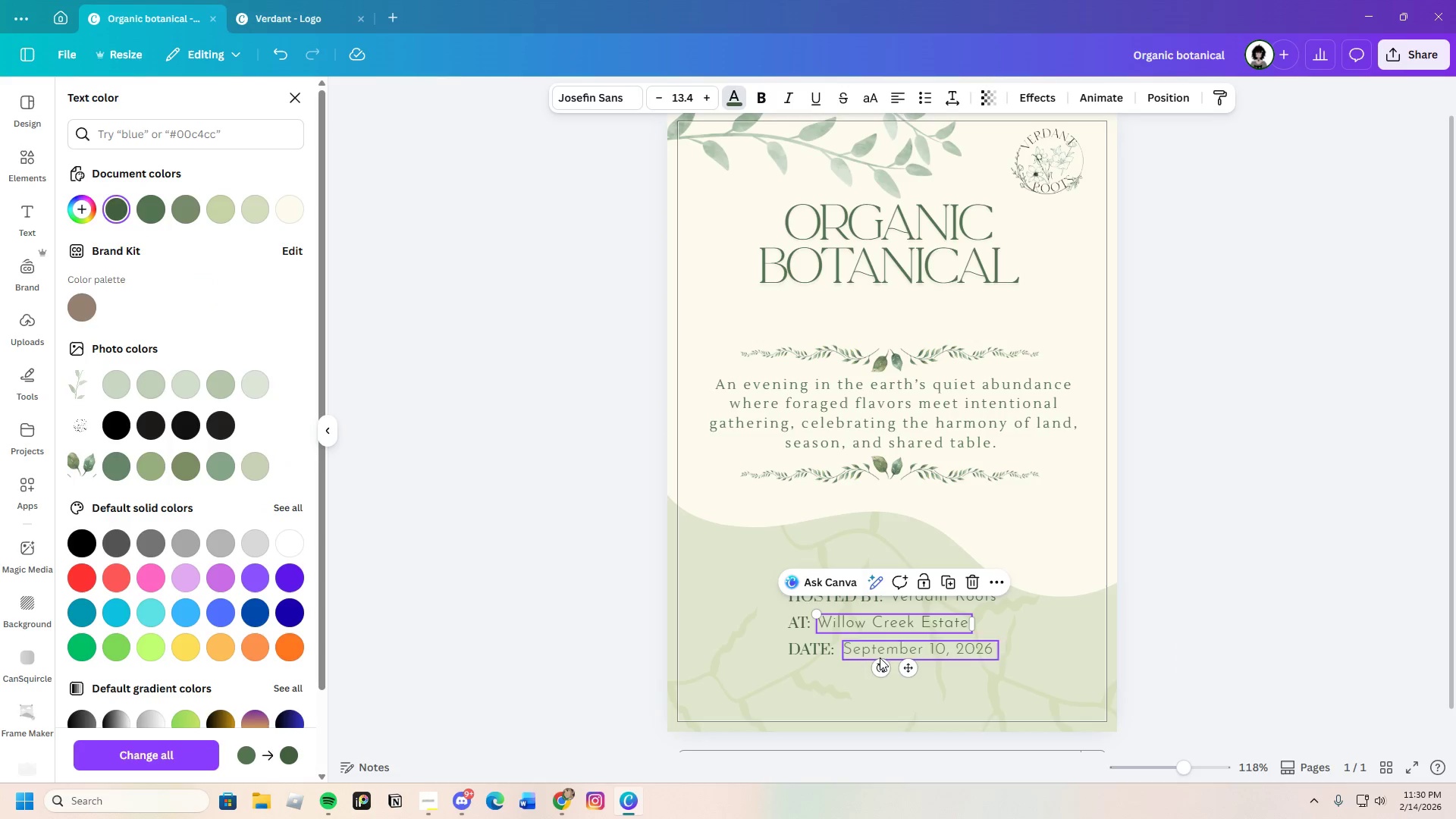 
left_click([873, 652])
 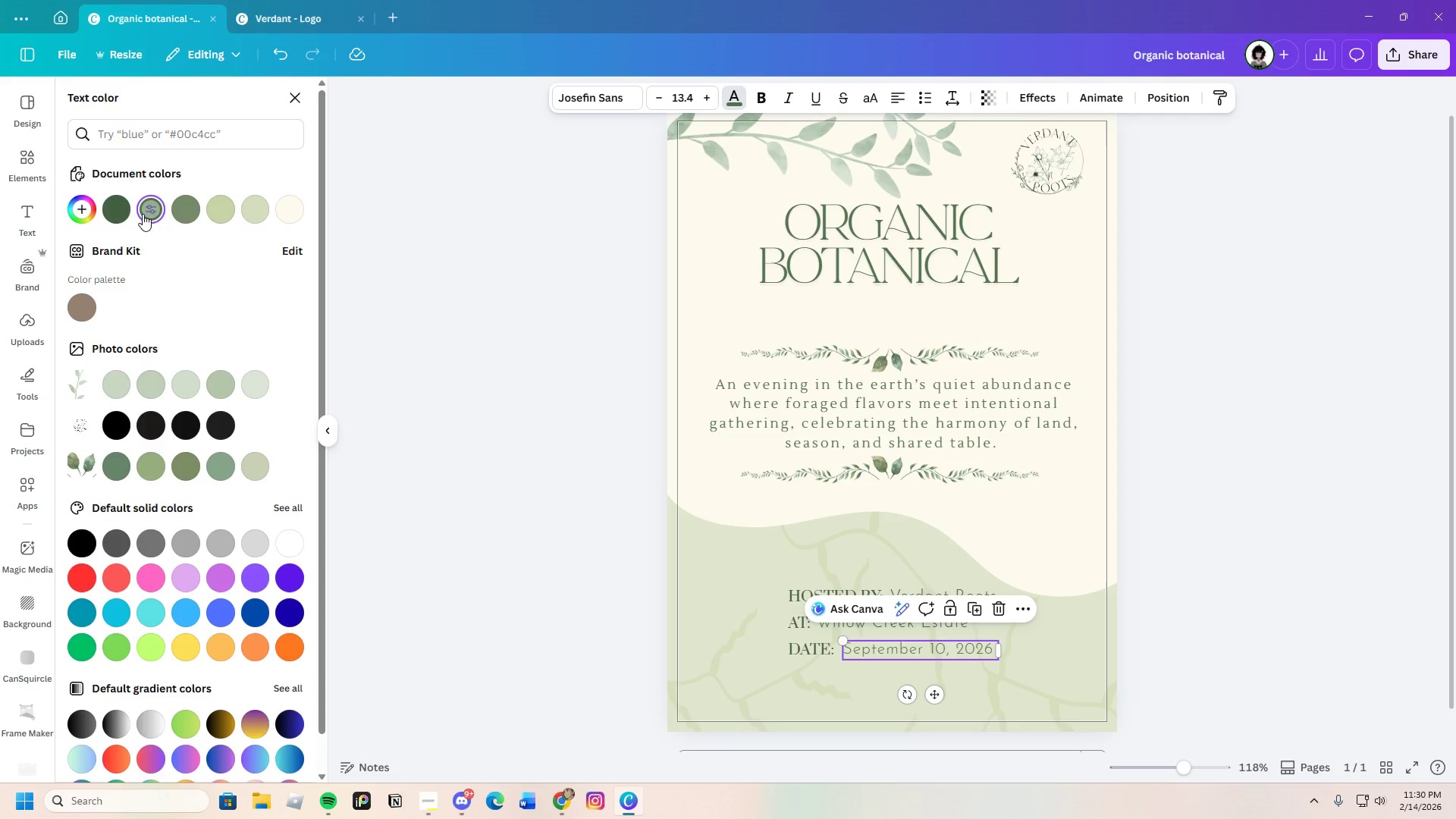 
left_click([113, 206])
 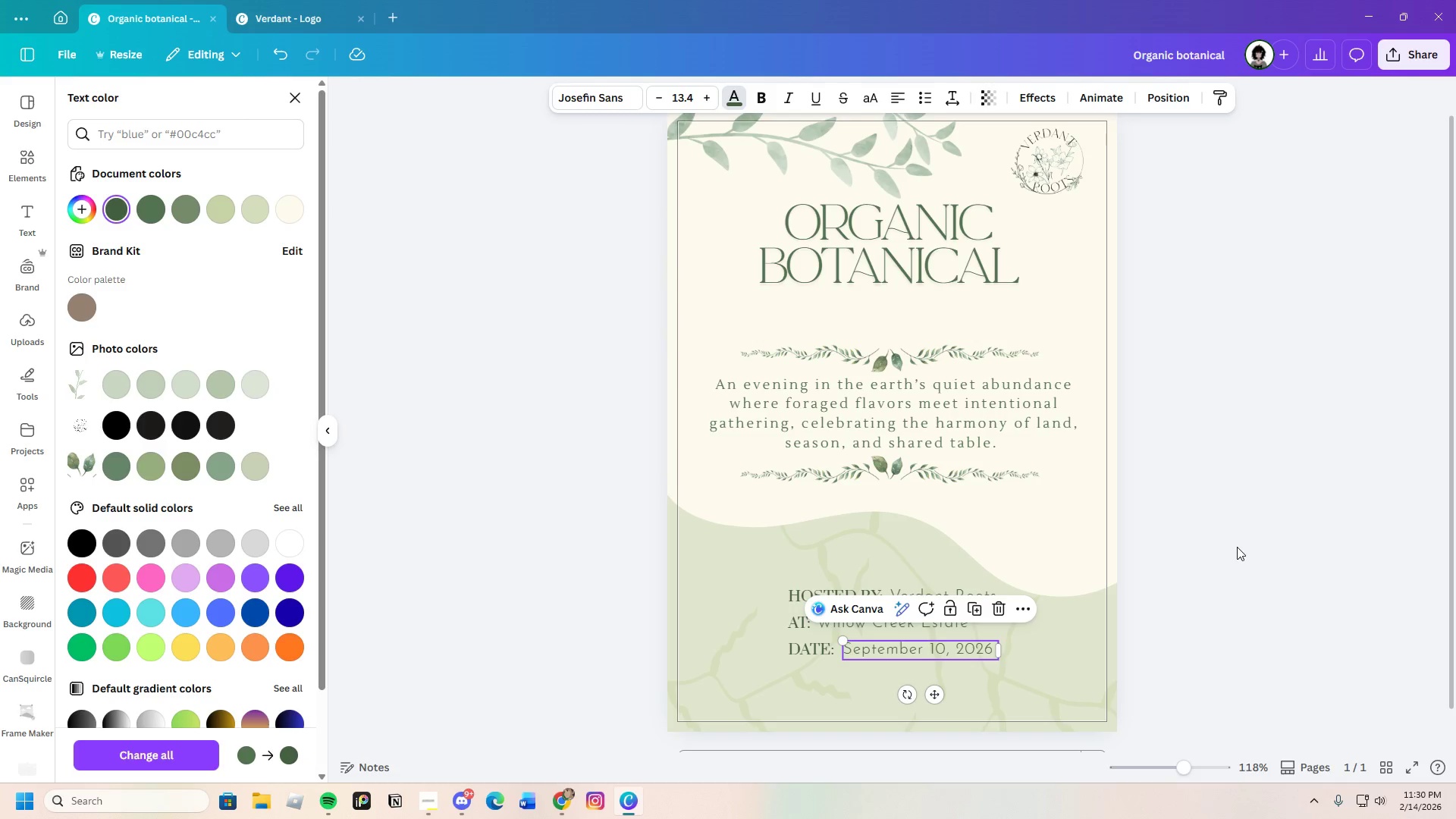 
double_click([1235, 548])
 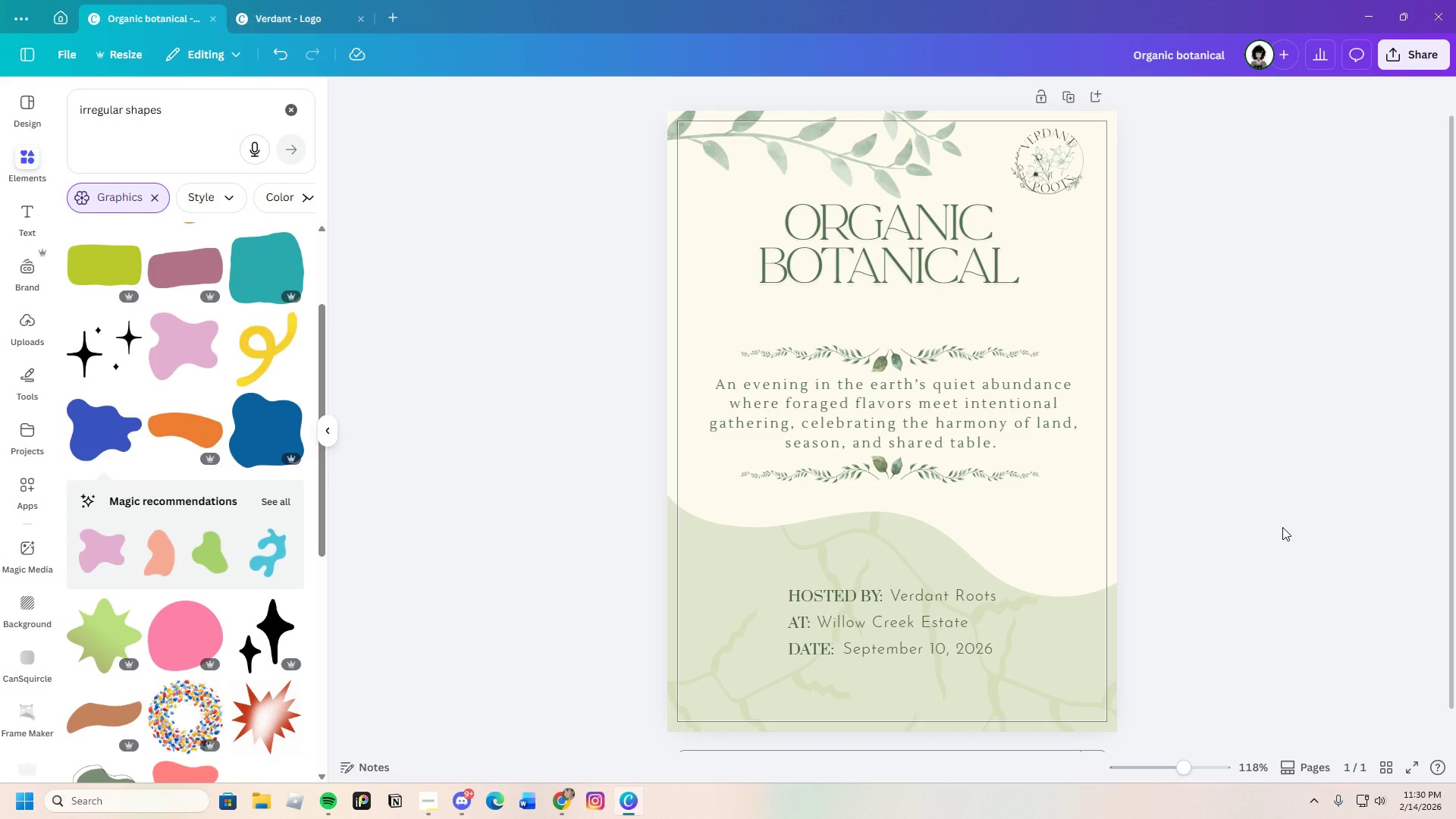 
wait(7.95)
 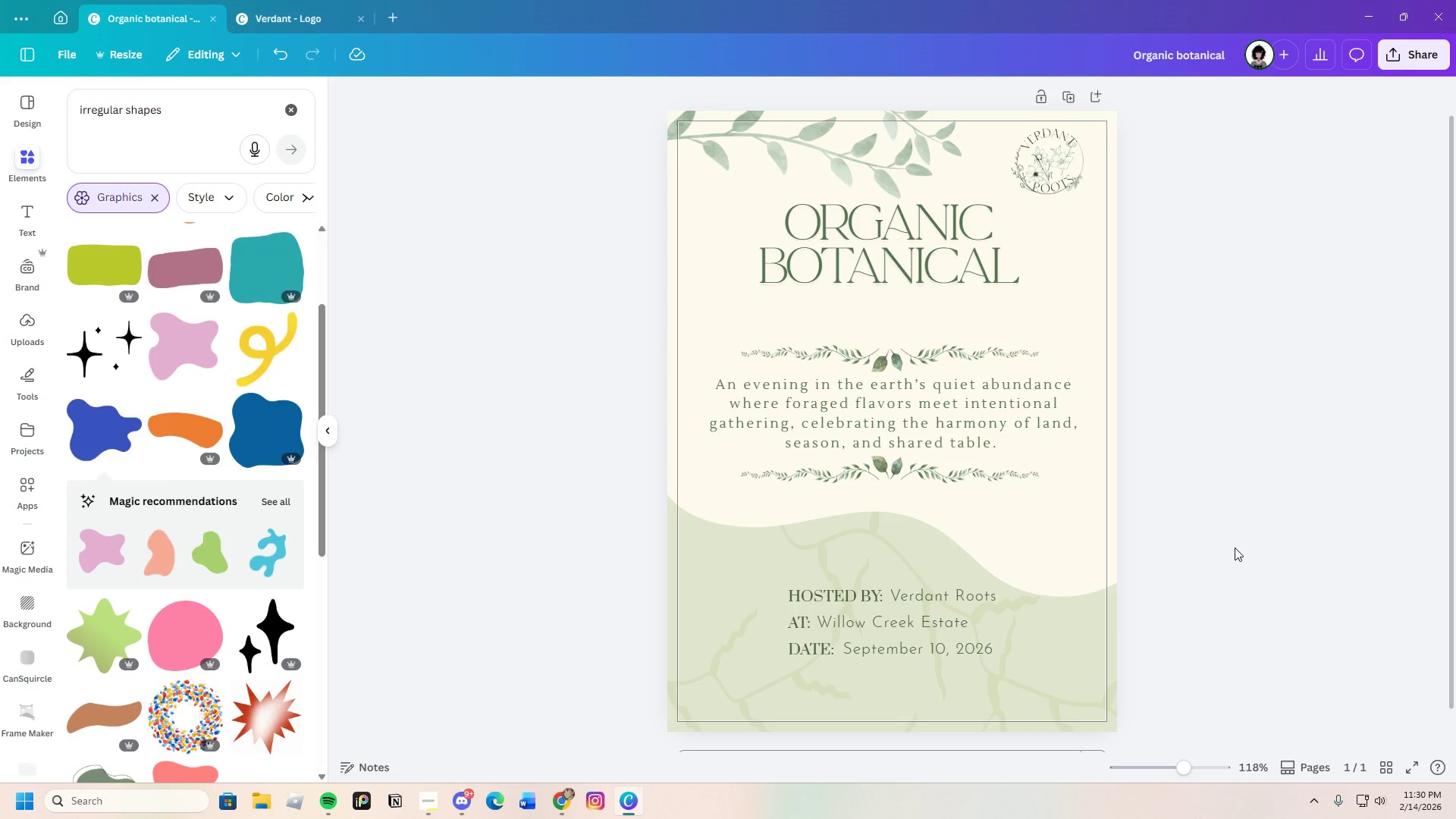 
scroll: coordinate [1282, 527], scroll_direction: up, amount: 2.0
 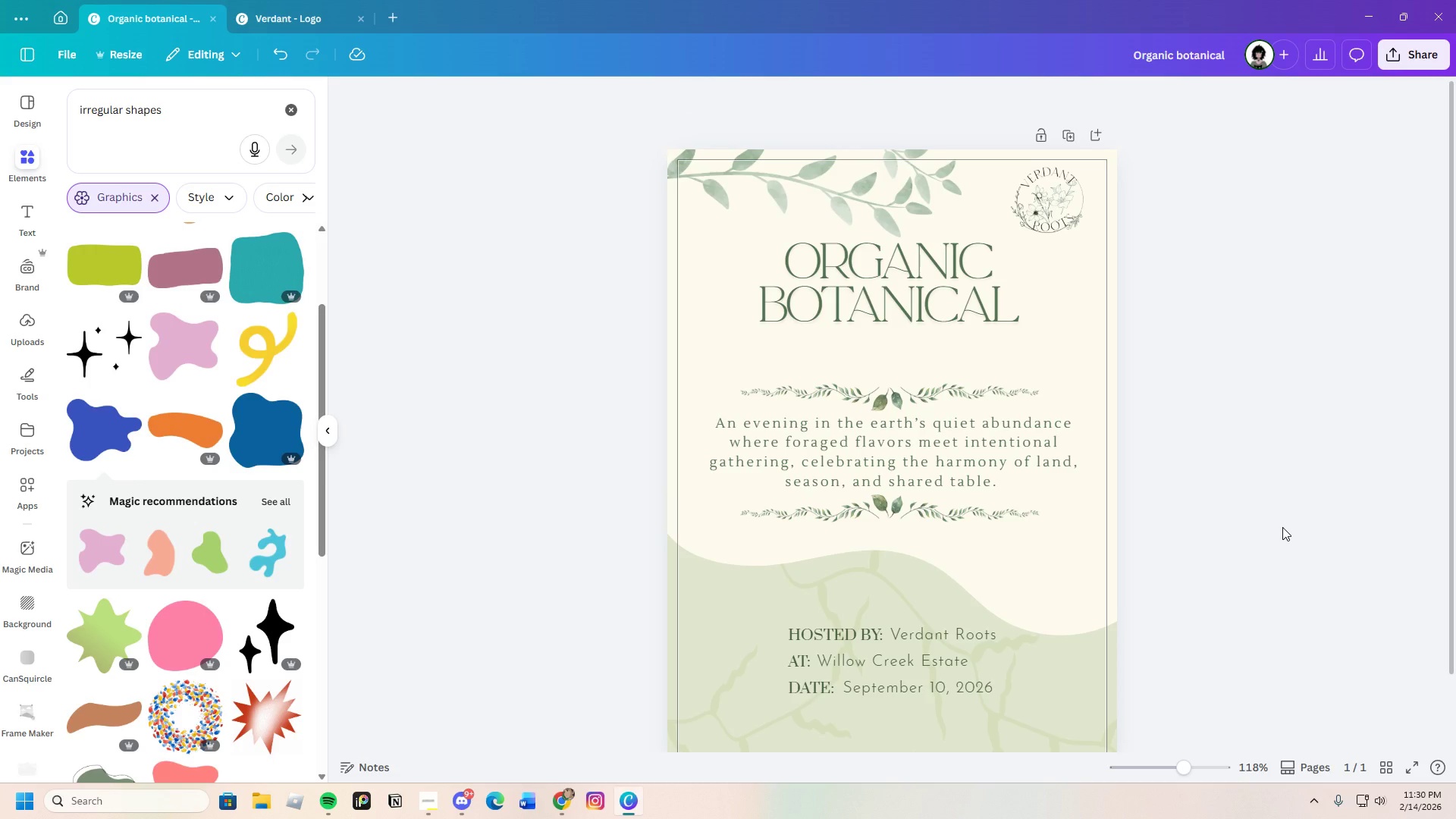 
scroll: coordinate [1282, 527], scroll_direction: down, amount: 4.0
 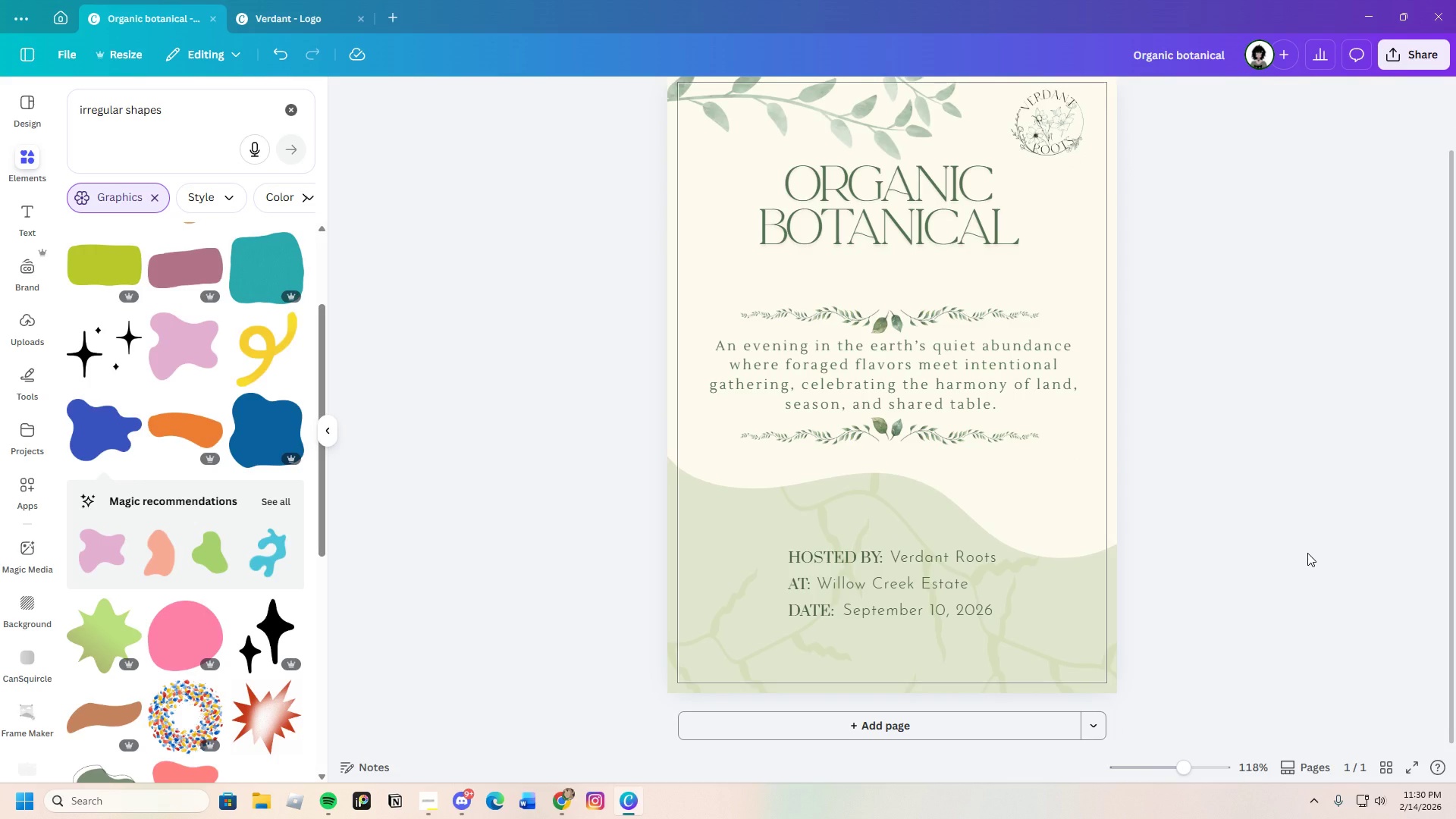 
wait(12.44)
 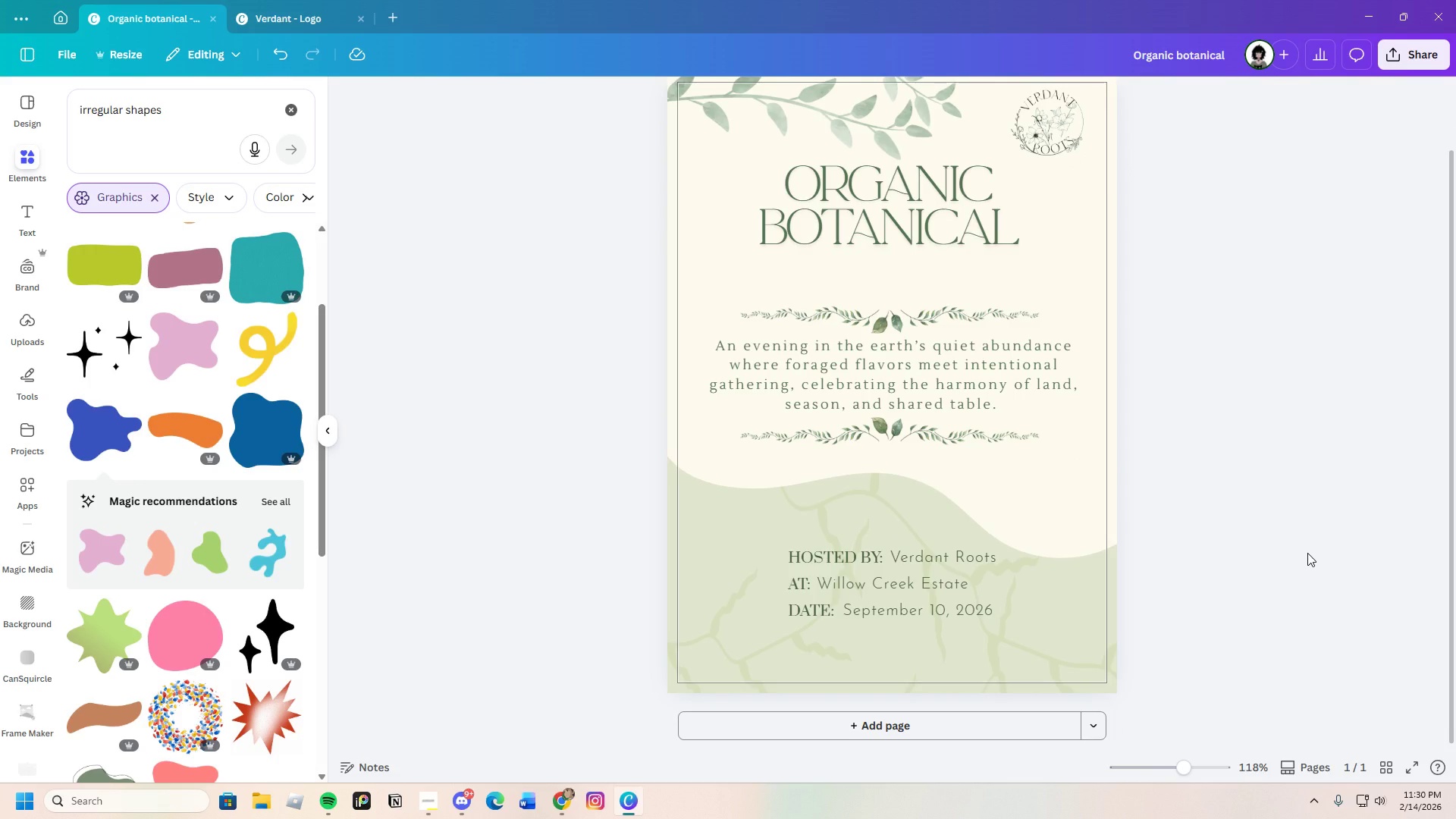 
scroll: coordinate [1307, 537], scroll_direction: up, amount: 2.0
 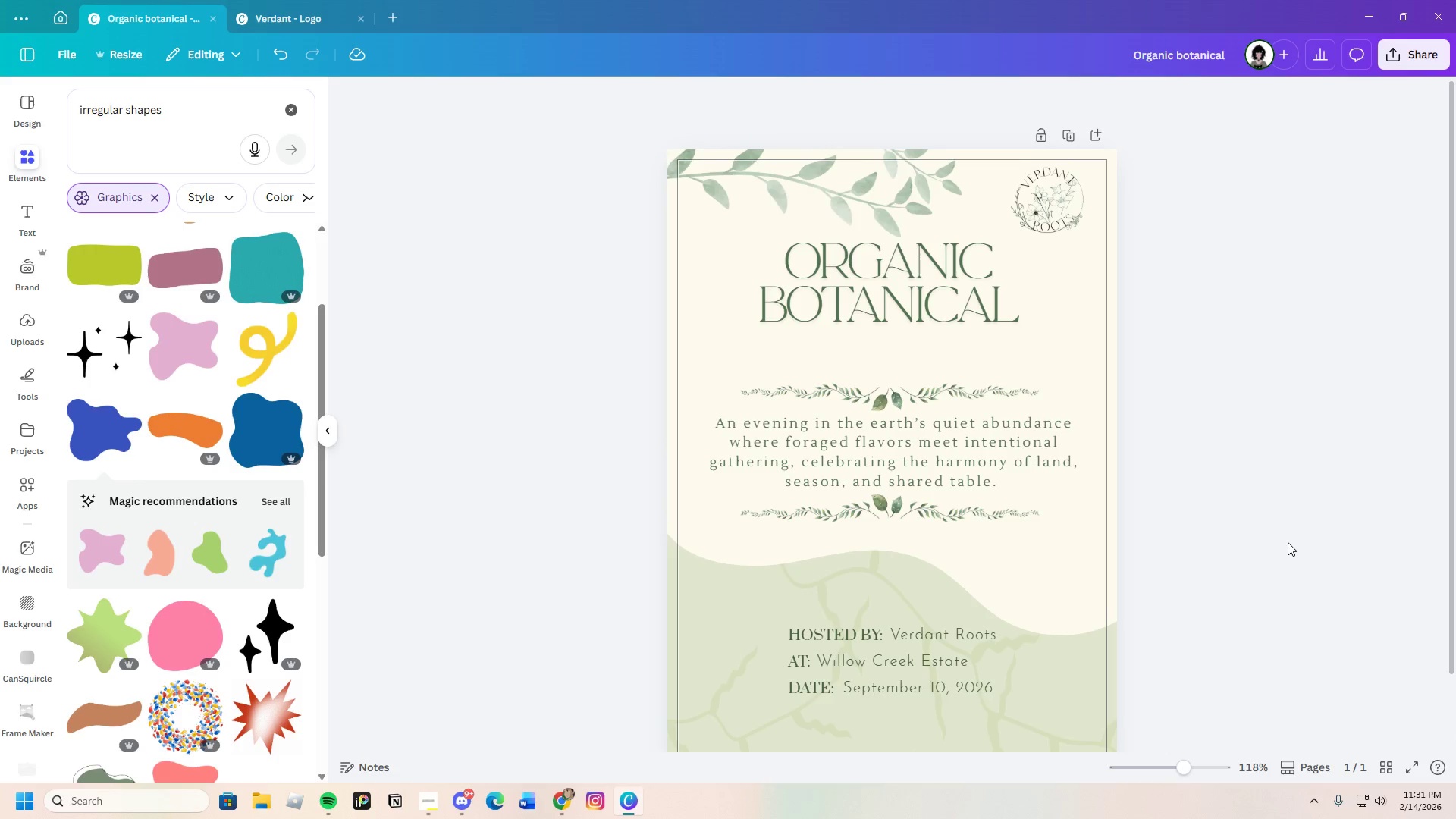 
scroll: coordinate [1284, 543], scroll_direction: down, amount: 3.0
 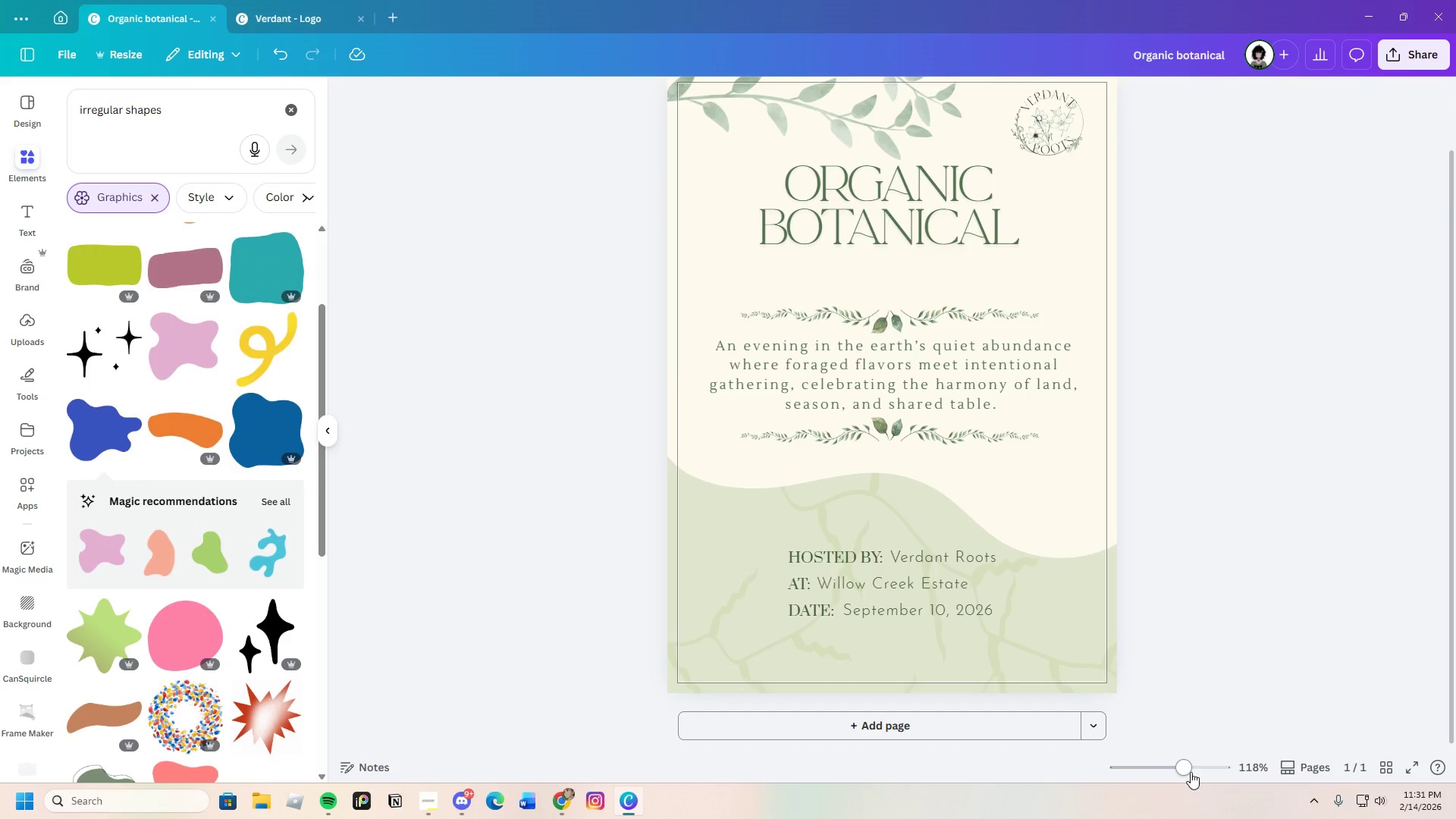 
left_click_drag(start_coordinate=[1190, 770], to_coordinate=[1181, 760])
 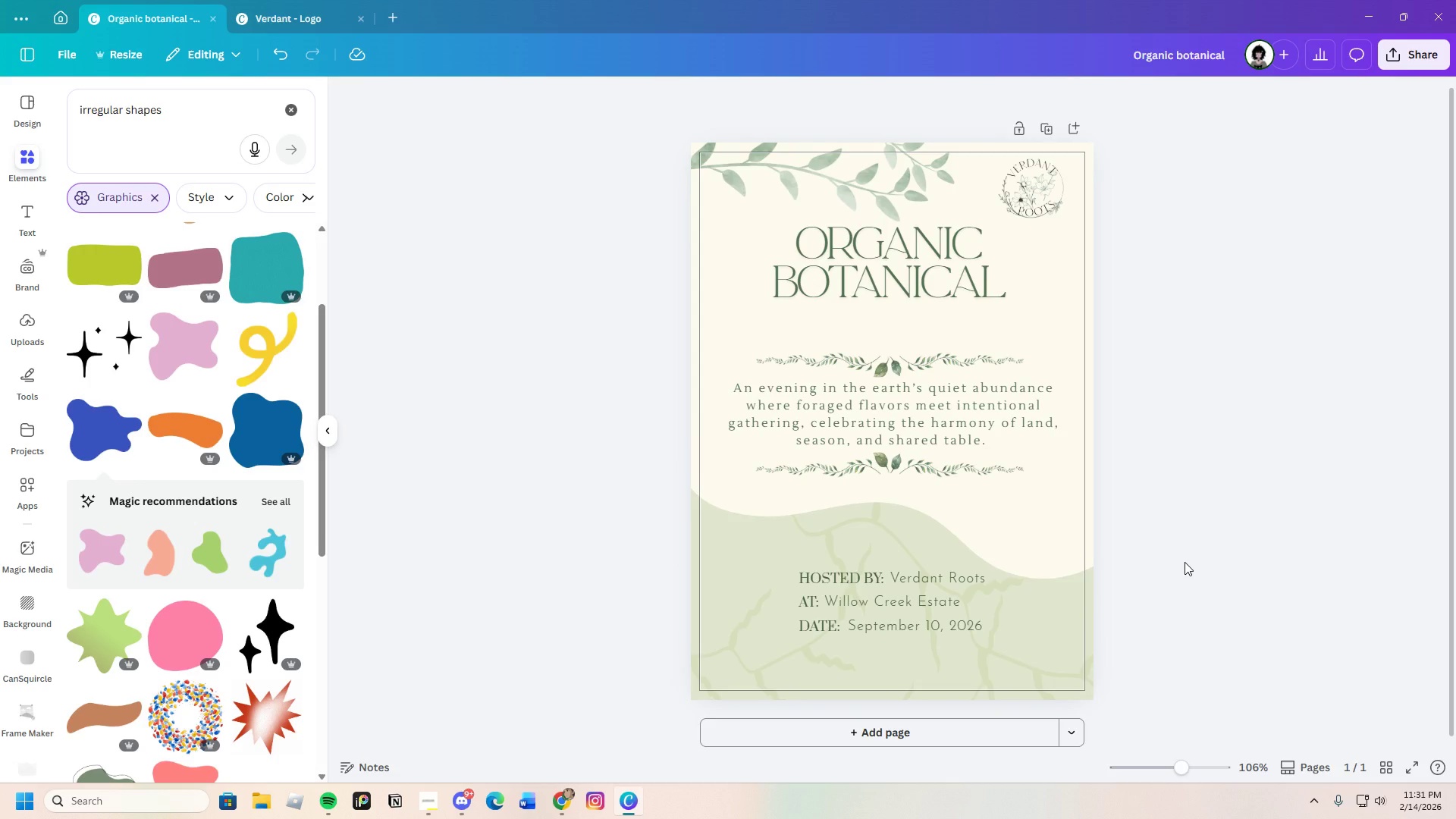 
wait(12.03)
 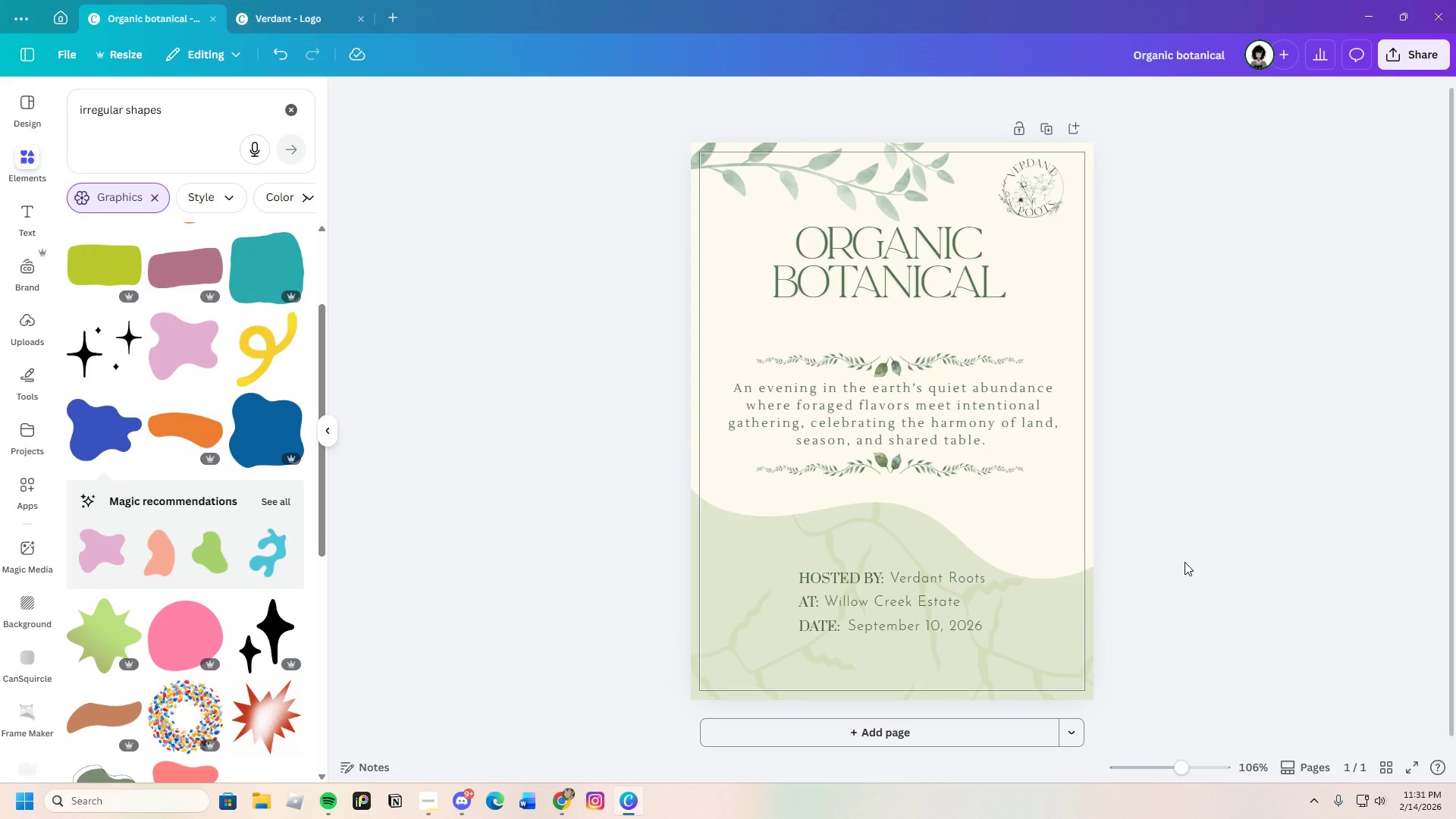 
scroll: coordinate [1180, 561], scroll_direction: down, amount: 2.0
 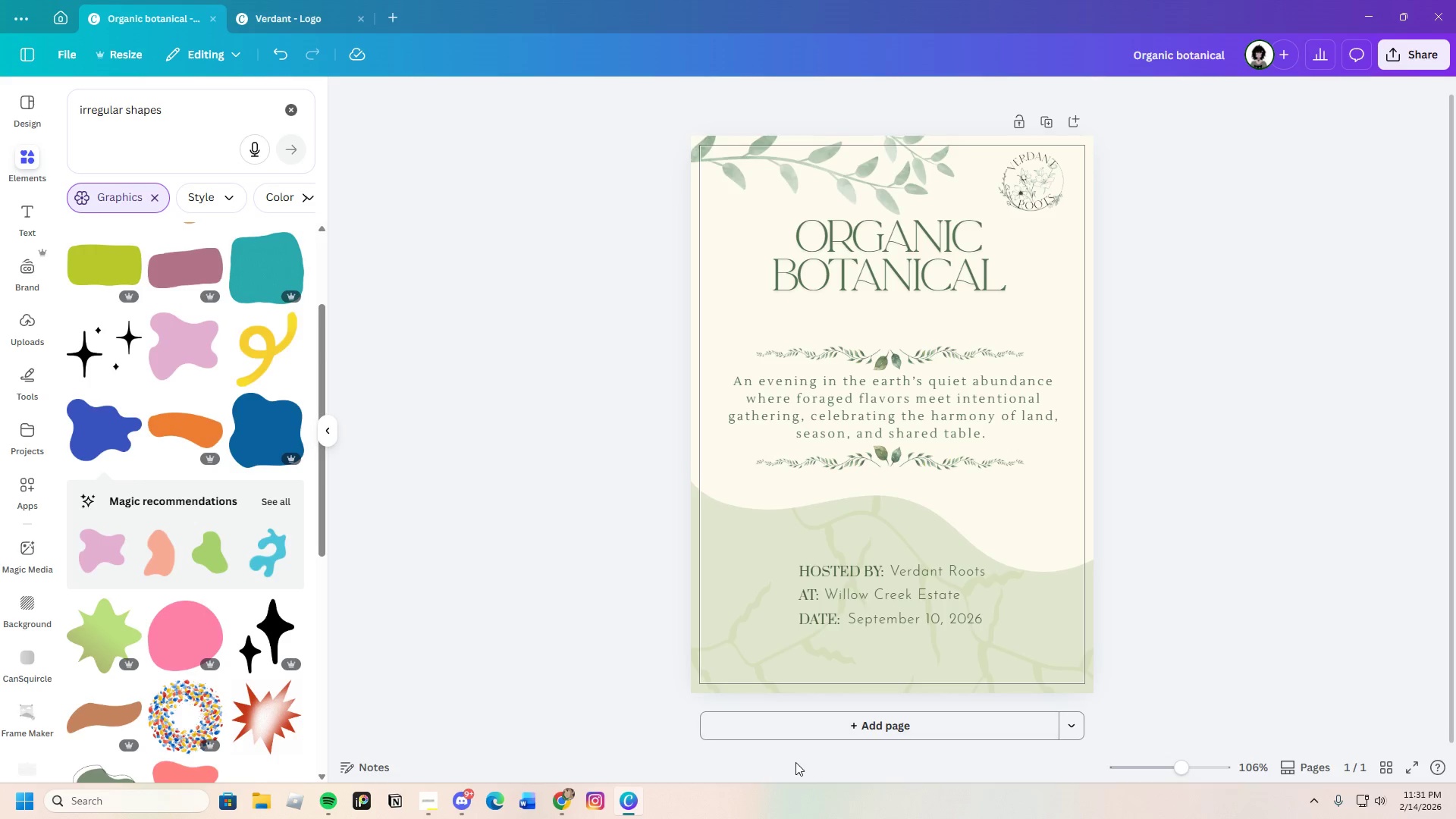 
left_click([564, 795])
 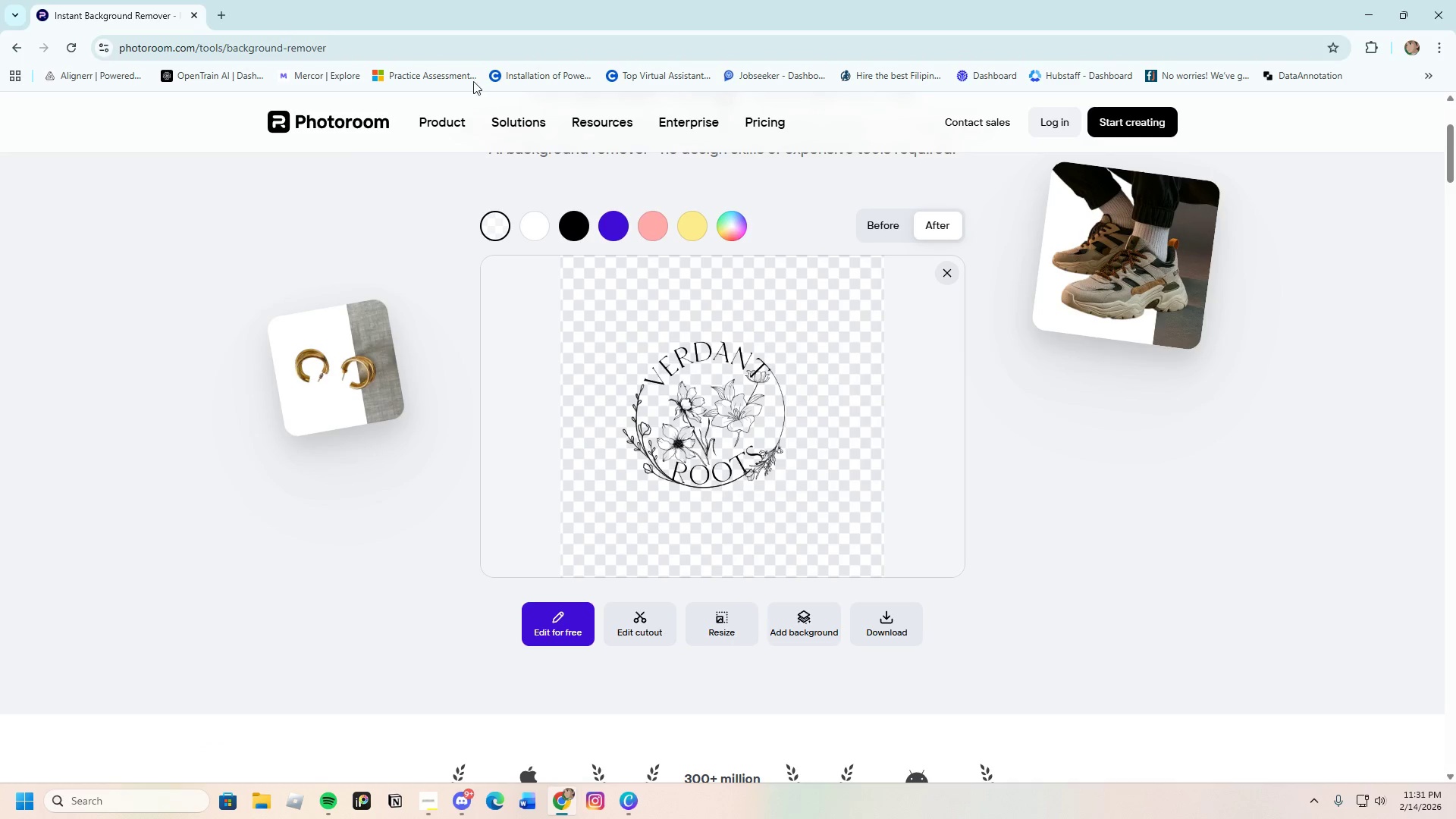 
left_click([231, 17])
 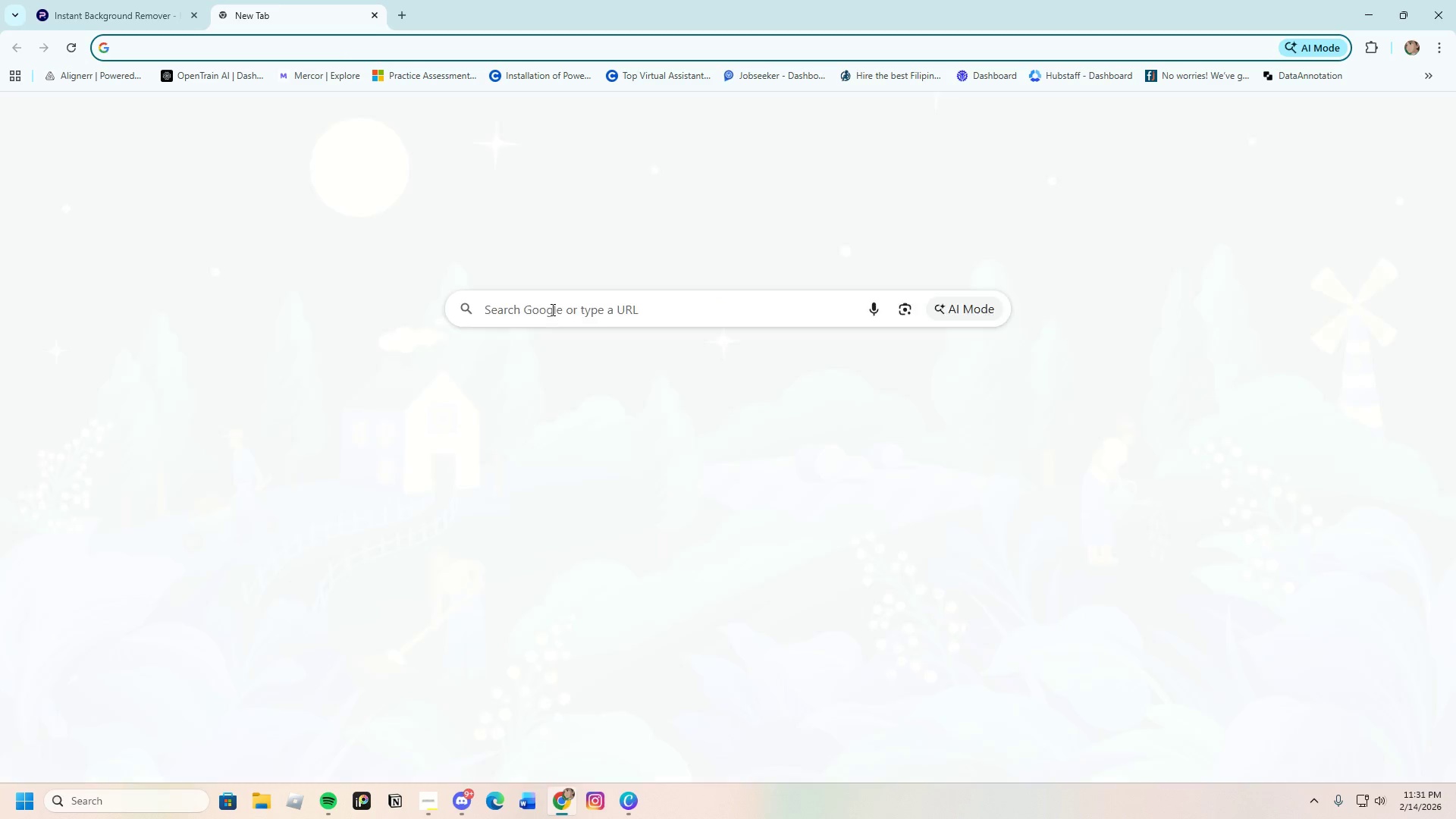 
left_click([570, 315])
 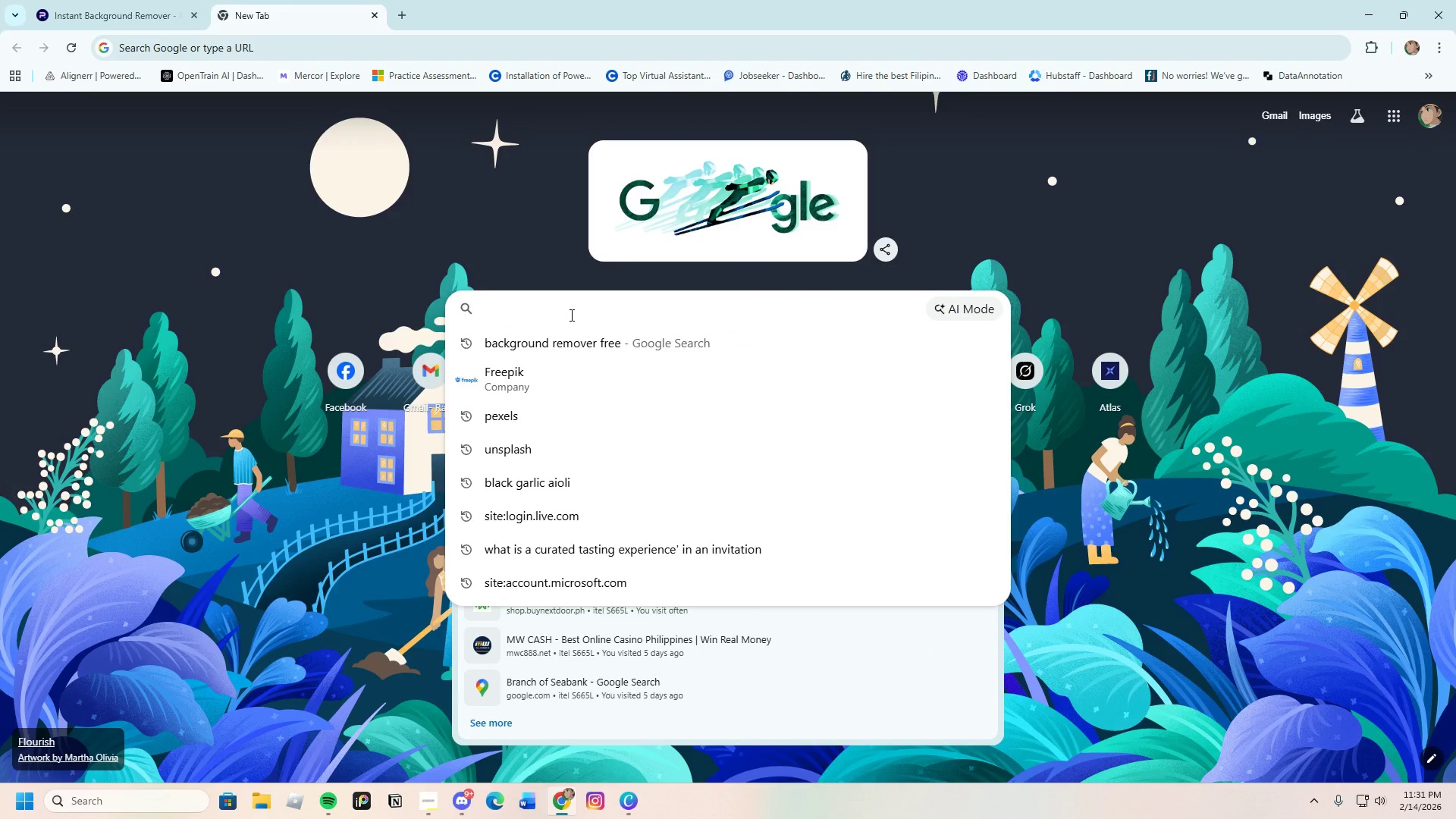 
type(Willow Creek Esta)
 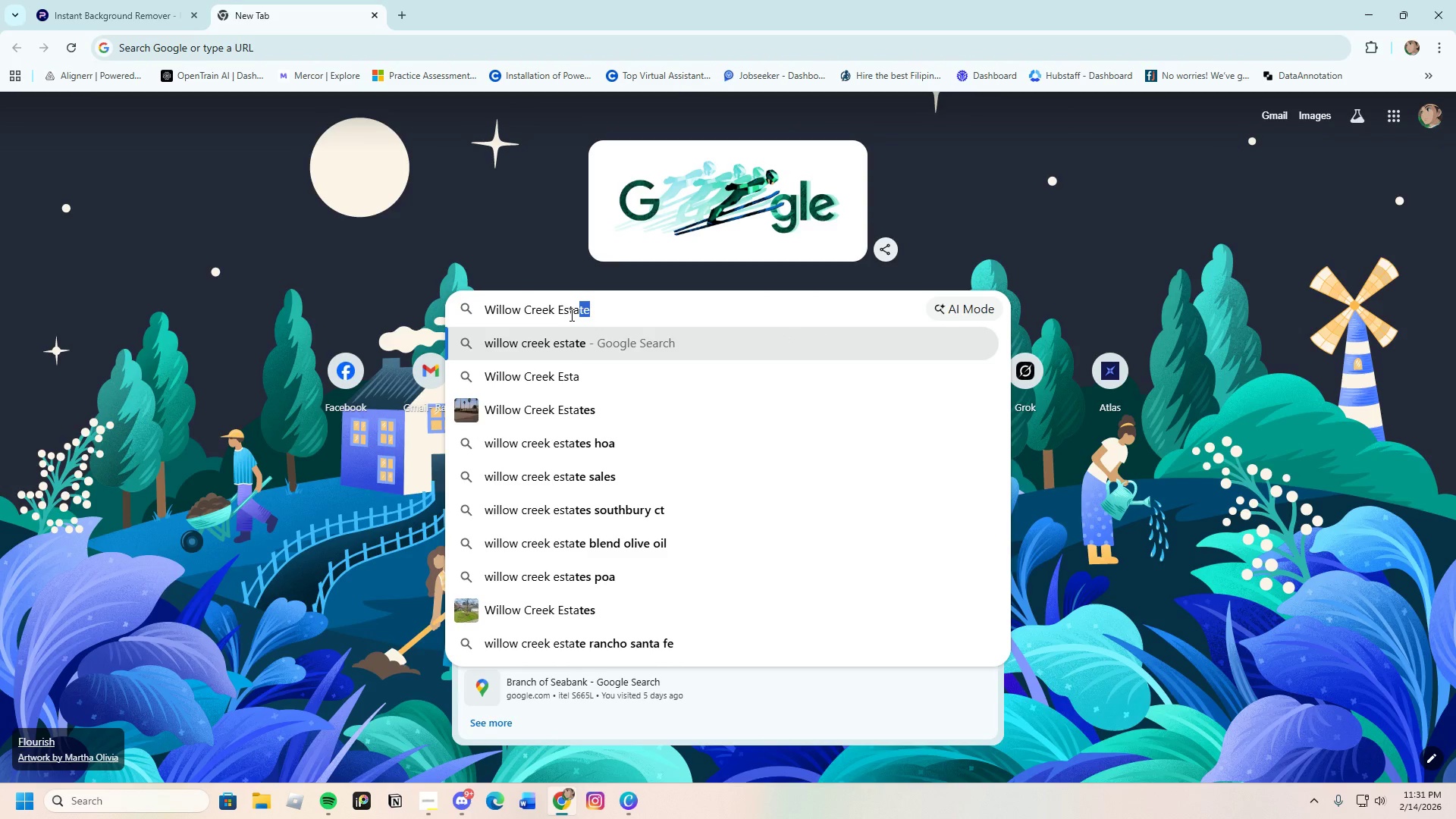 
left_click([561, 406])
 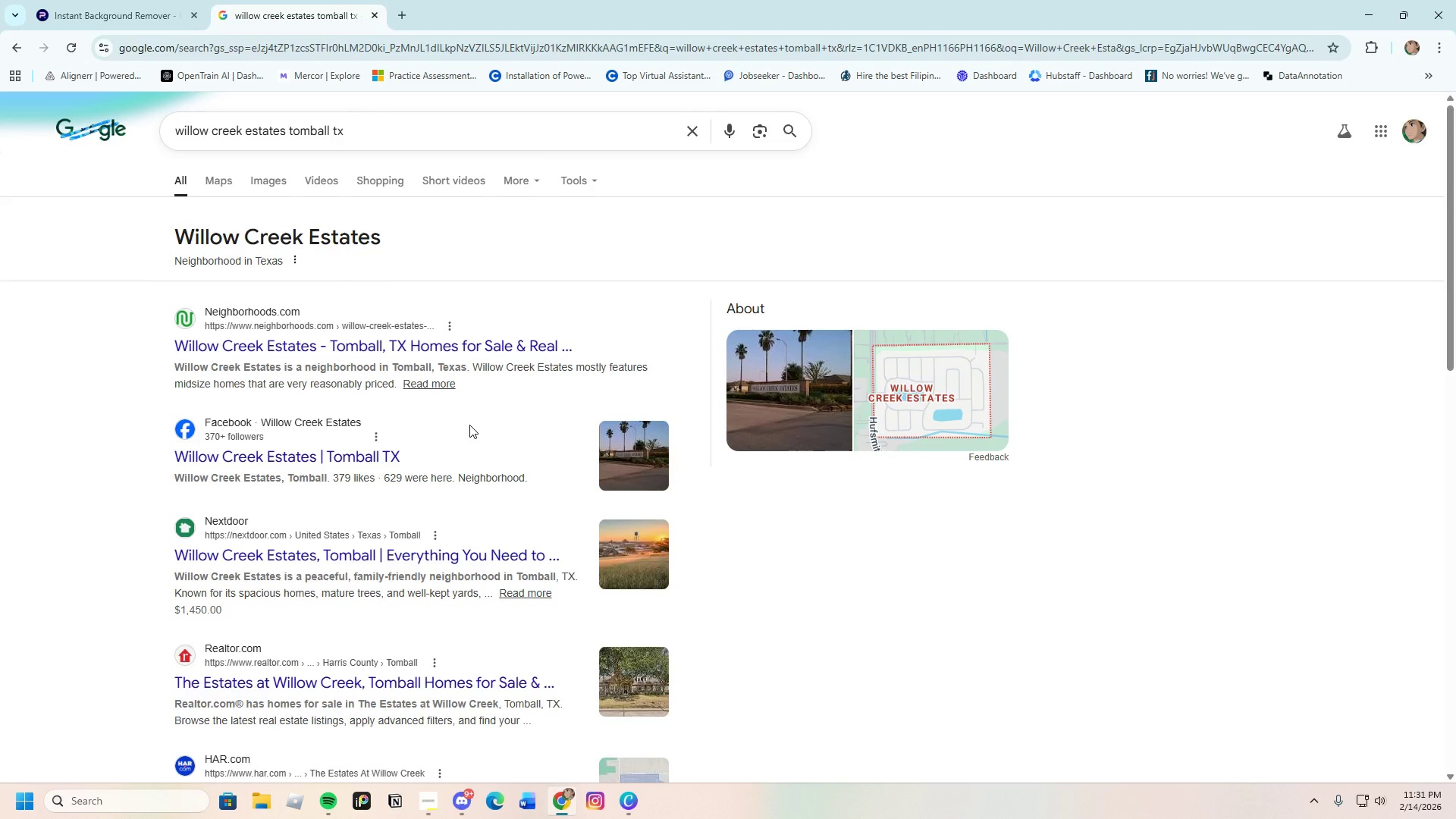 
wait(9.31)
 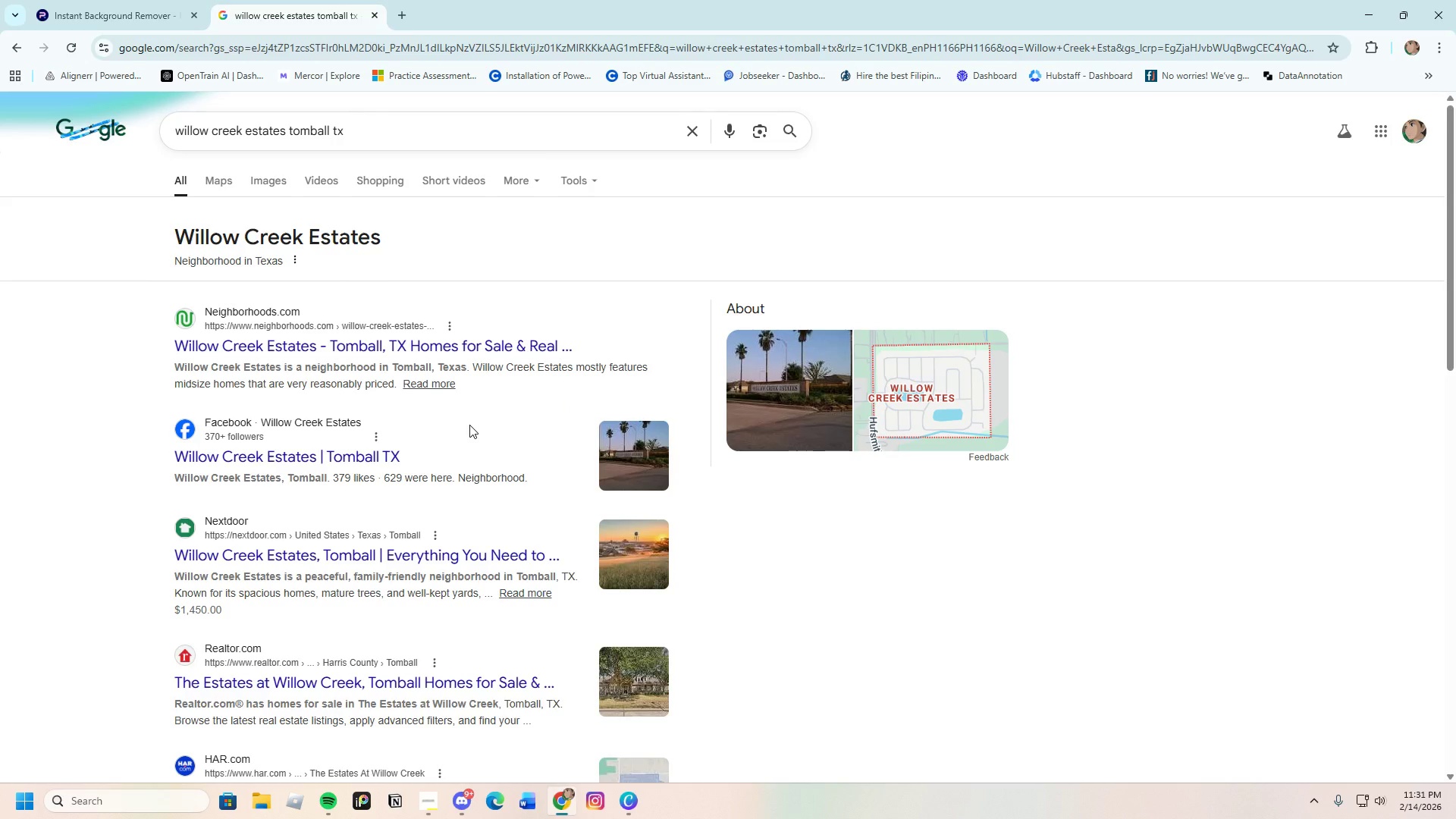 
left_click([626, 808])
 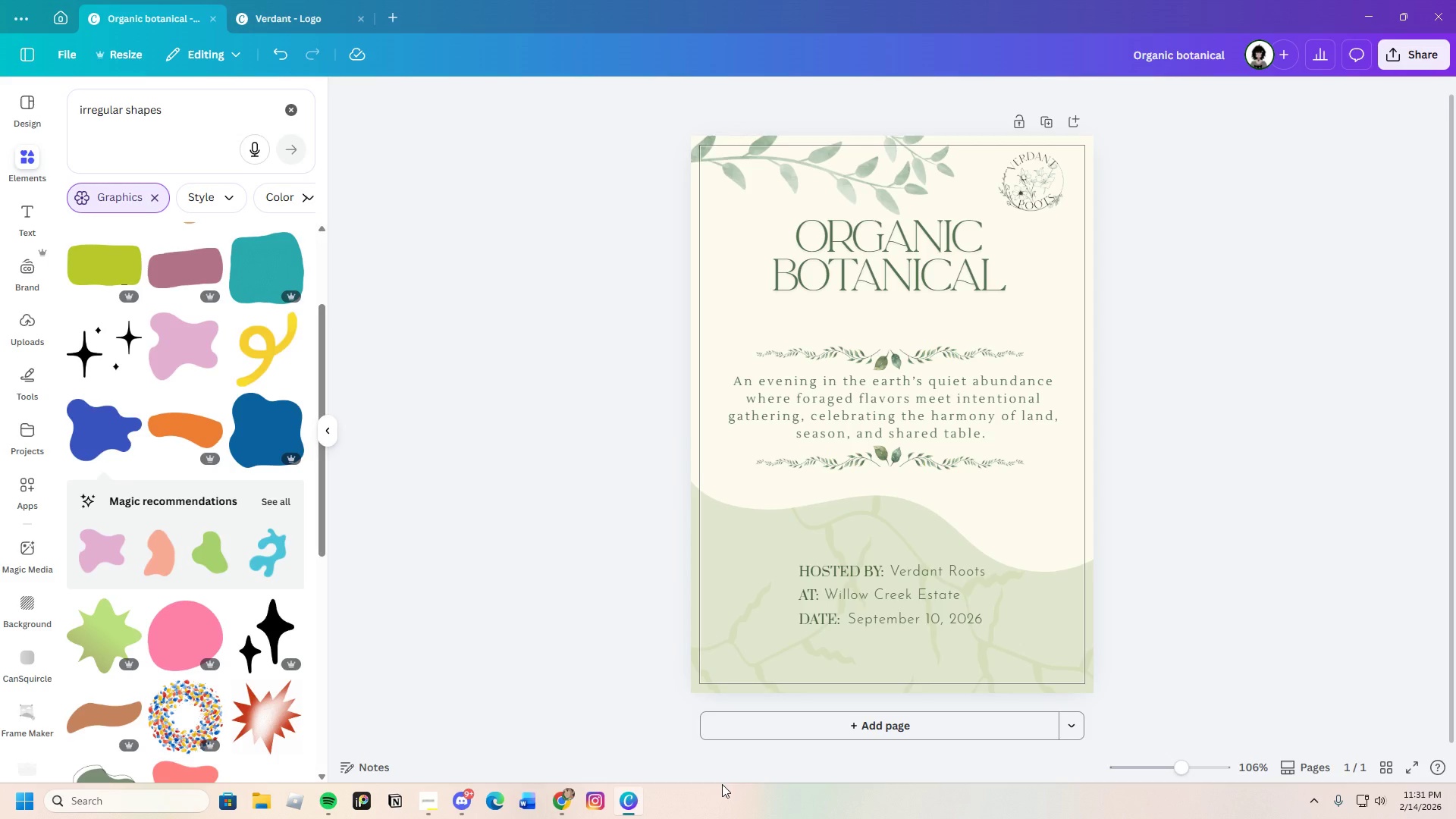 
wait(8.3)
 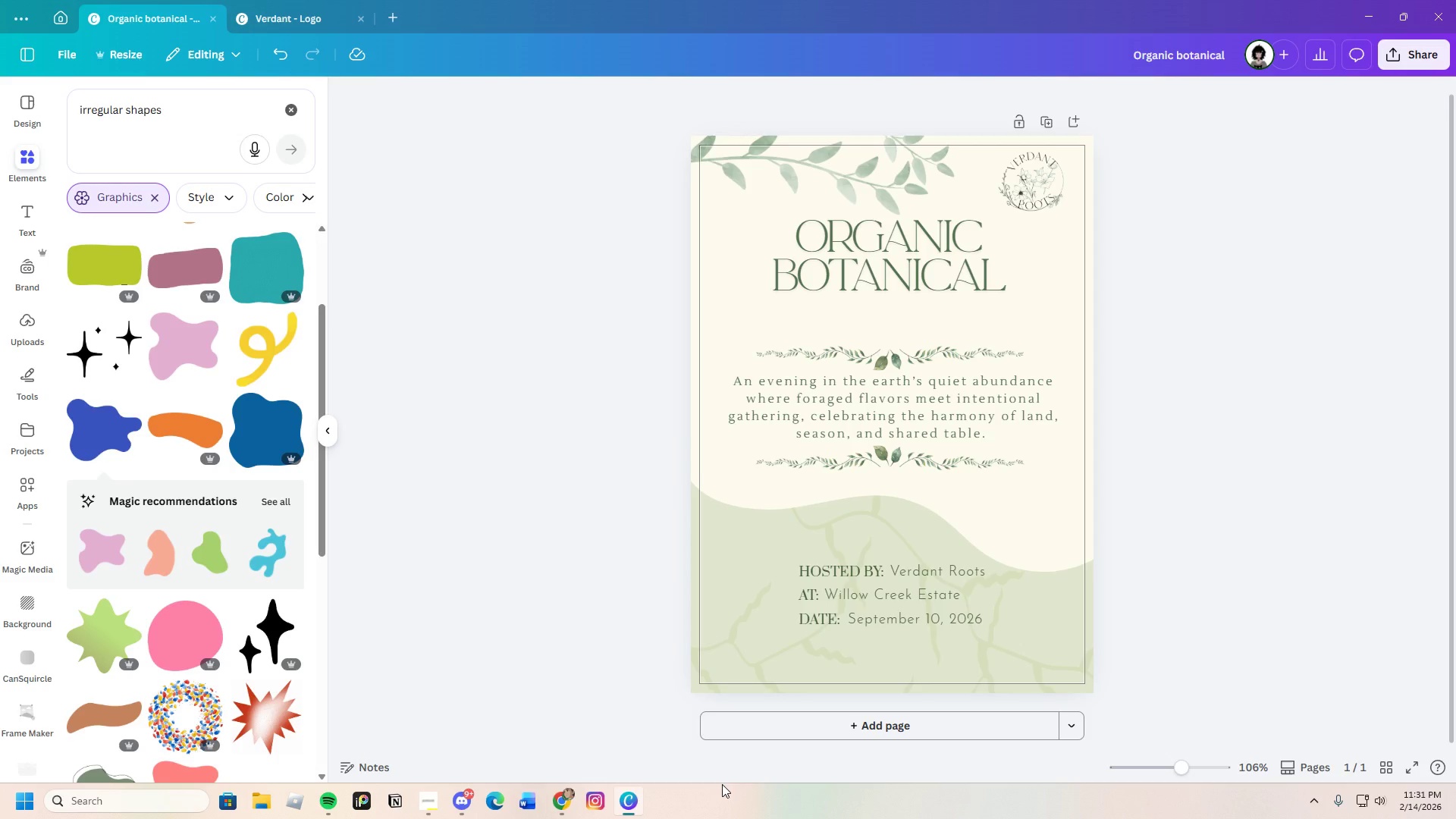 
left_click([1329, 499])
 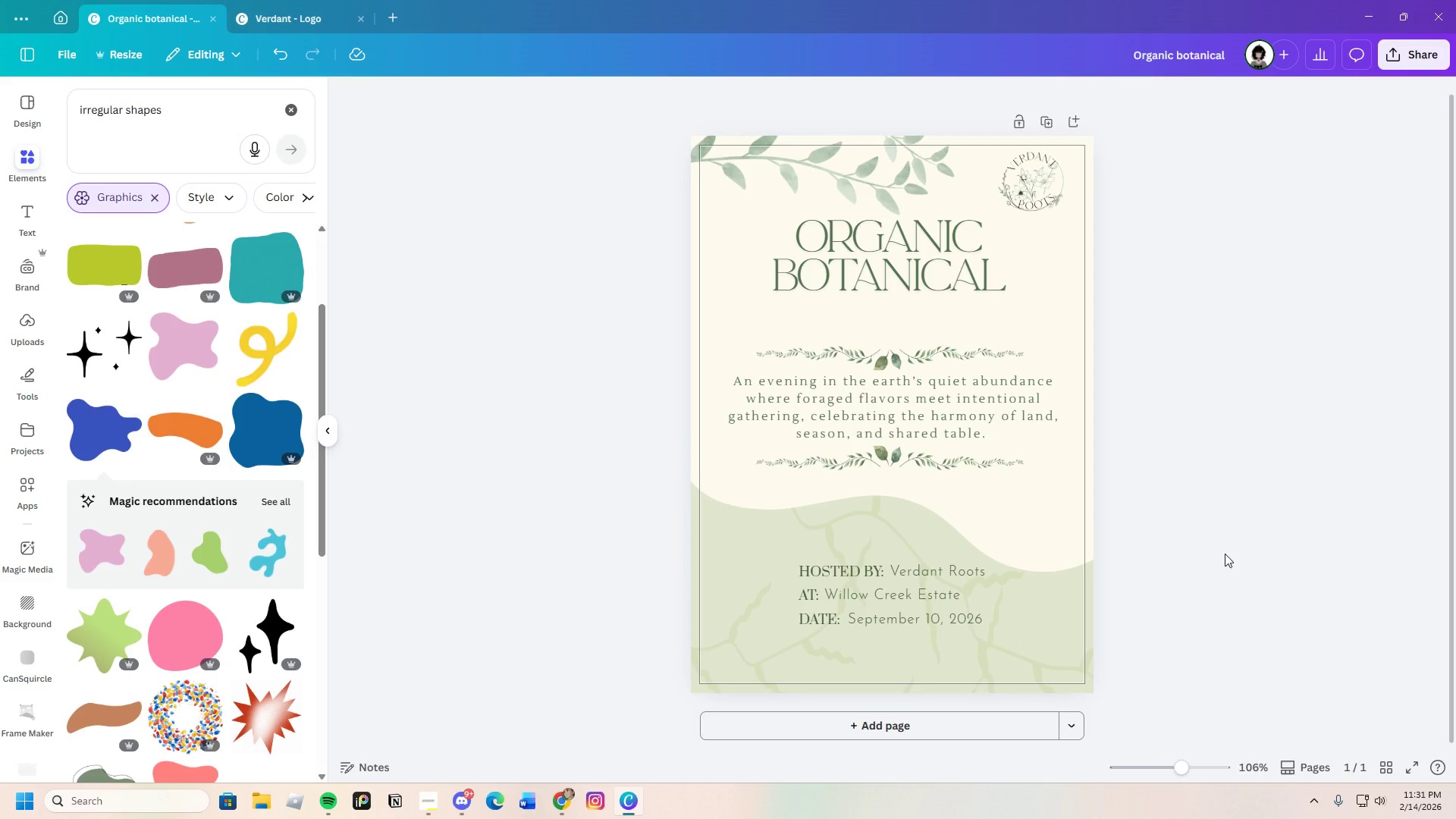 
scroll: coordinate [1225, 554], scroll_direction: down, amount: 3.0
 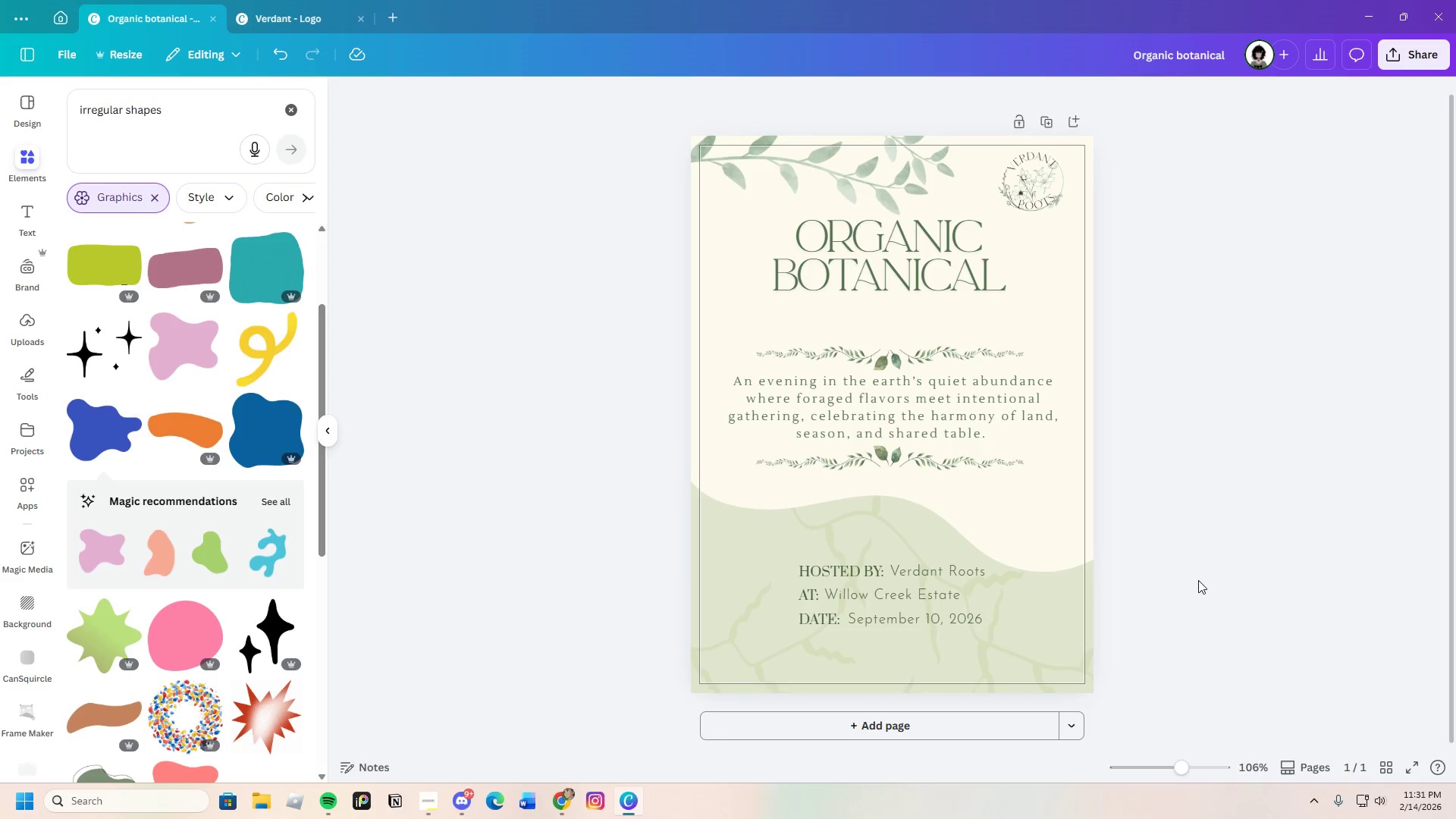 
scroll: coordinate [1198, 581], scroll_direction: up, amount: 2.0
 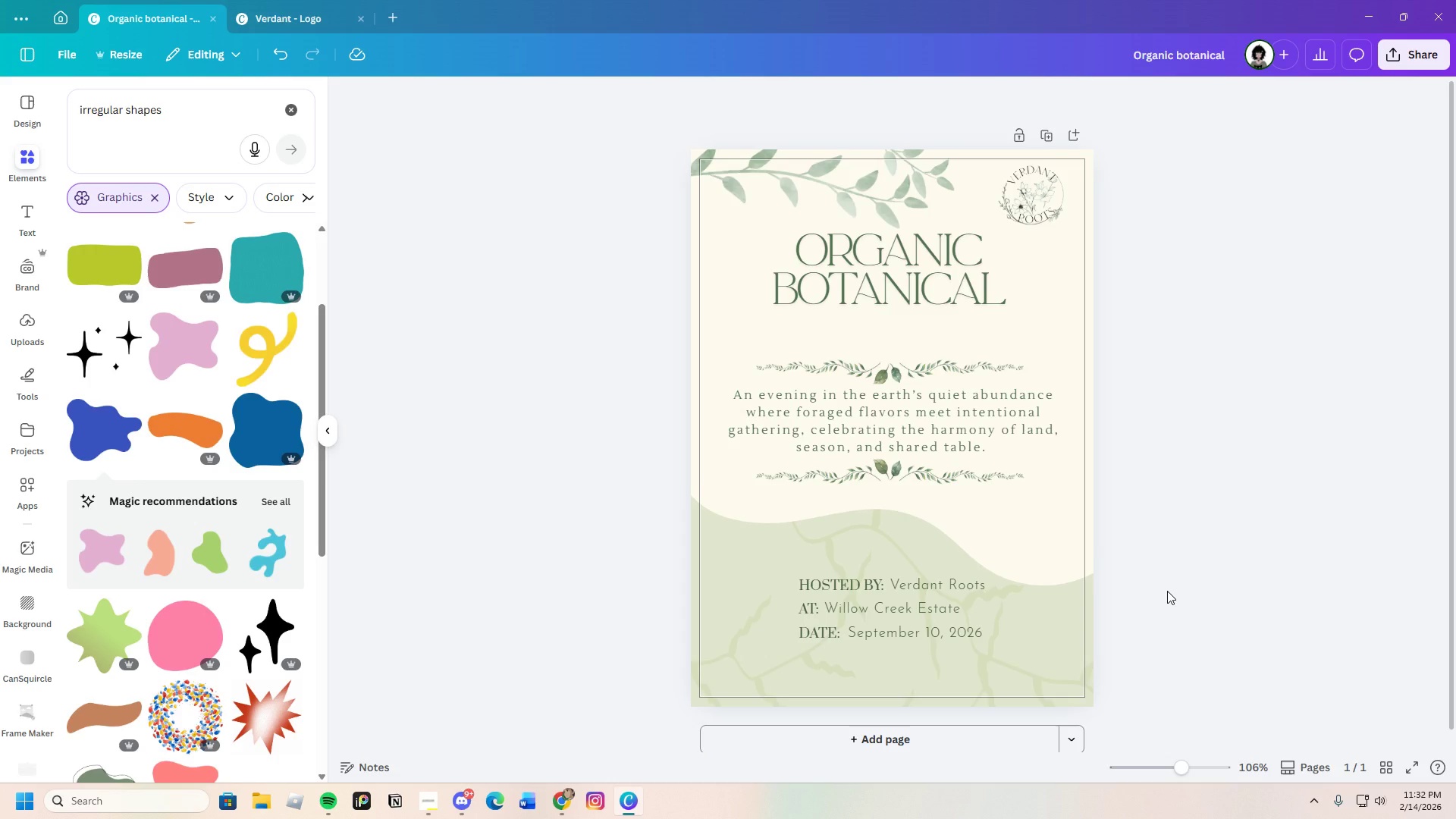 
scroll: coordinate [1166, 598], scroll_direction: down, amount: 2.0
 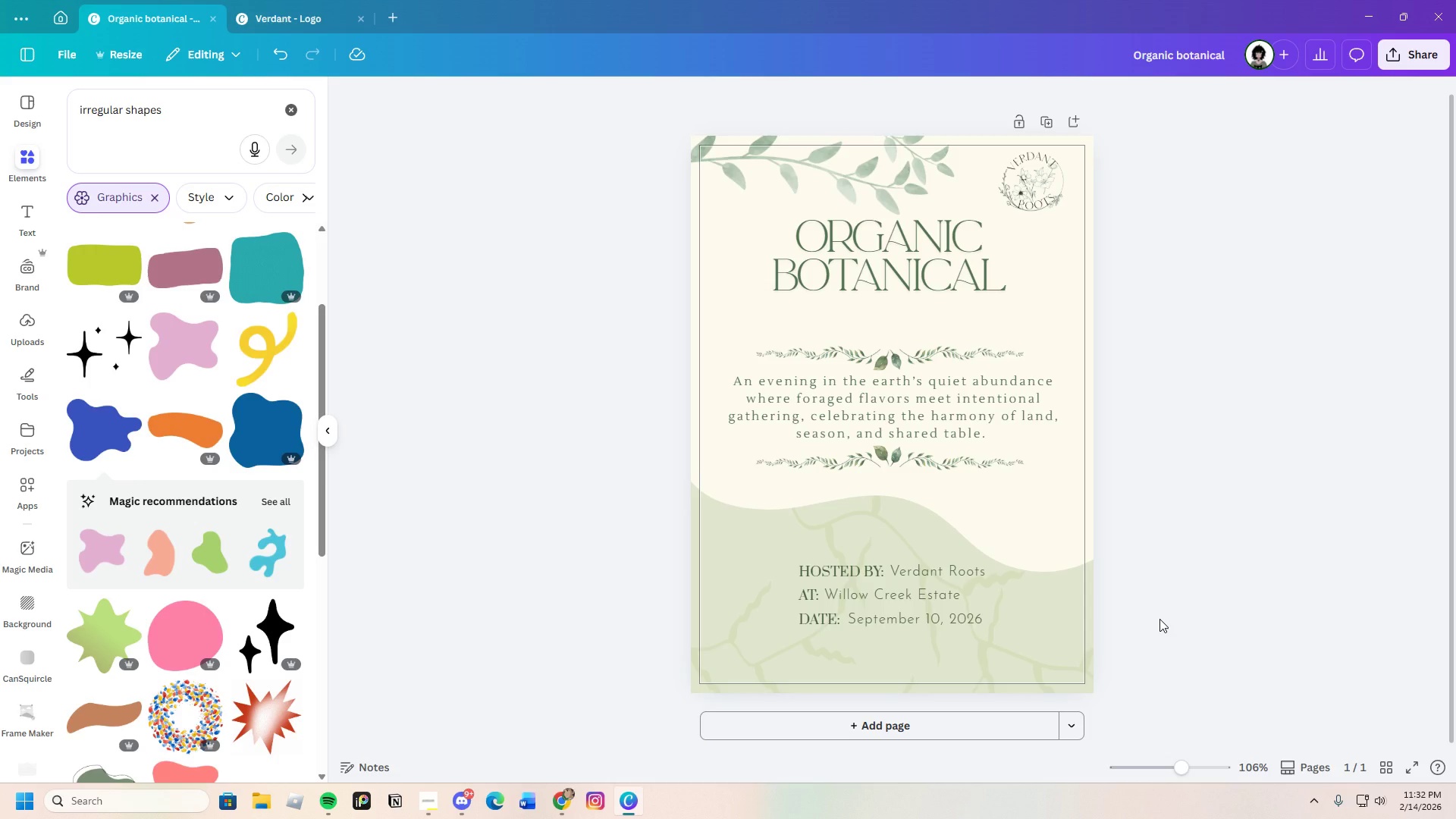 
wait(5.36)
 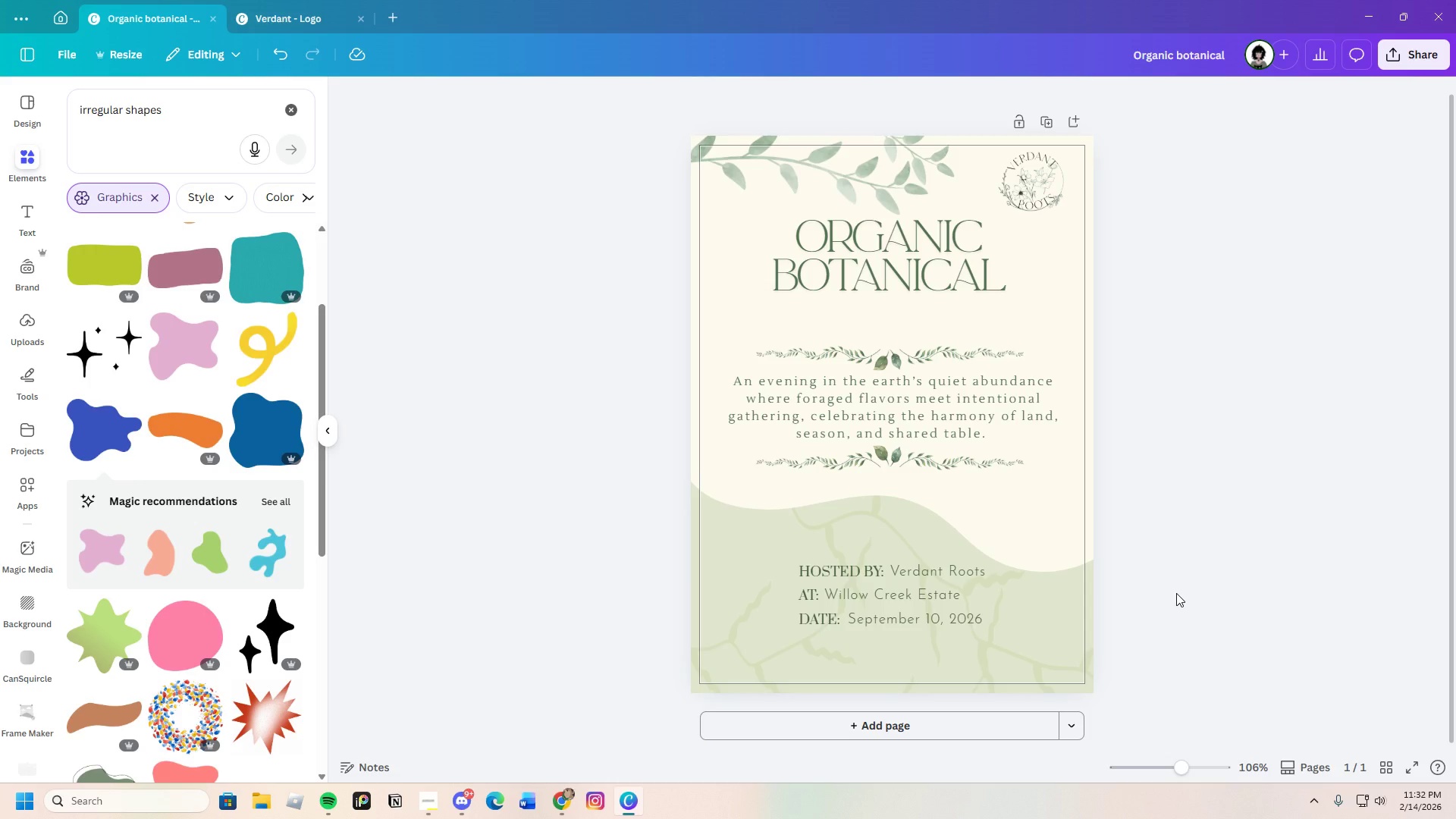 
scroll: coordinate [1159, 611], scroll_direction: up, amount: 2.0
 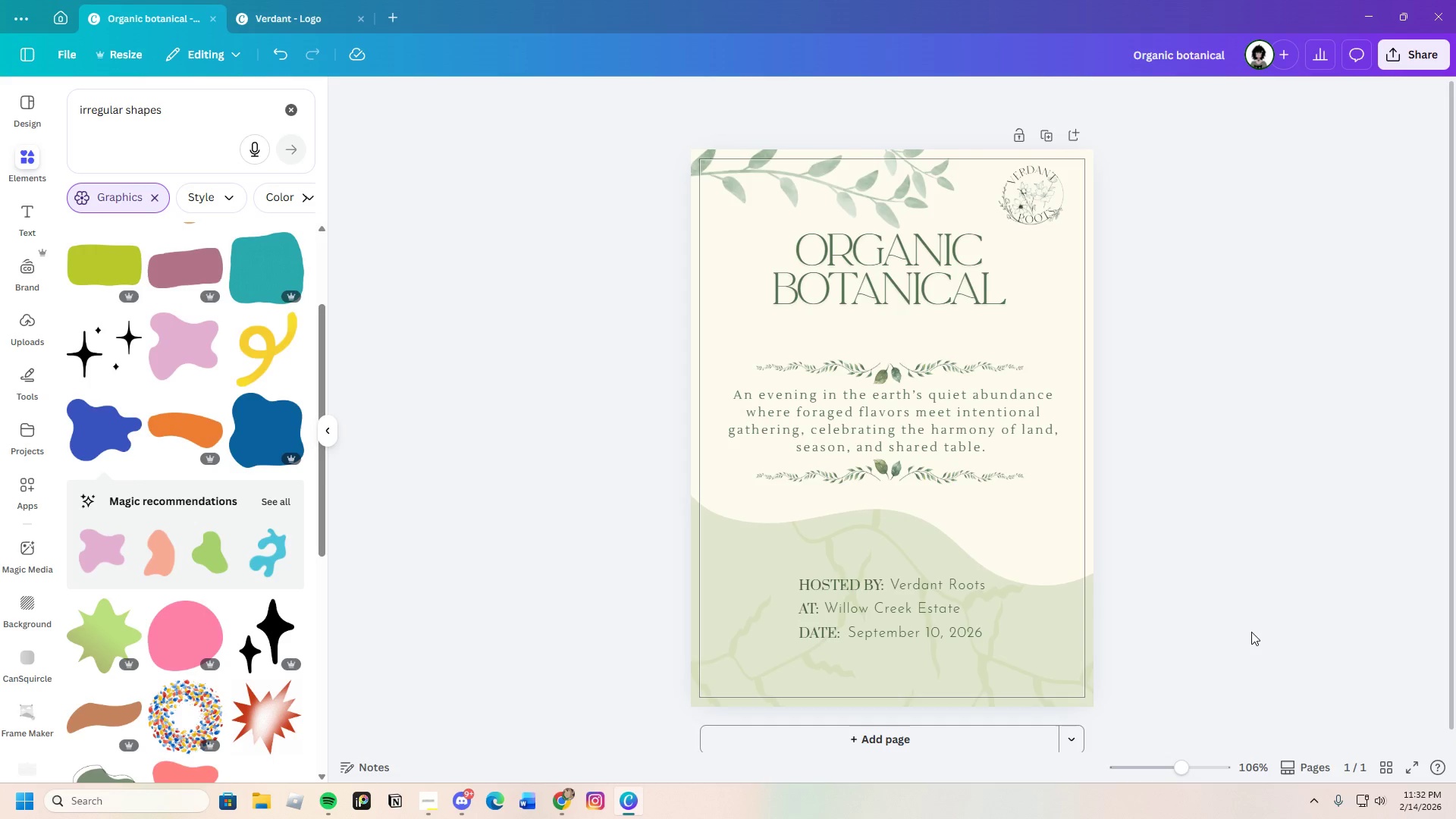 
wait(6.71)
 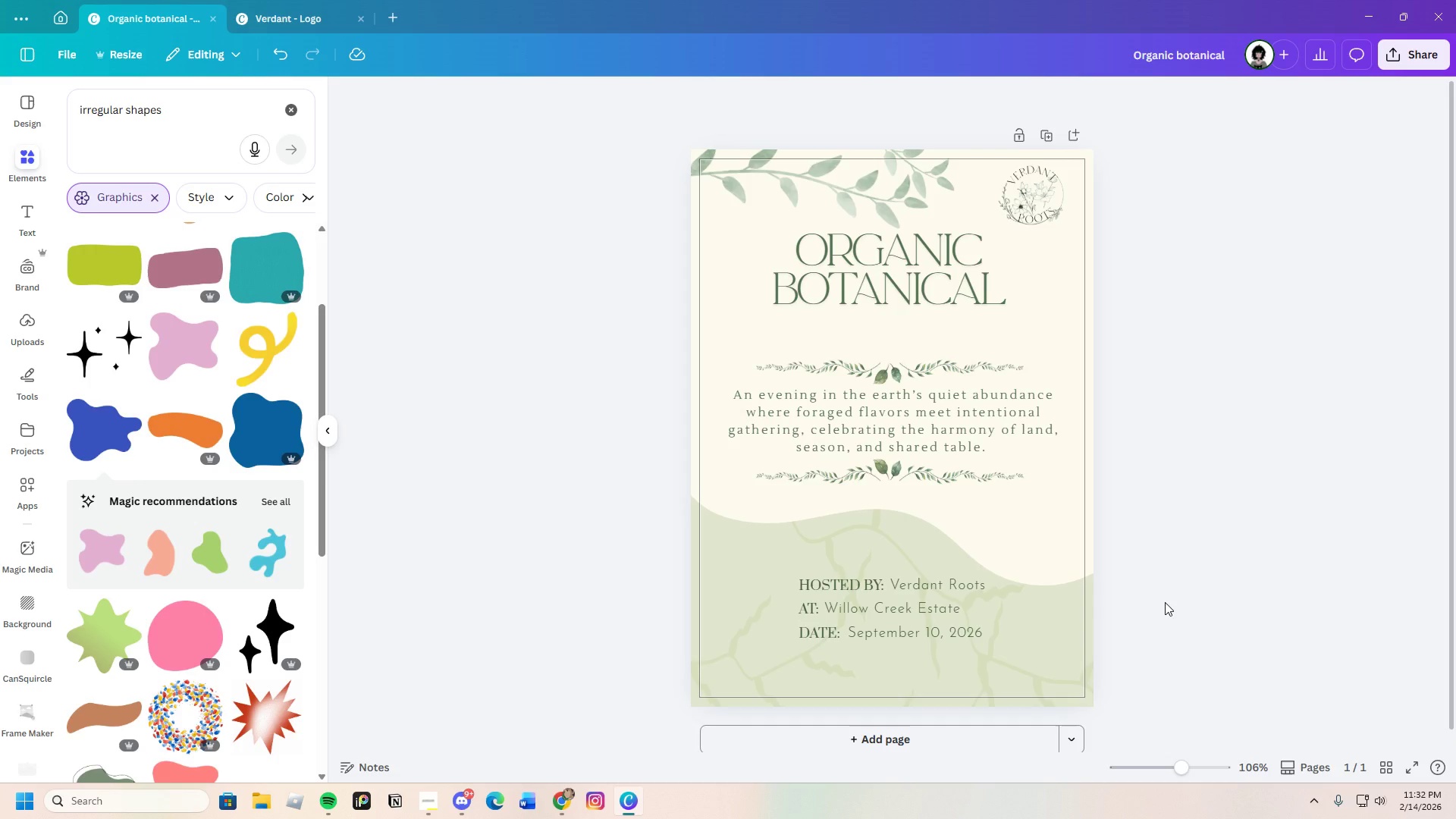 
scroll: coordinate [1252, 610], scroll_direction: down, amount: 3.0
 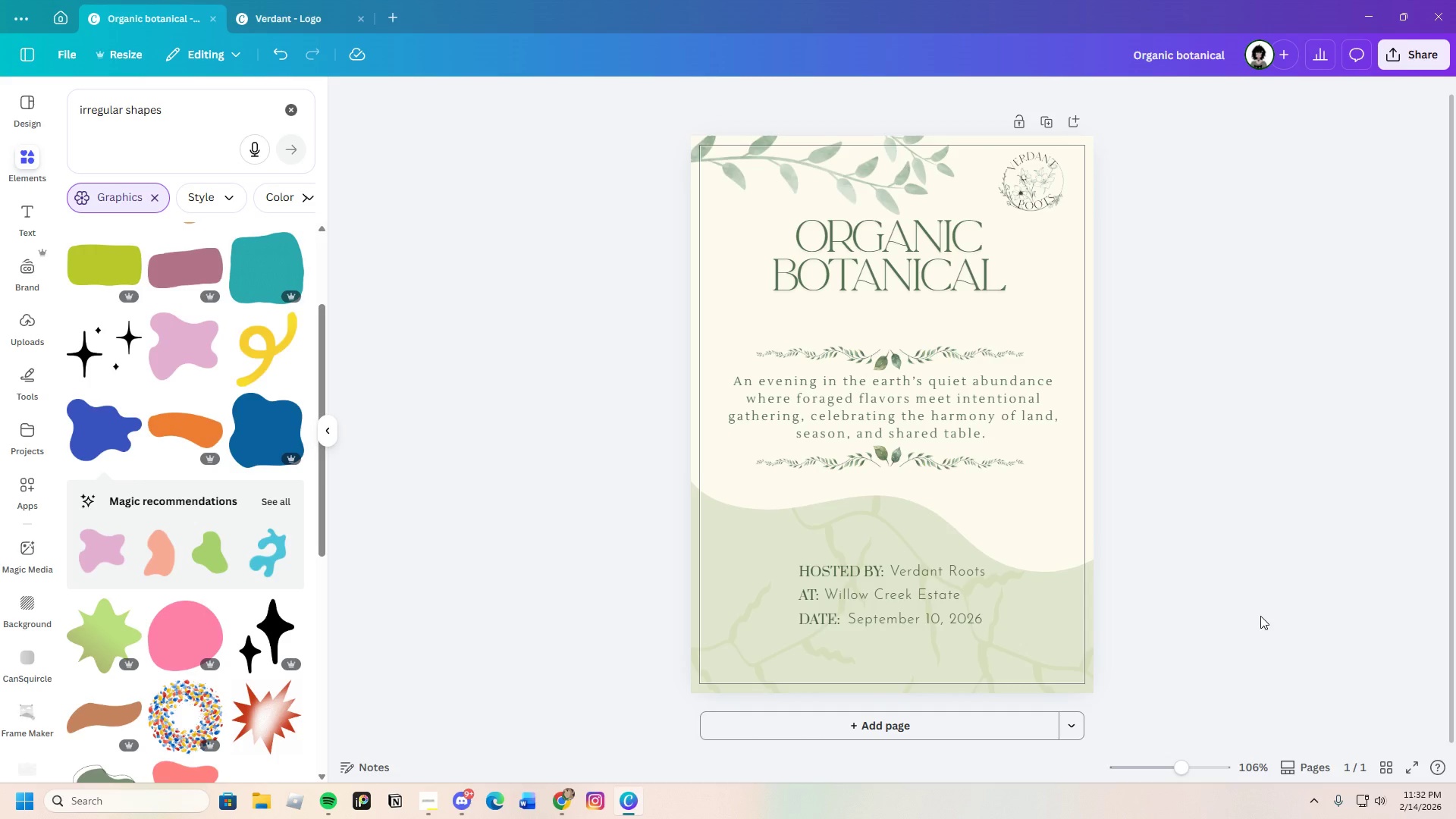 
wait(14.4)
 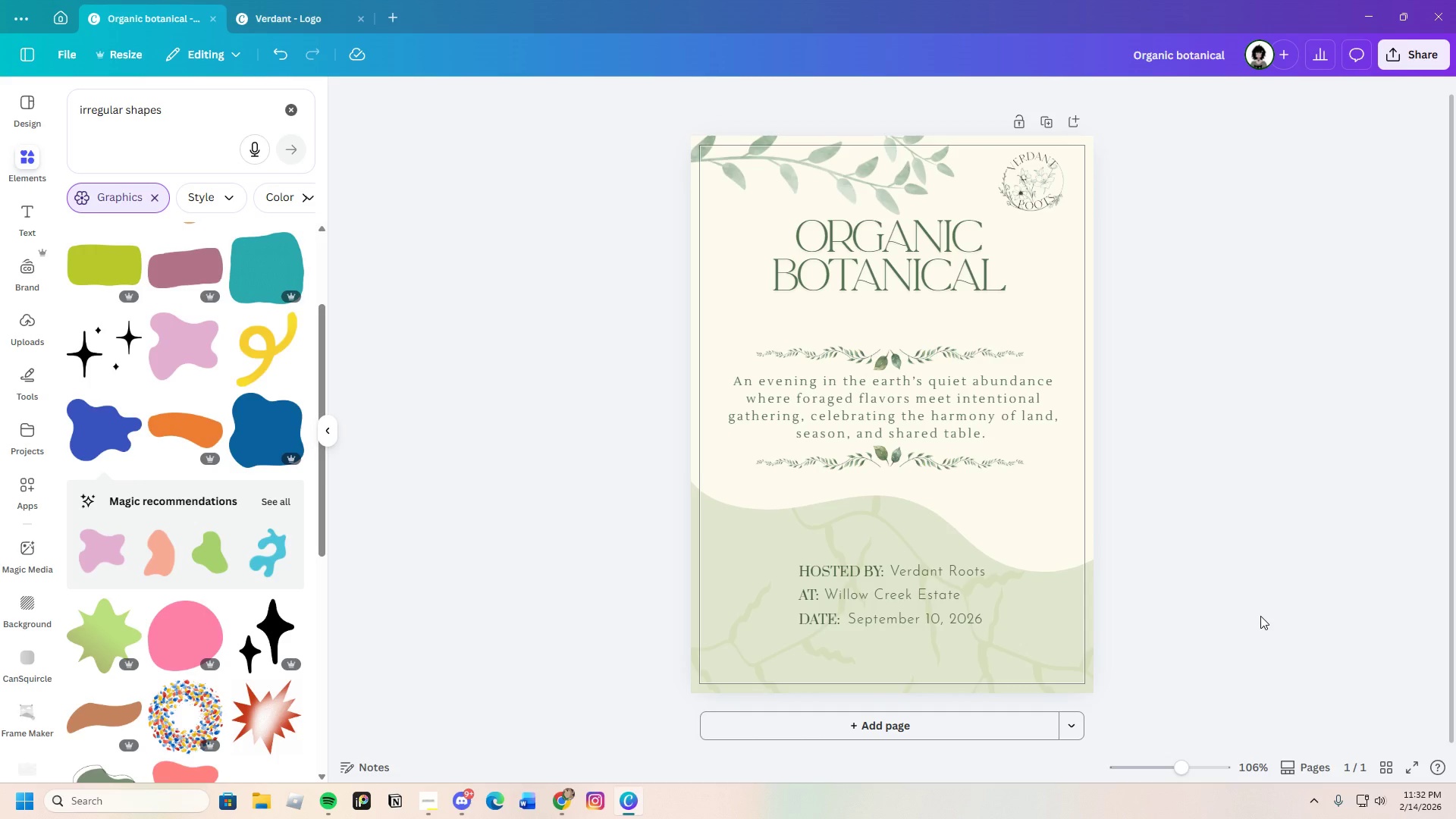 
double_click([816, 233])
 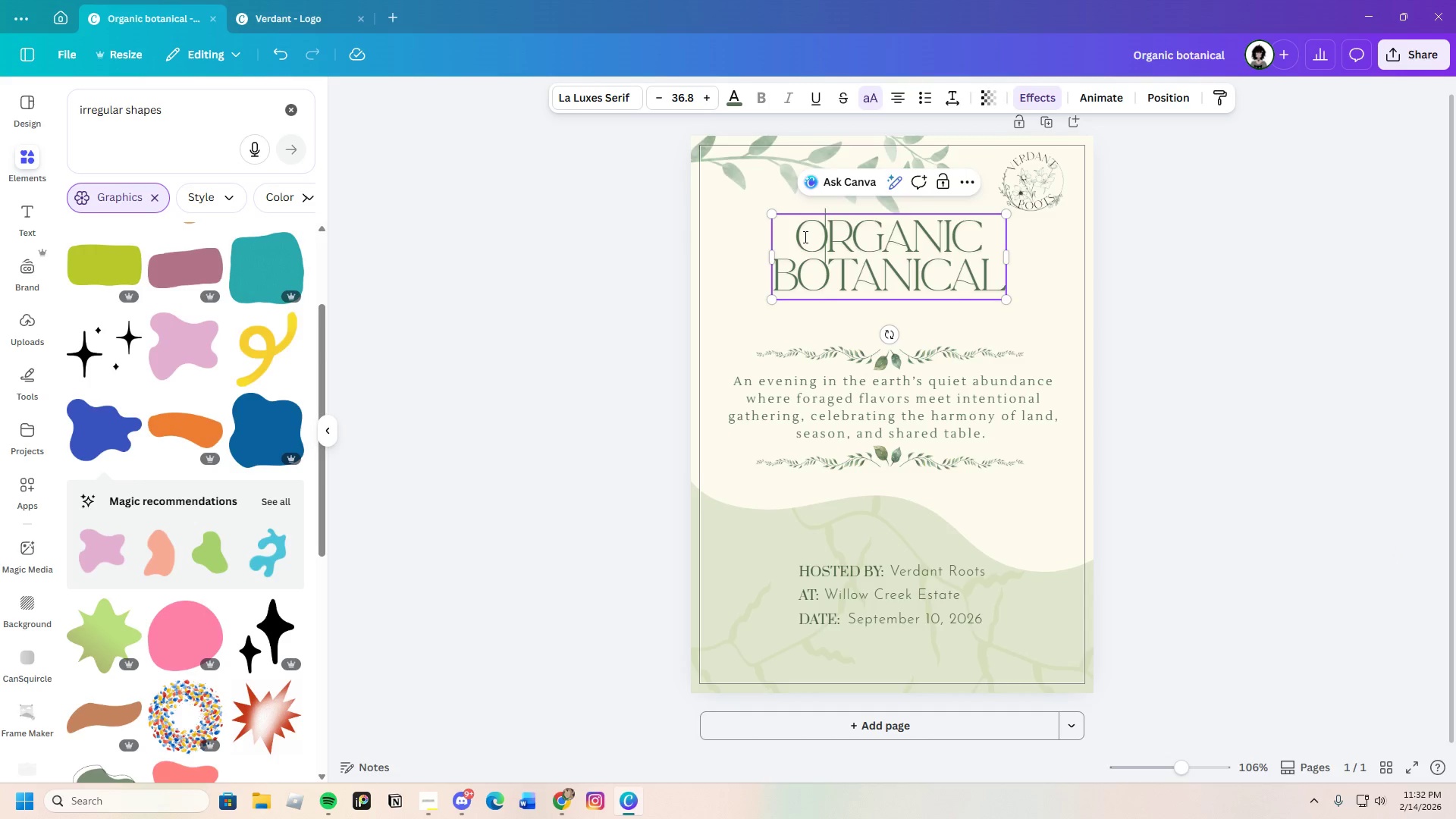 
left_click([804, 237])
 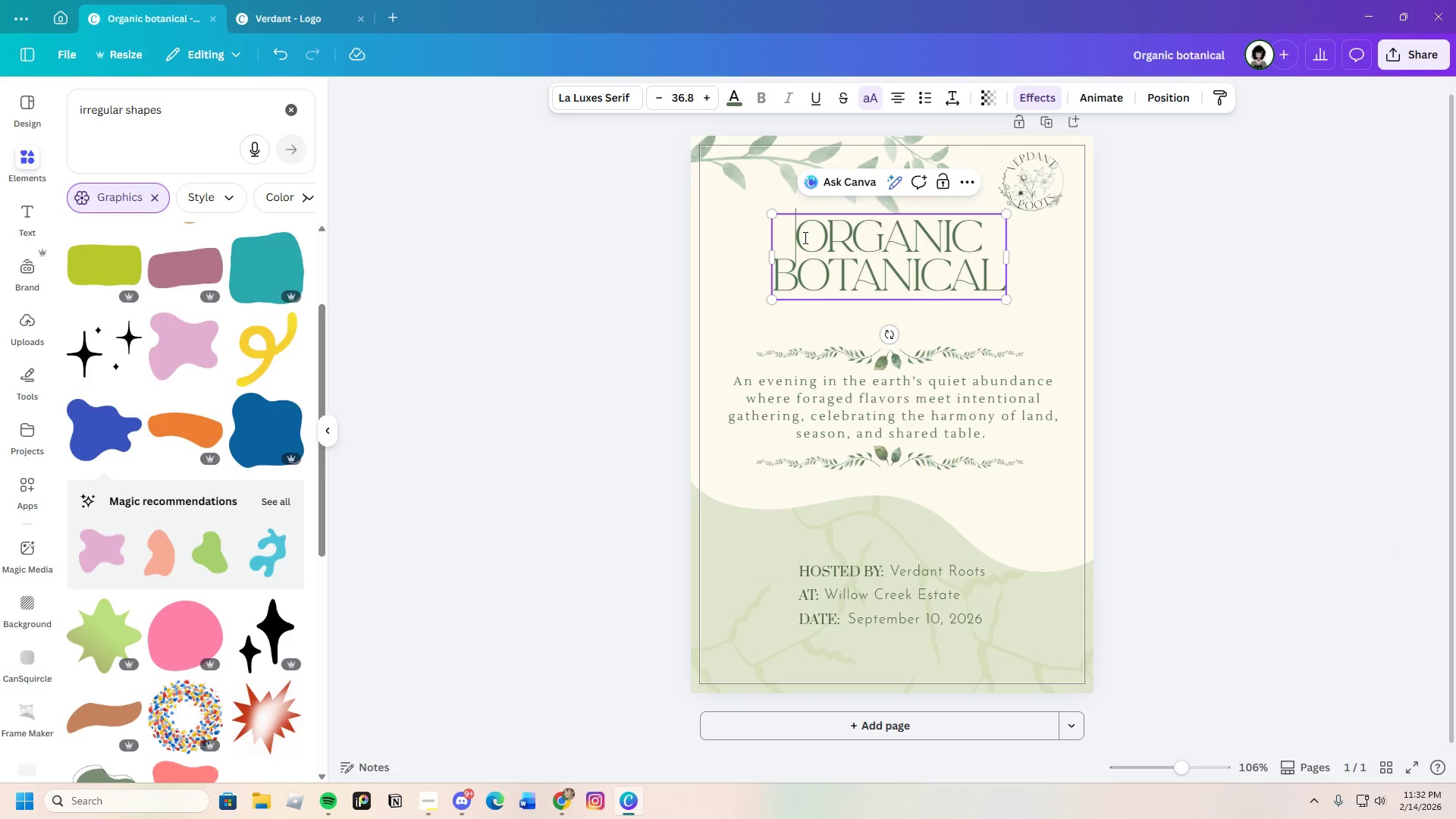 
type(the )
 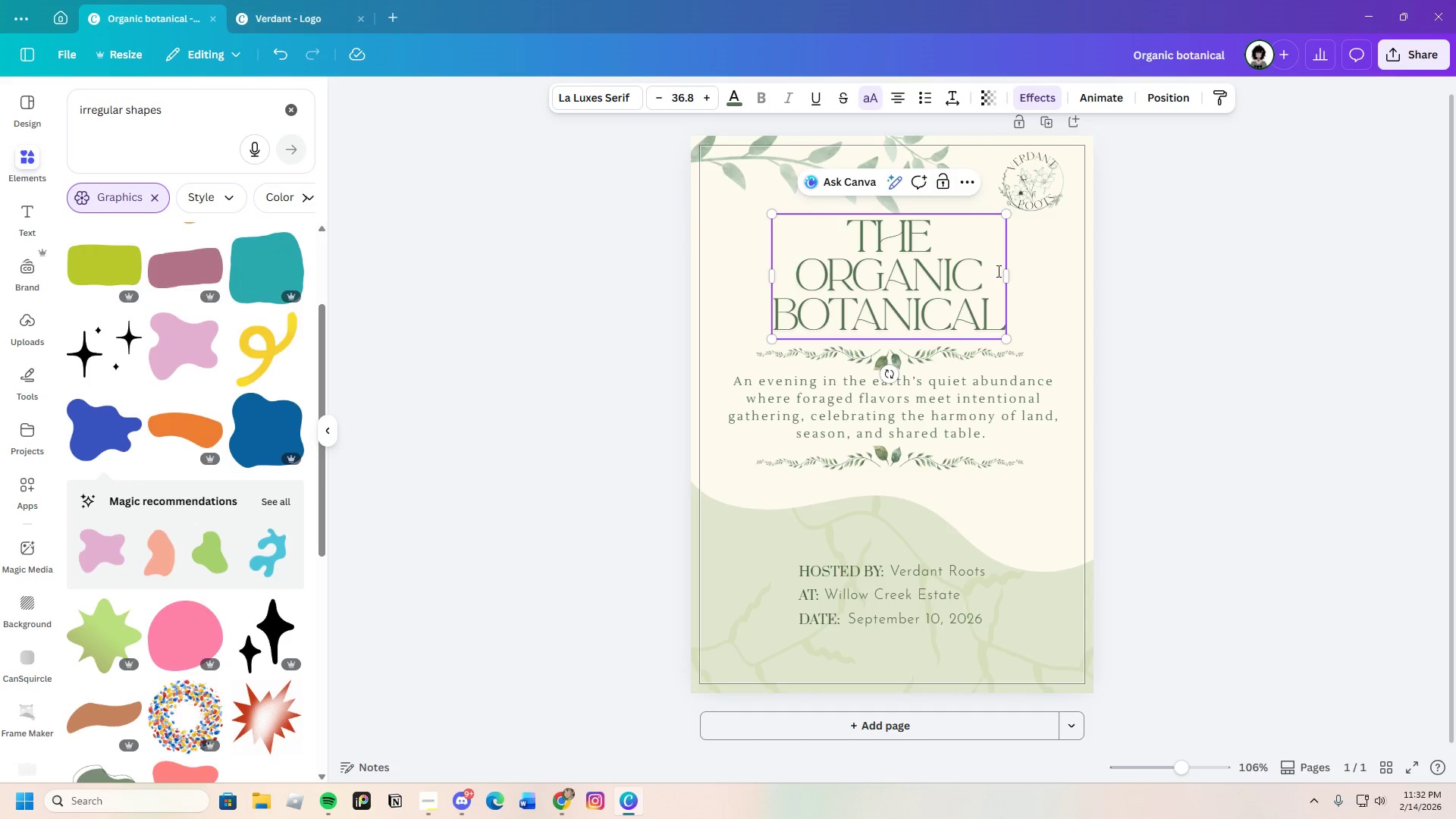 
left_click_drag(start_coordinate=[1011, 273], to_coordinate=[1073, 275])
 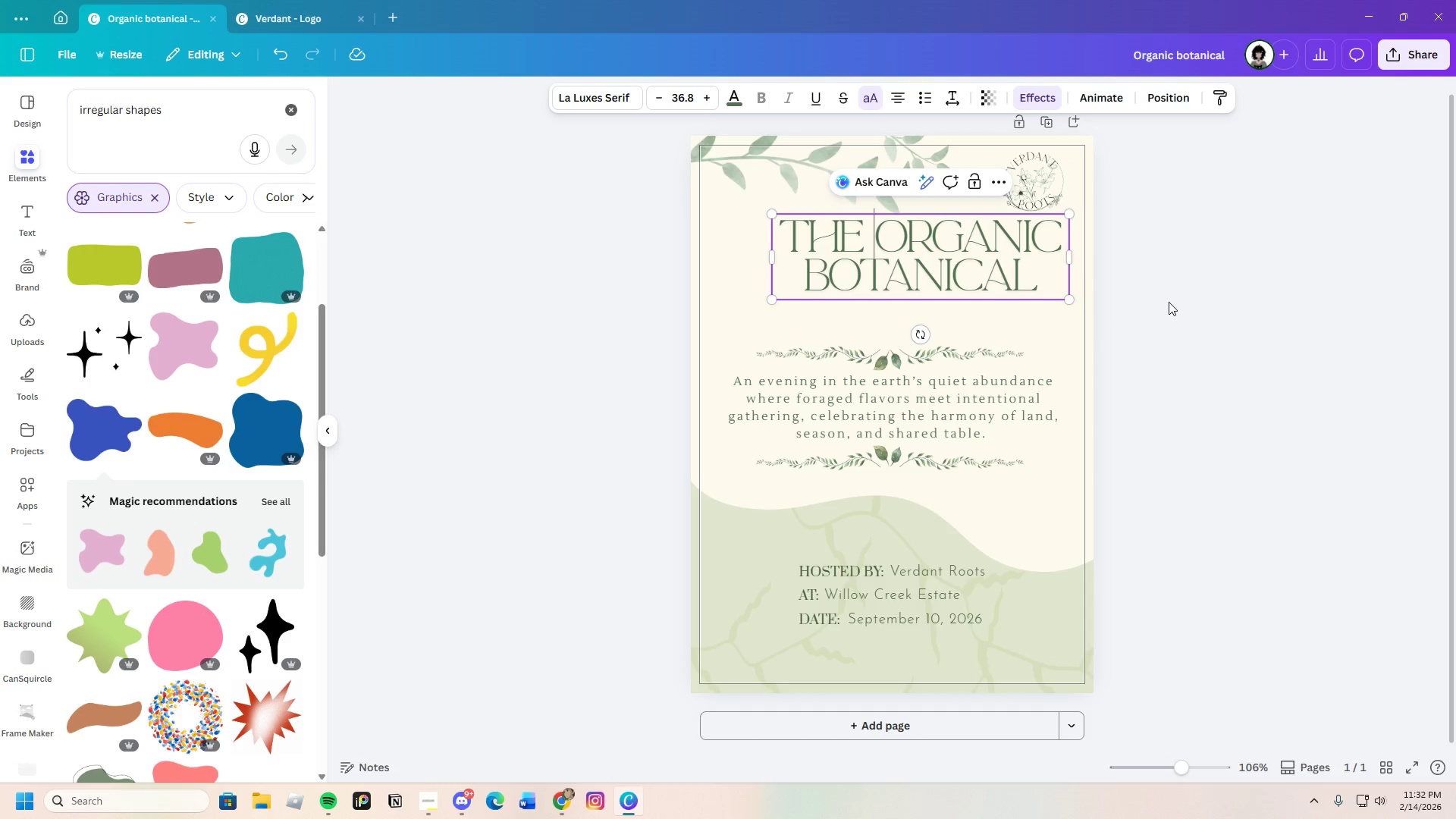 
left_click([1173, 302])
 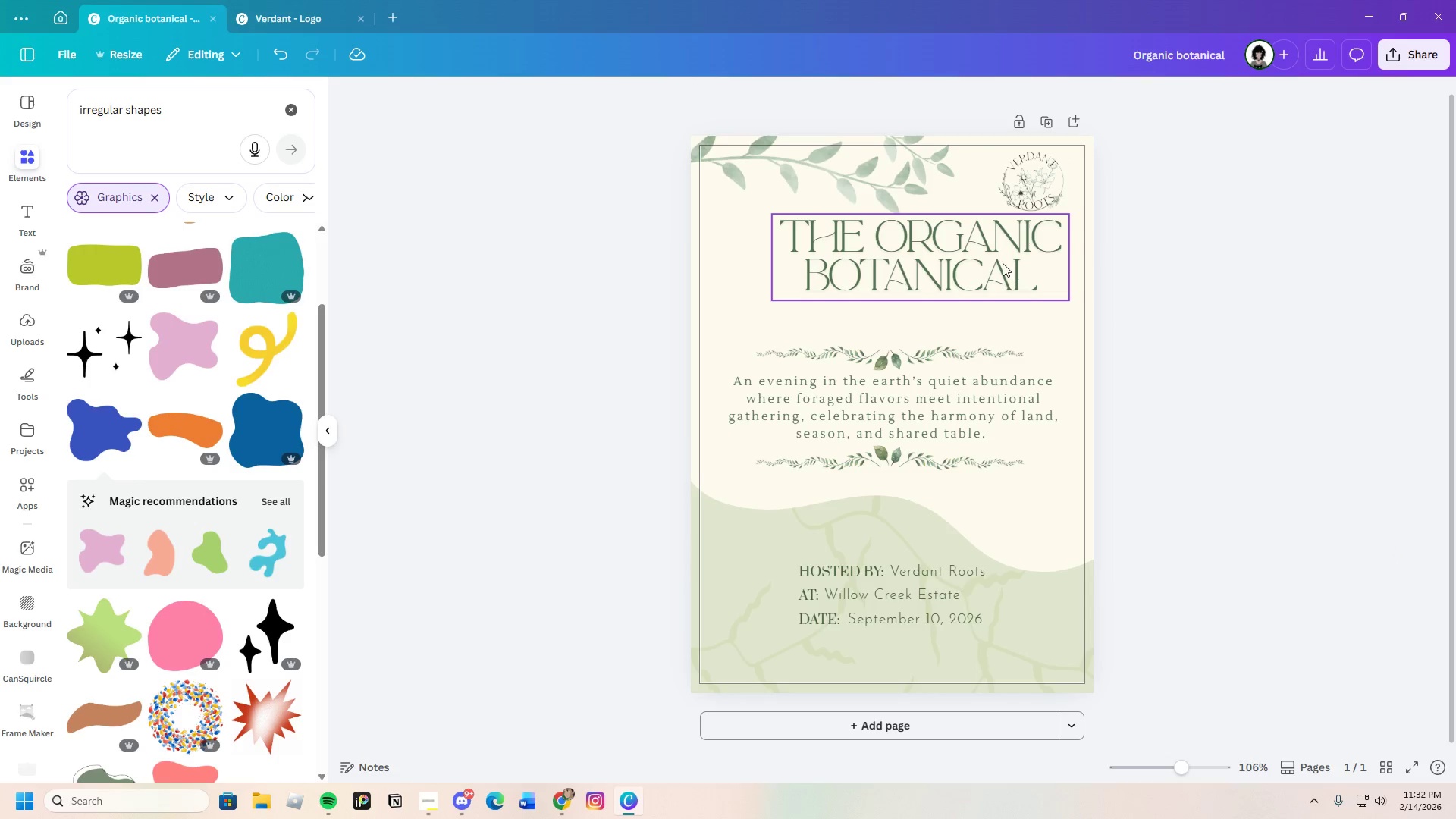 
left_click_drag(start_coordinate=[1000, 263], to_coordinate=[976, 261])
 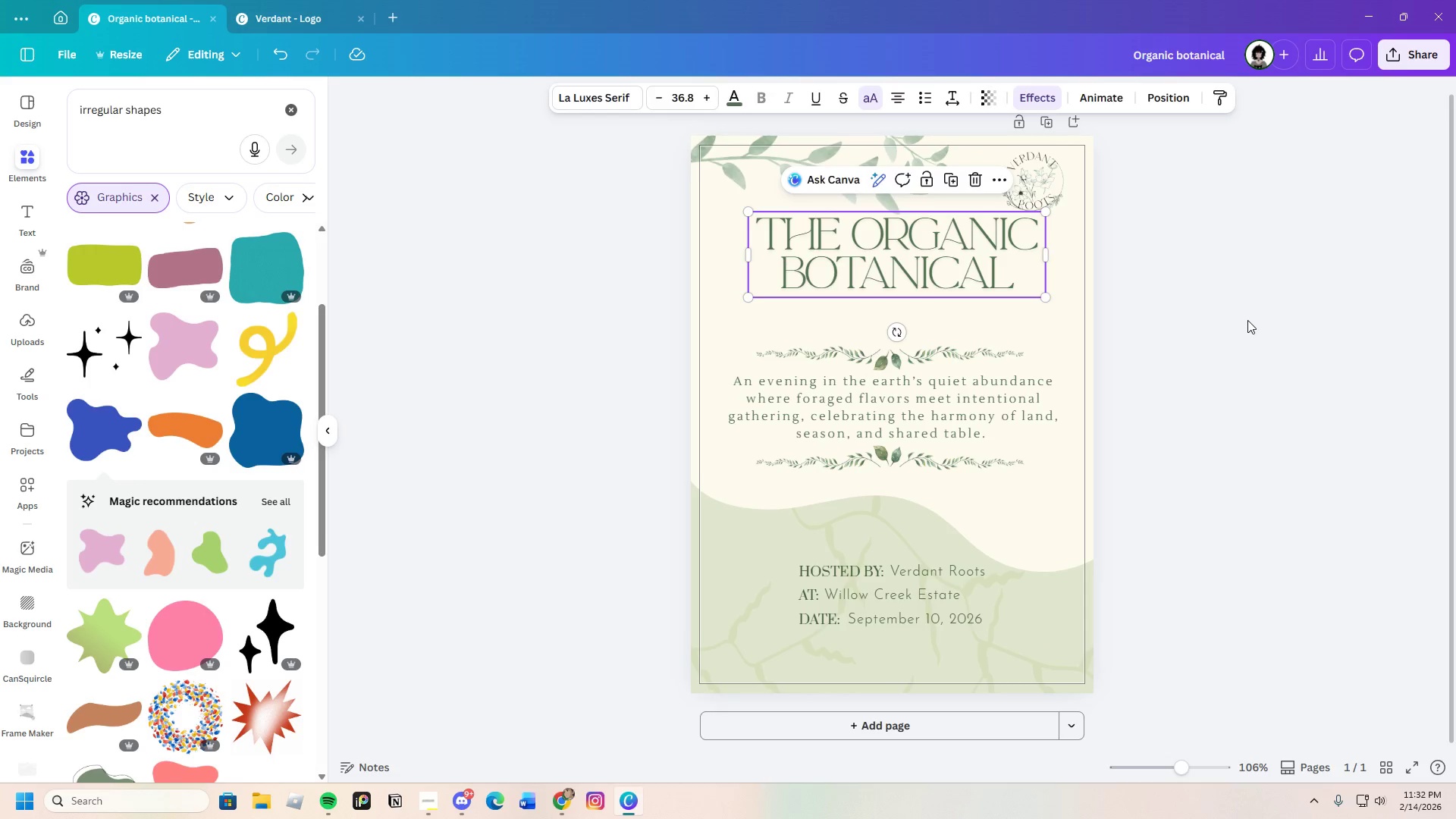 
left_click([1247, 320])
 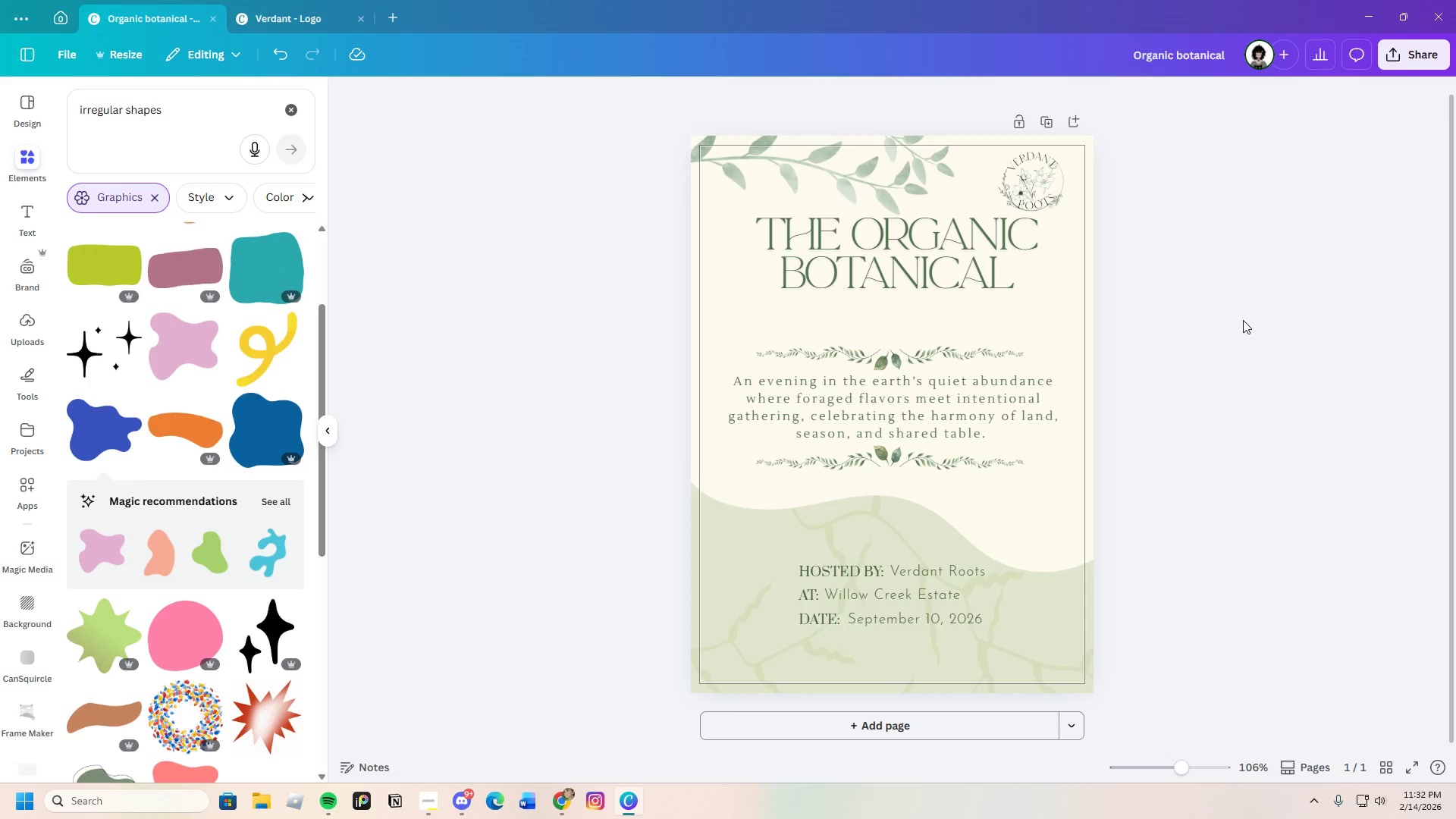 
wait(10.08)
 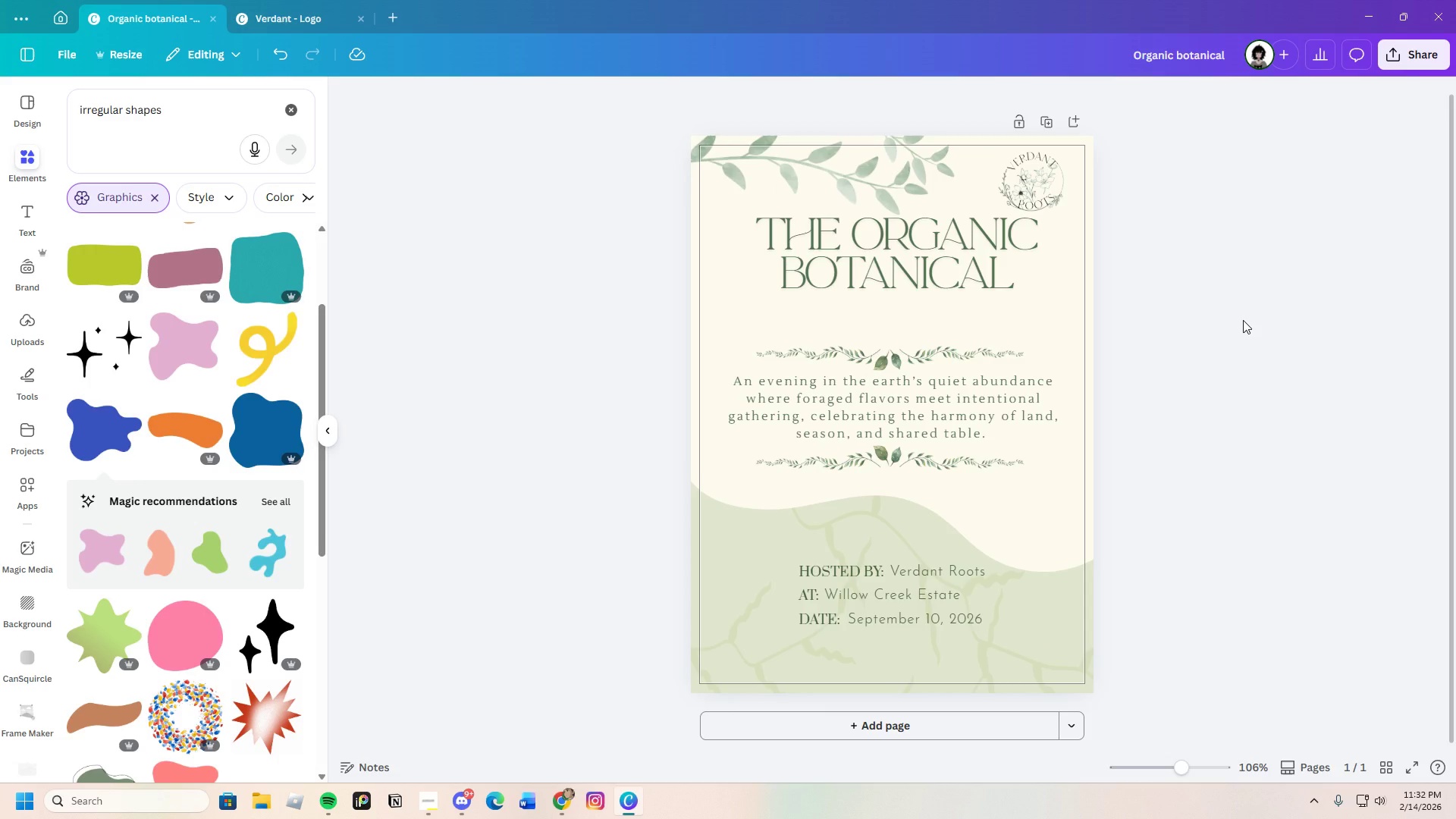 
left_click_drag(start_coordinate=[949, 262], to_coordinate=[948, 268])
 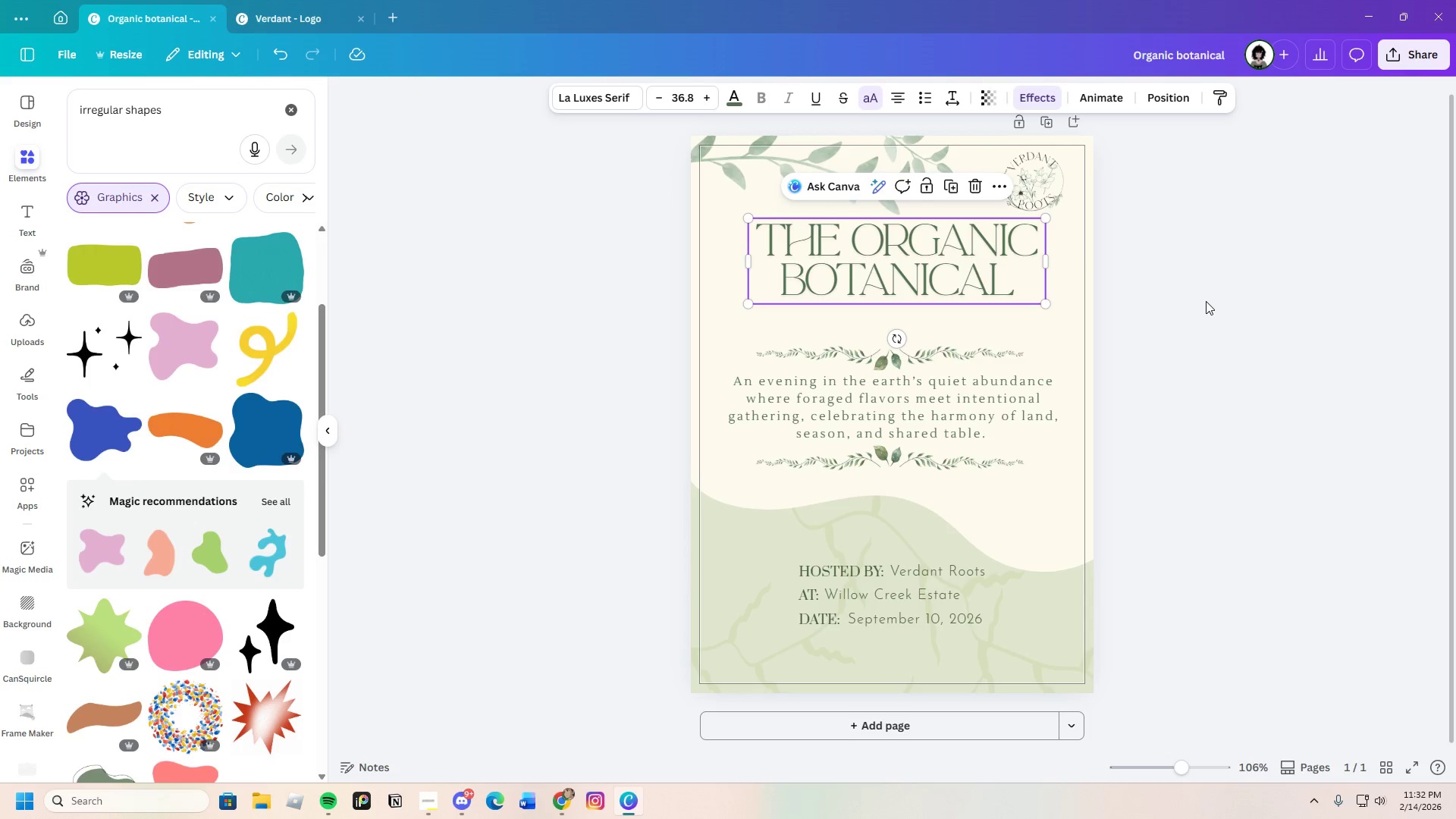 
left_click([1206, 301])
 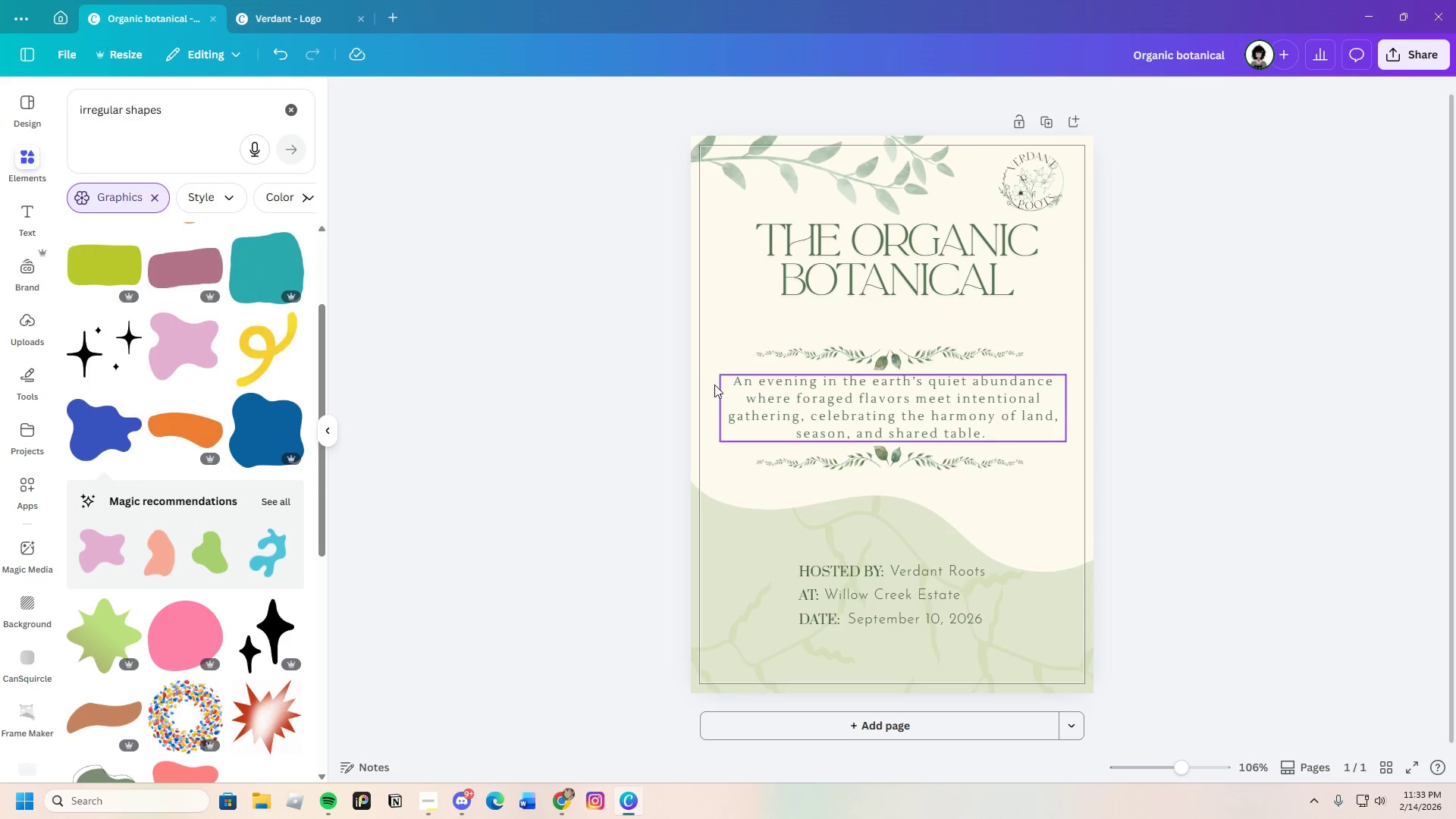 
left_click([745, 340])
 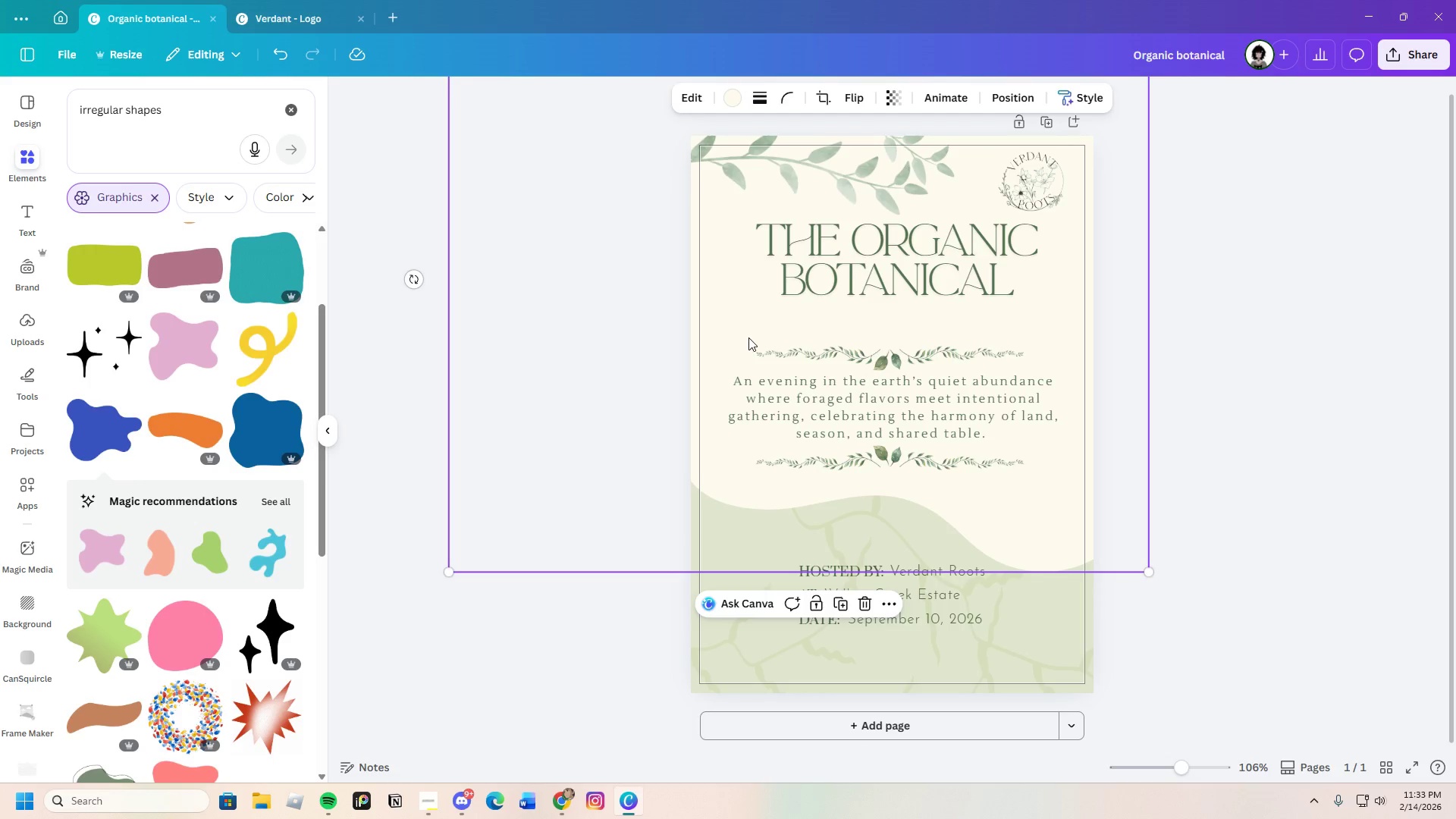 
left_click([748, 337])
 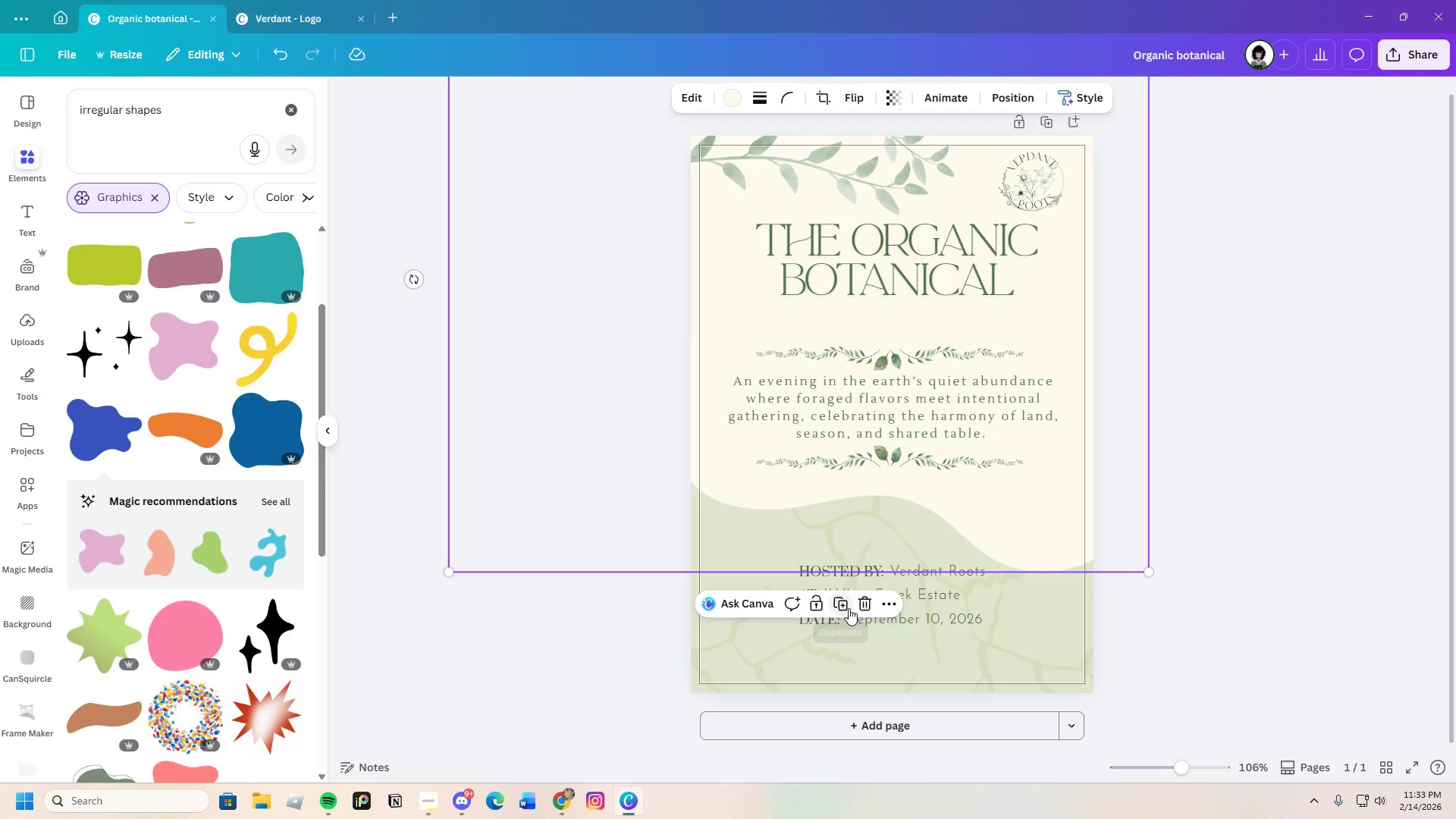 
left_click([817, 607])
 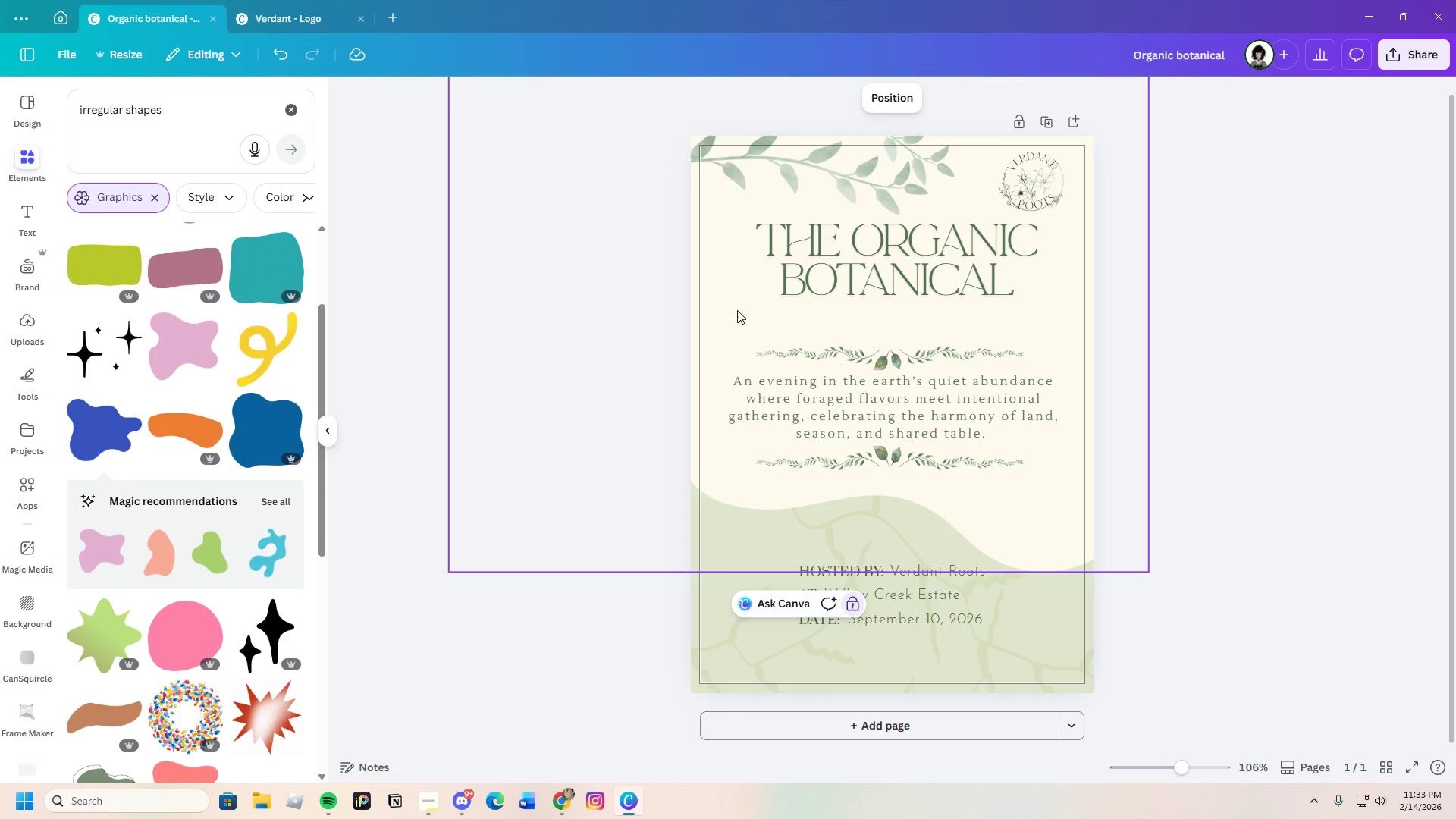 
left_click_drag(start_coordinate=[754, 319], to_coordinate=[993, 460])
 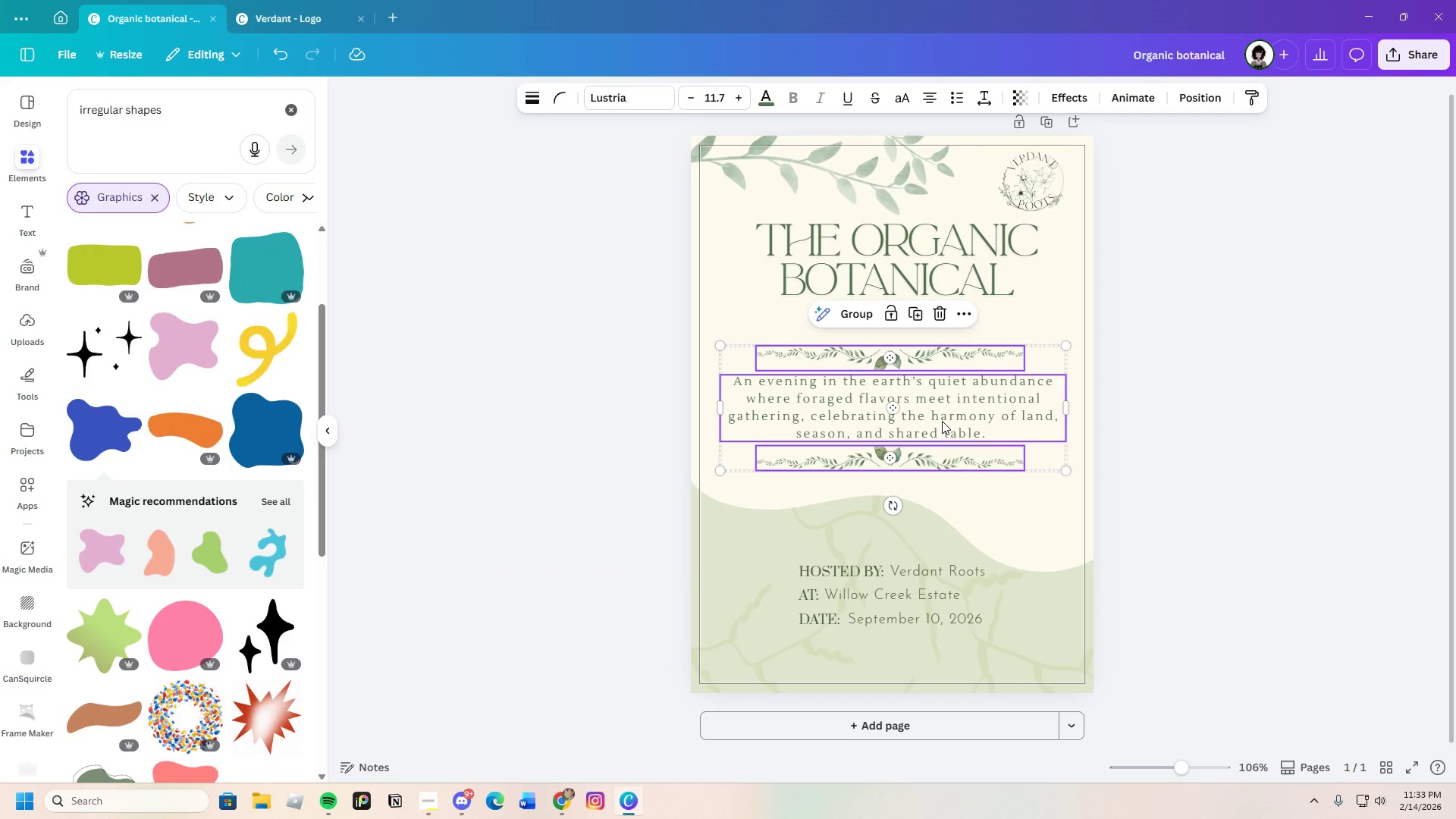 
left_click_drag(start_coordinate=[941, 419], to_coordinate=[940, 414])
 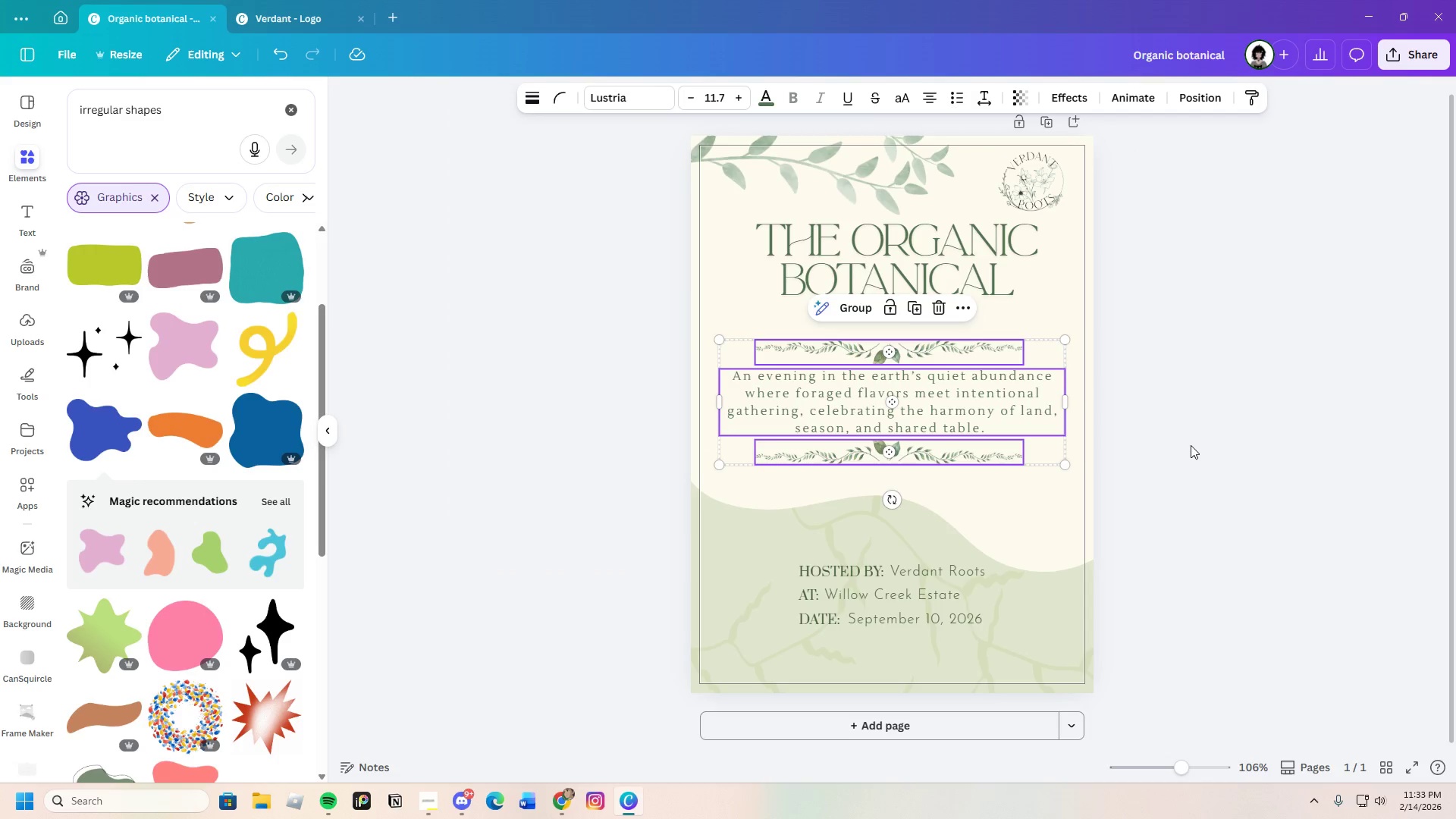 
left_click([1191, 445])
 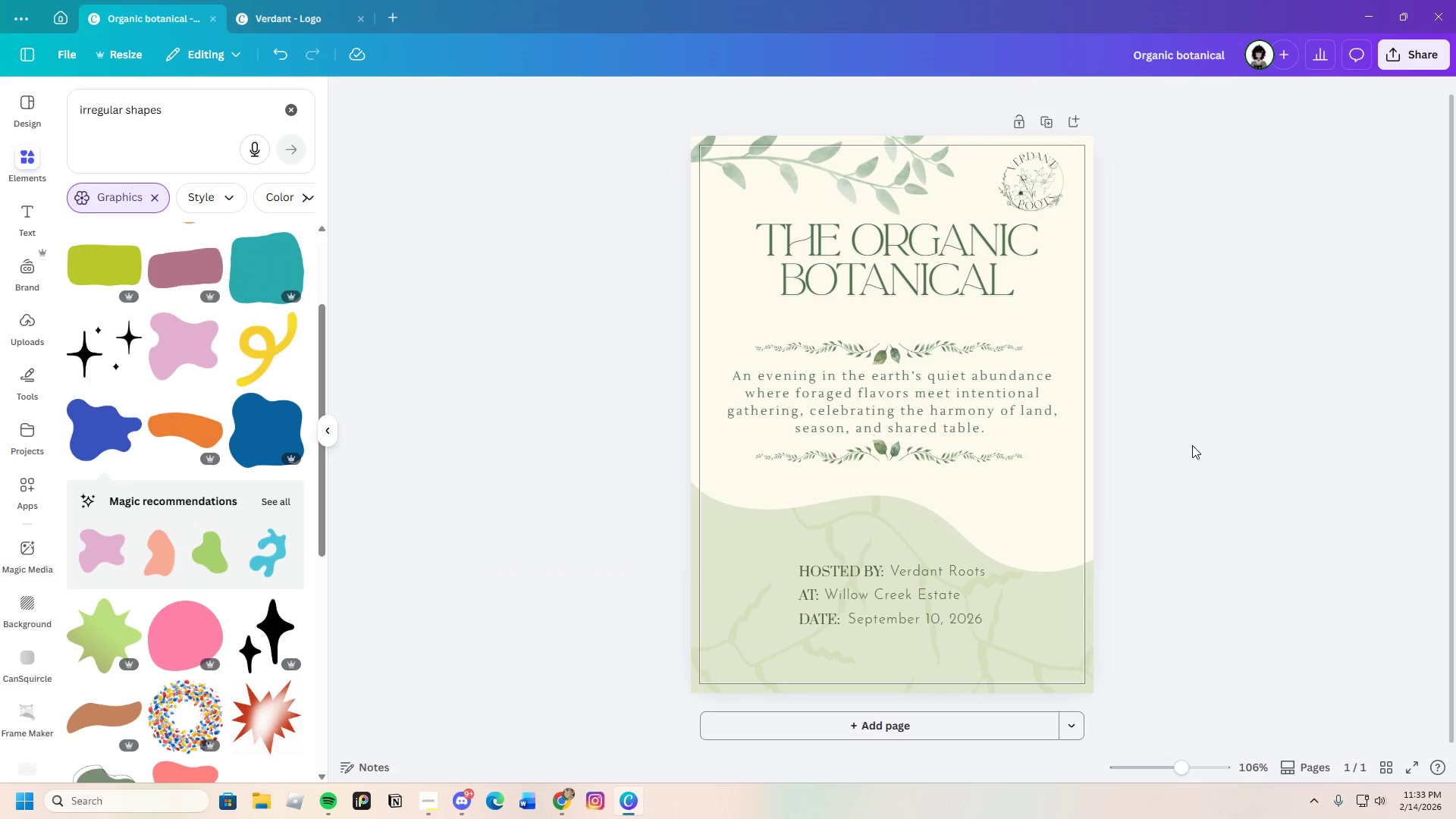 
wait(8.42)
 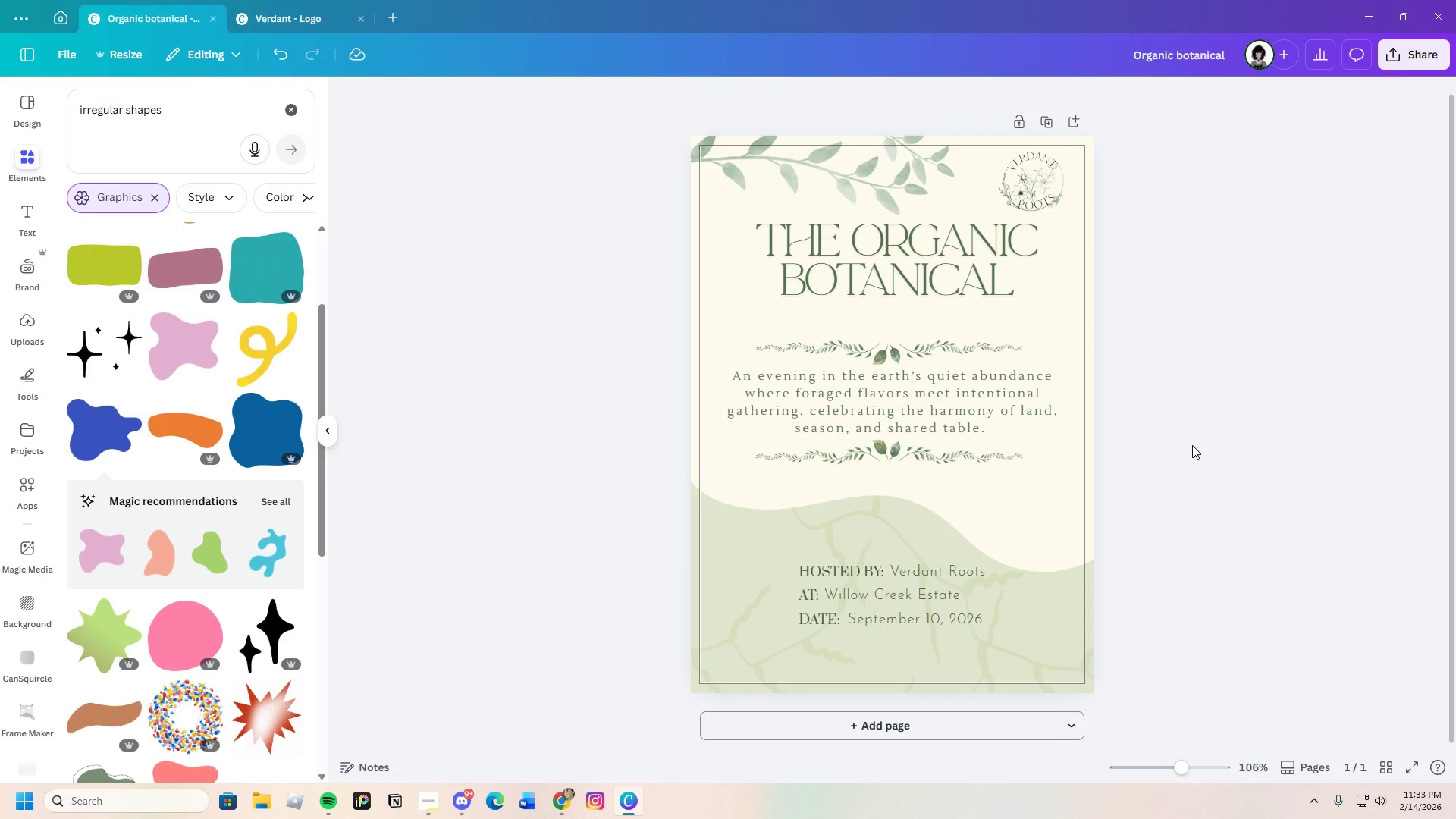 
left_click([751, 607])
 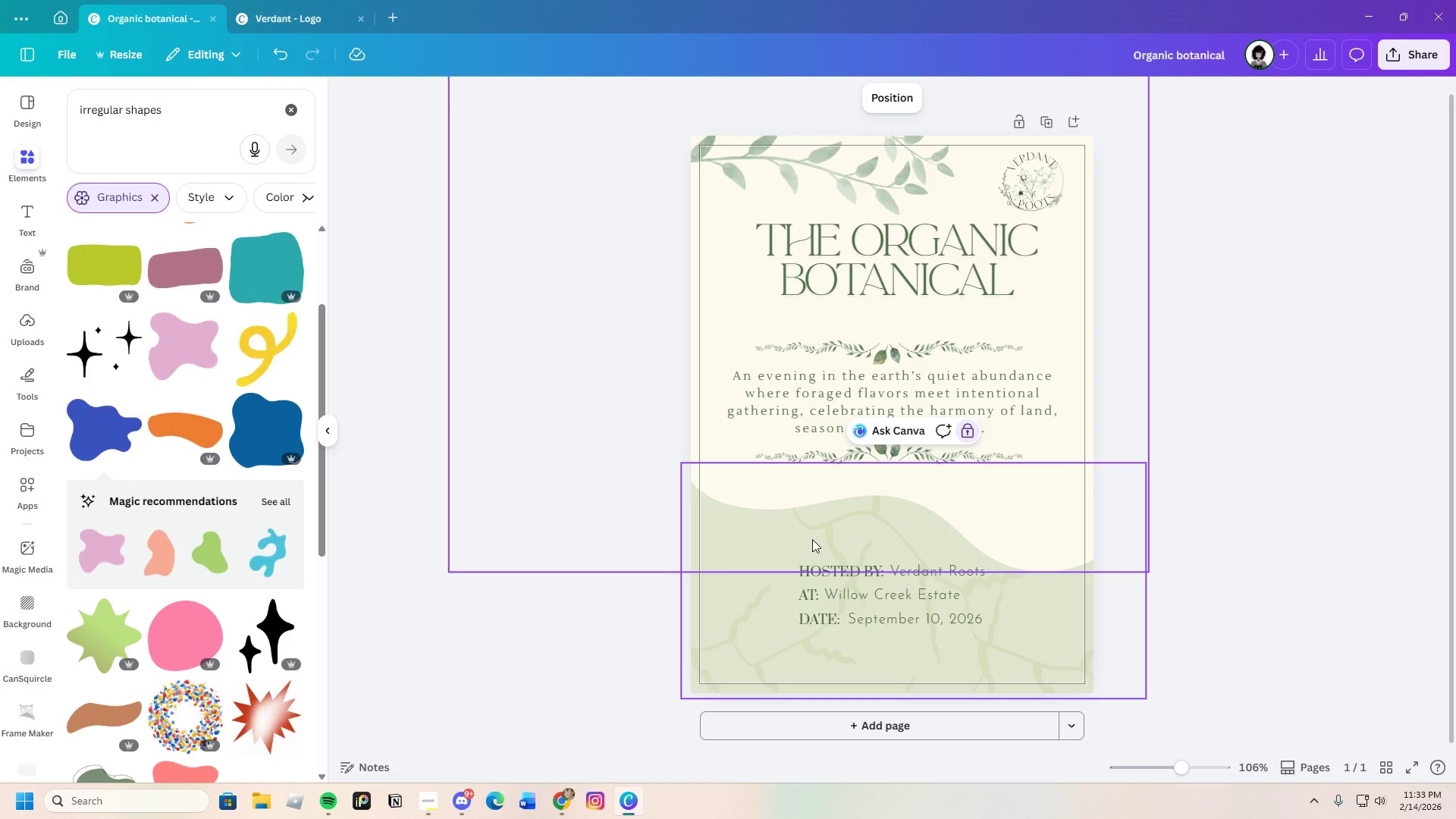 
left_click_drag(start_coordinate=[789, 544], to_coordinate=[984, 632])
 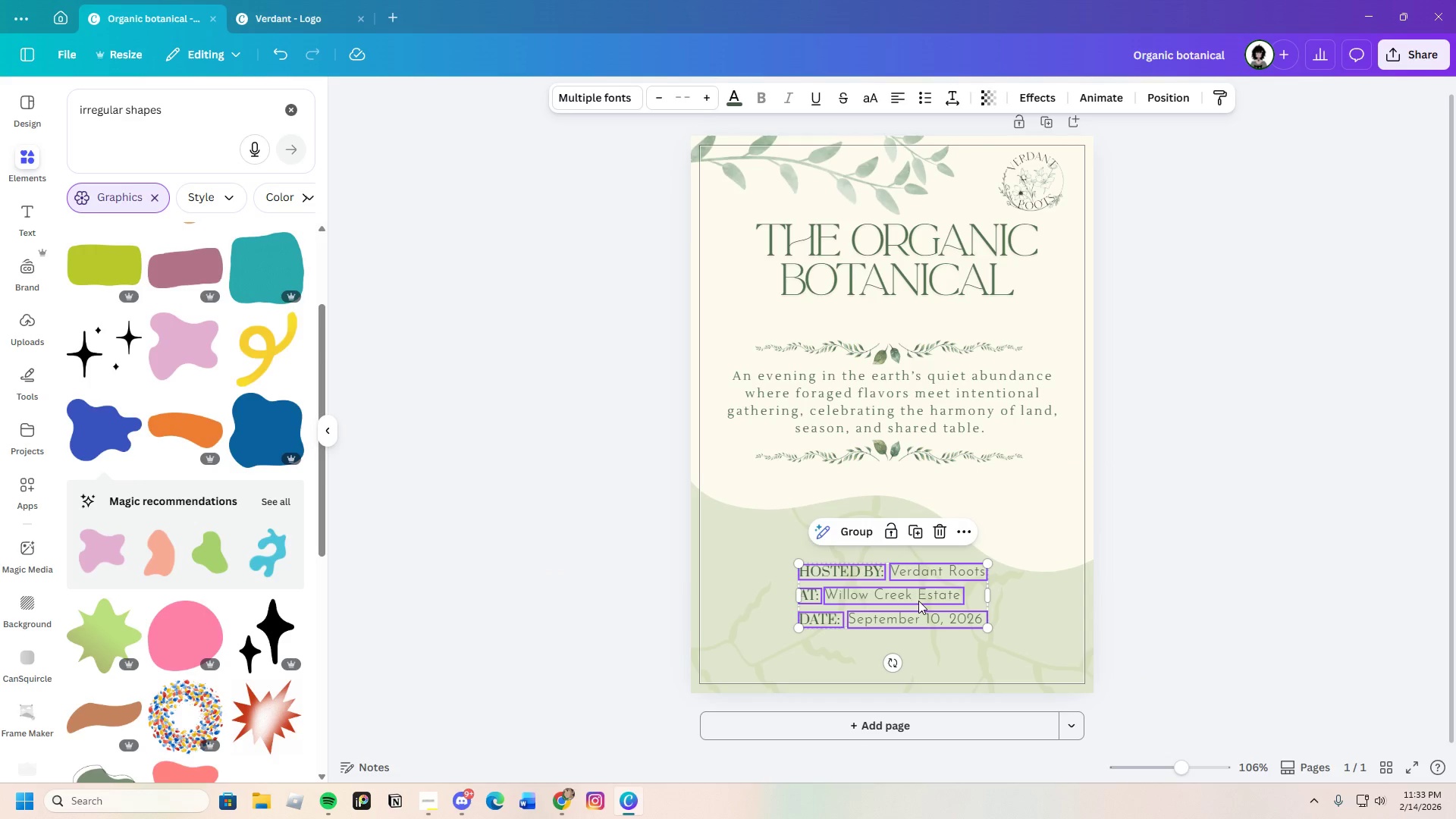 
left_click_drag(start_coordinate=[918, 601], to_coordinate=[922, 596])
 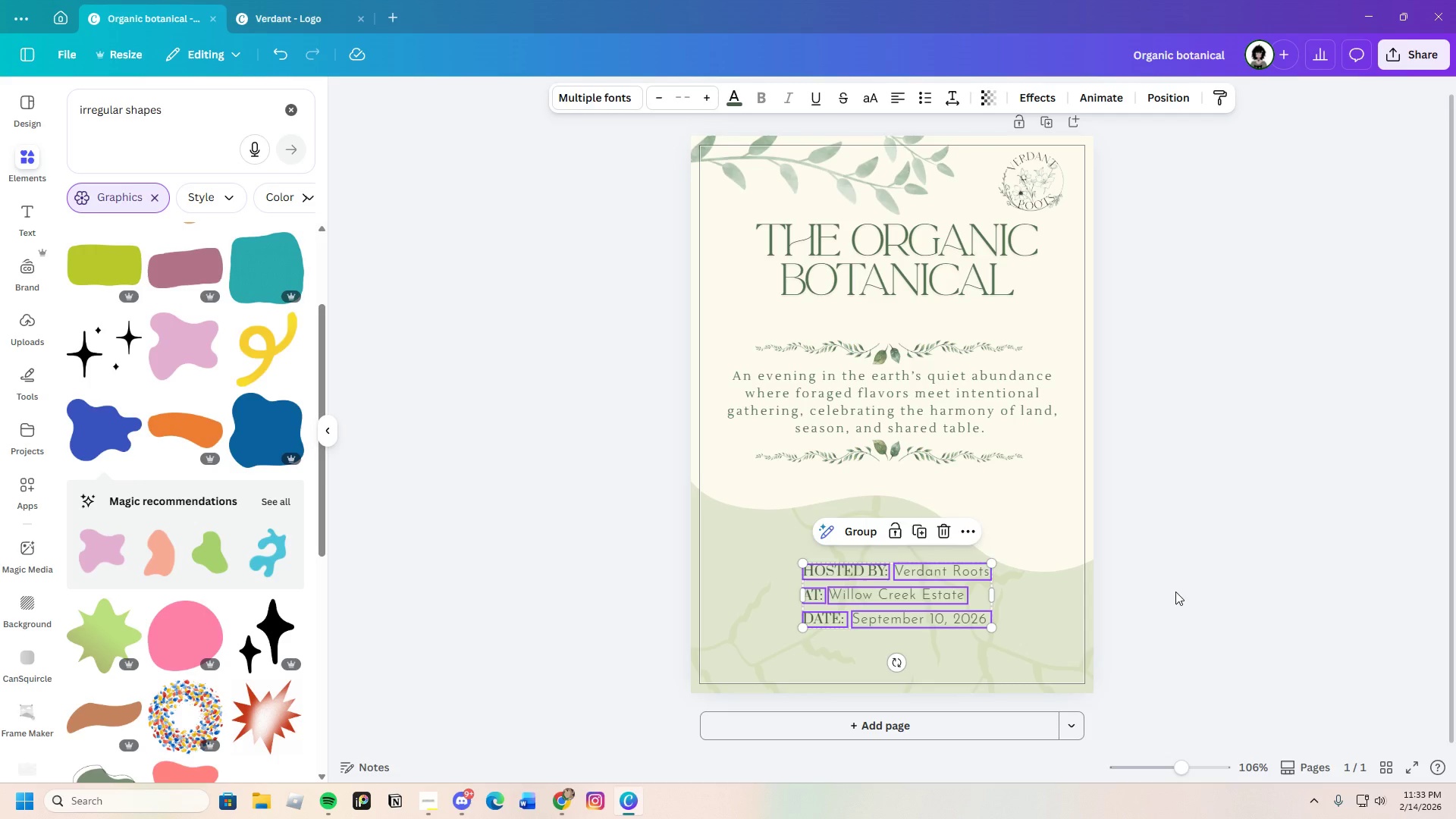 
left_click([1175, 592])
 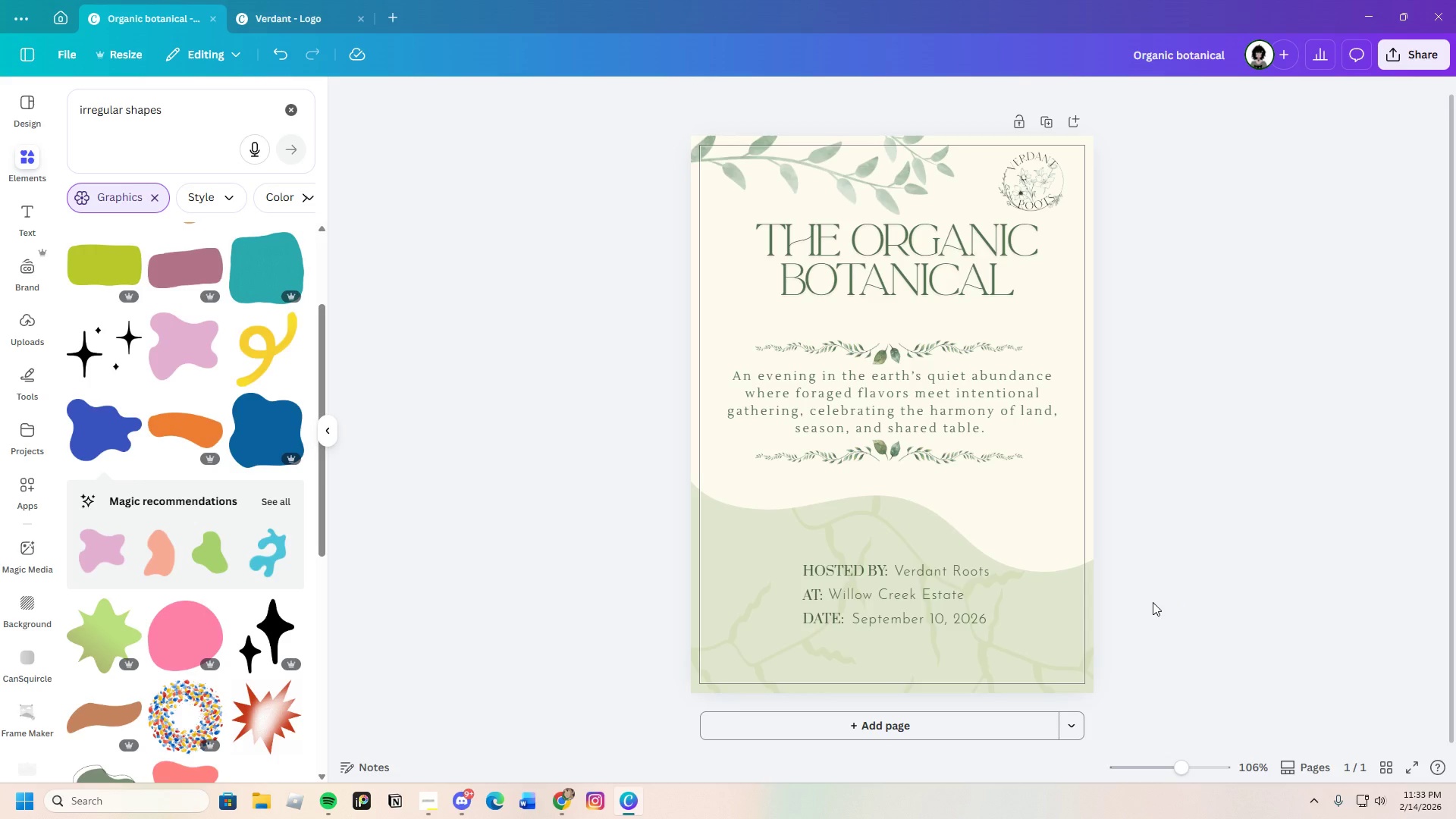 
scroll: coordinate [1169, 657], scroll_direction: down, amount: 2.0
 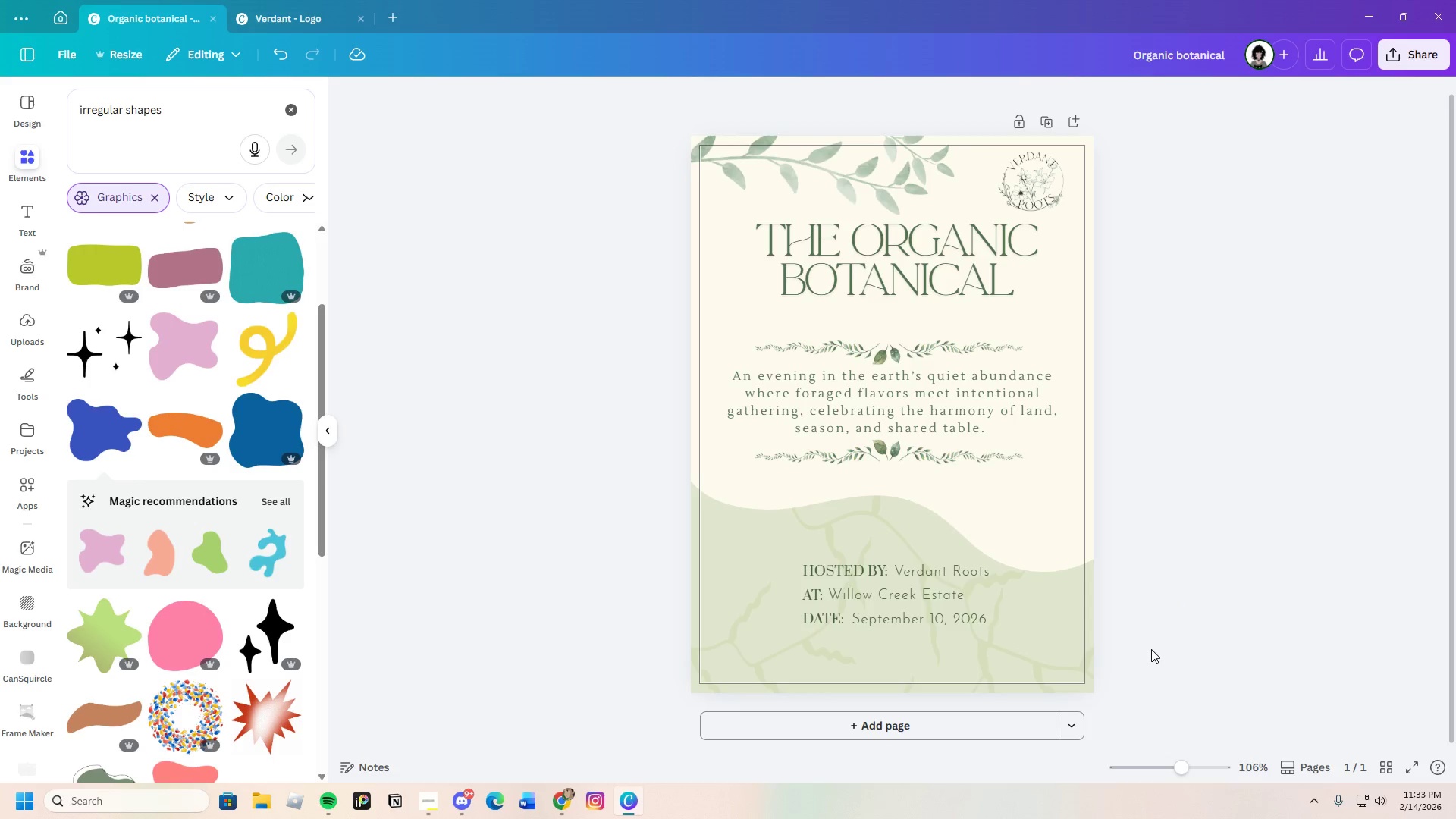 
scroll: coordinate [1151, 649], scroll_direction: up, amount: 1.0
 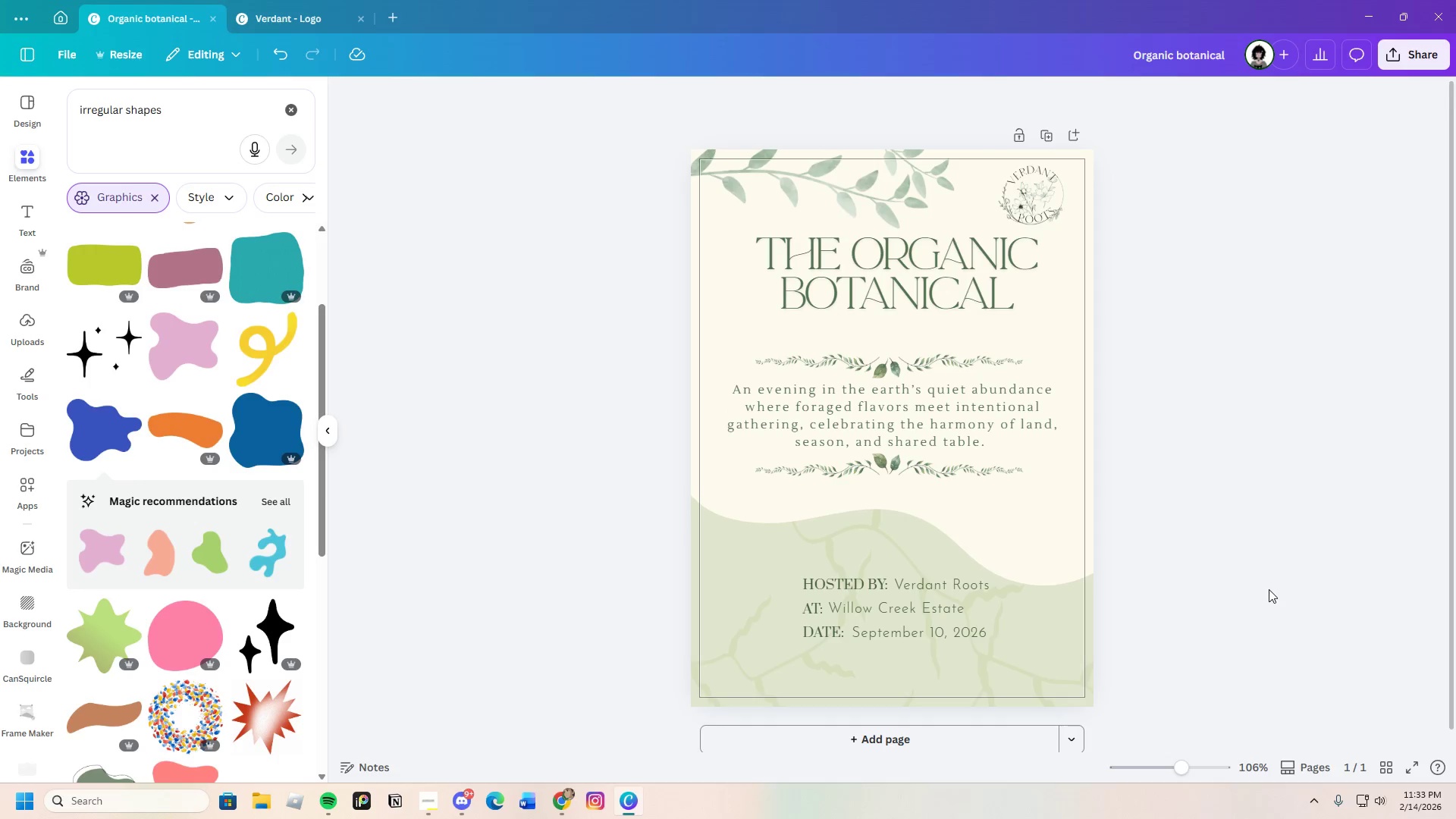 
wait(12.21)
 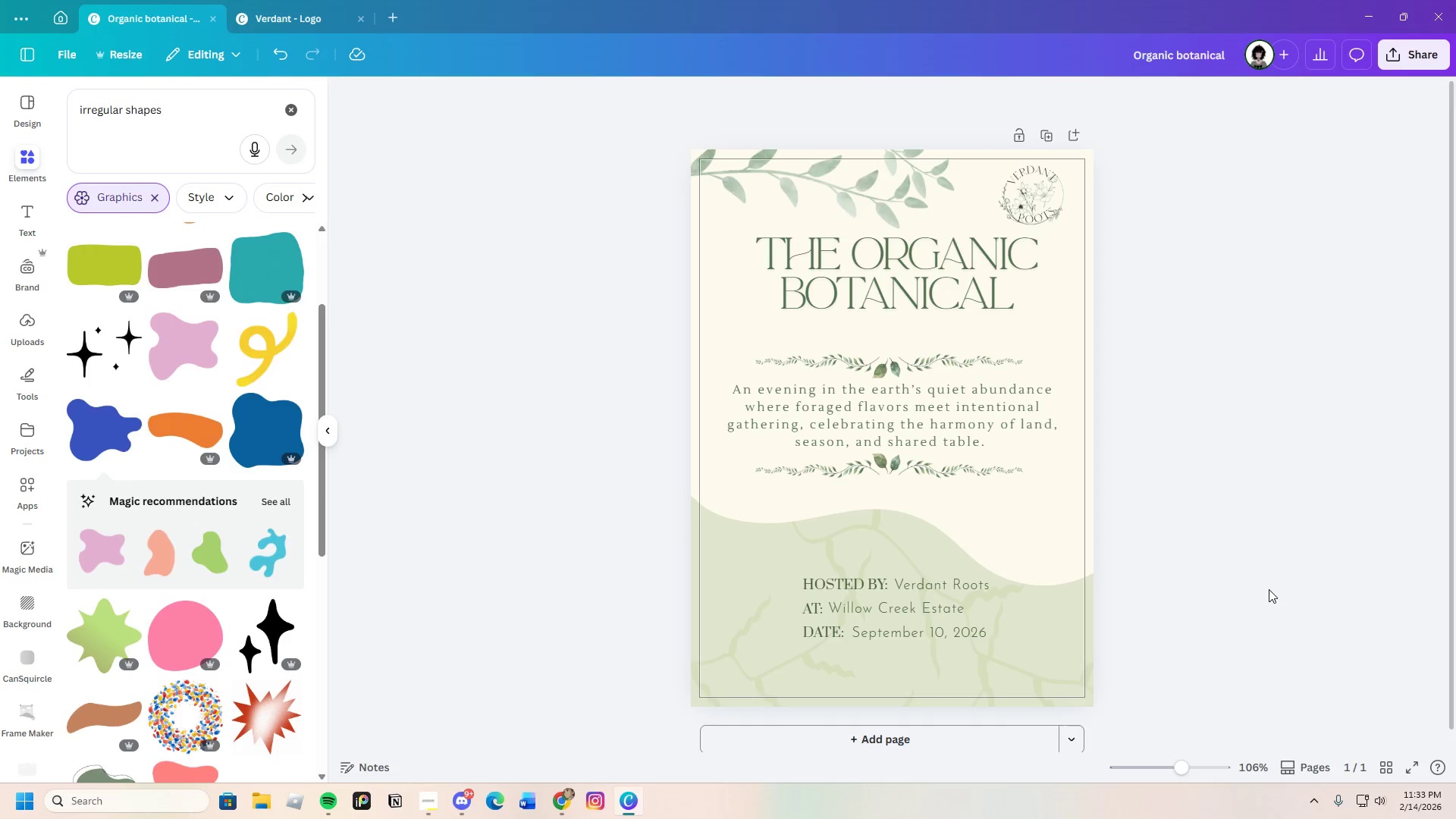 
left_click_drag(start_coordinate=[1188, 763], to_coordinate=[1179, 770])
 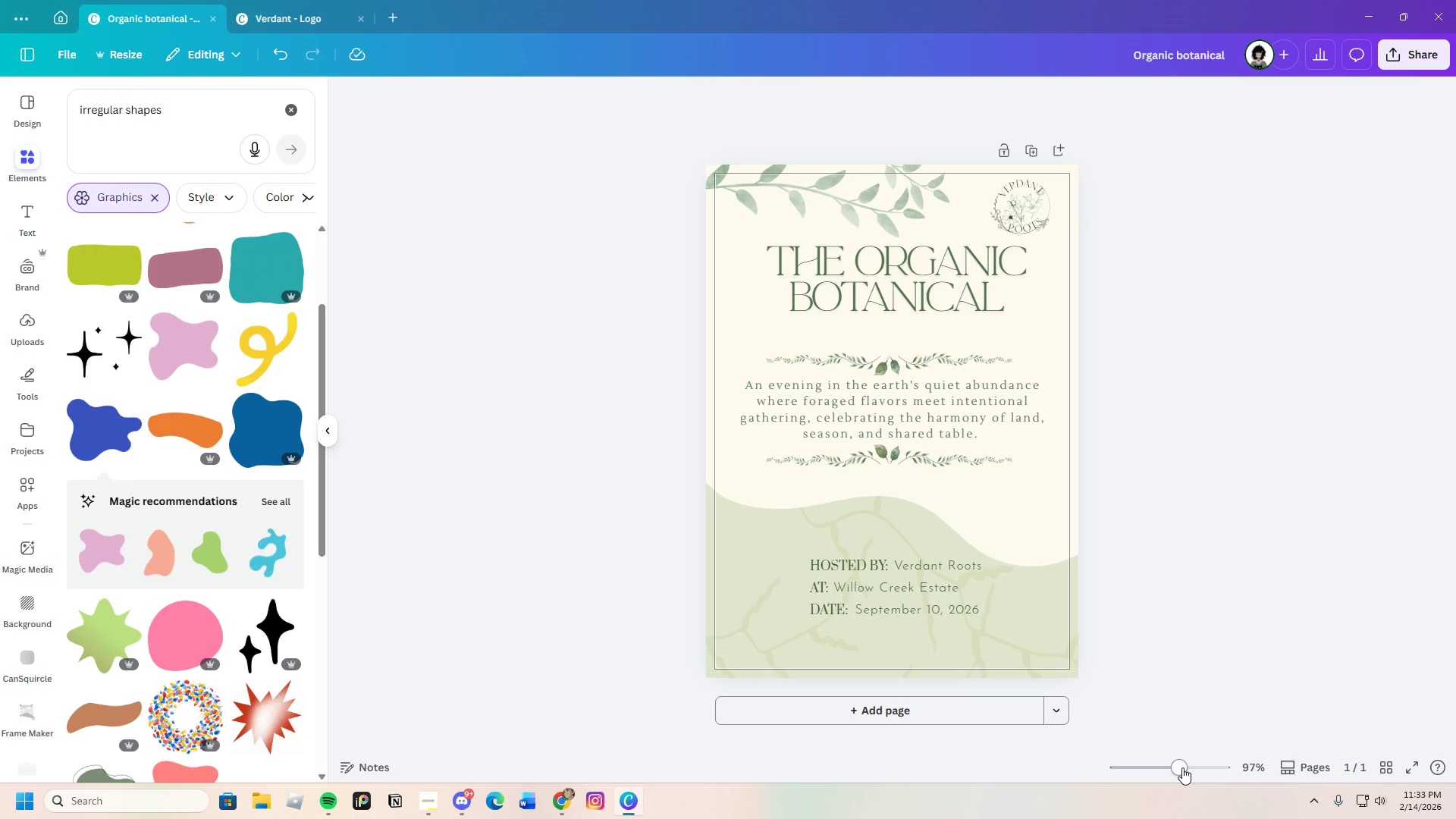 
wait(14.38)
 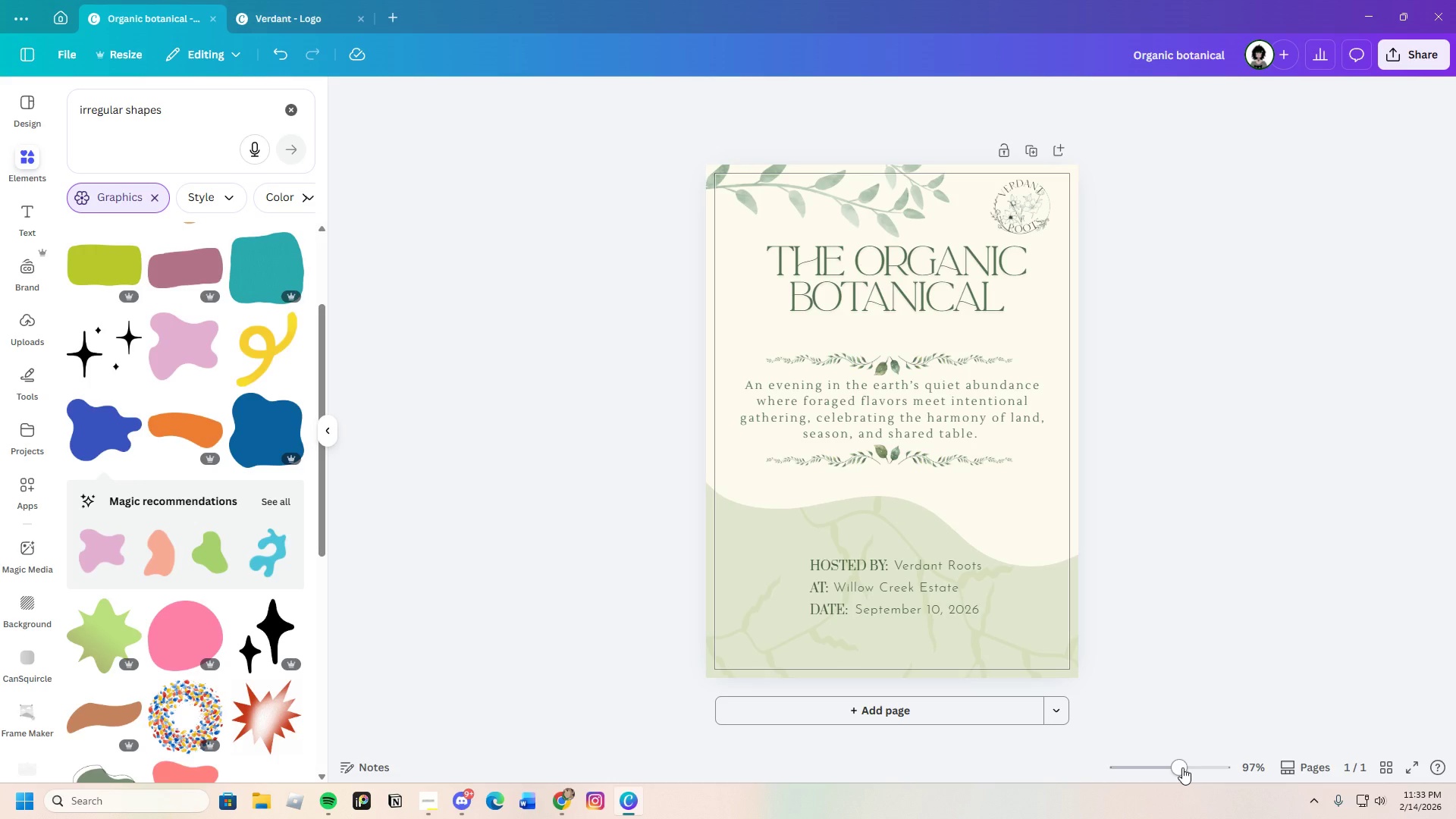 
left_click([1266, 579])
 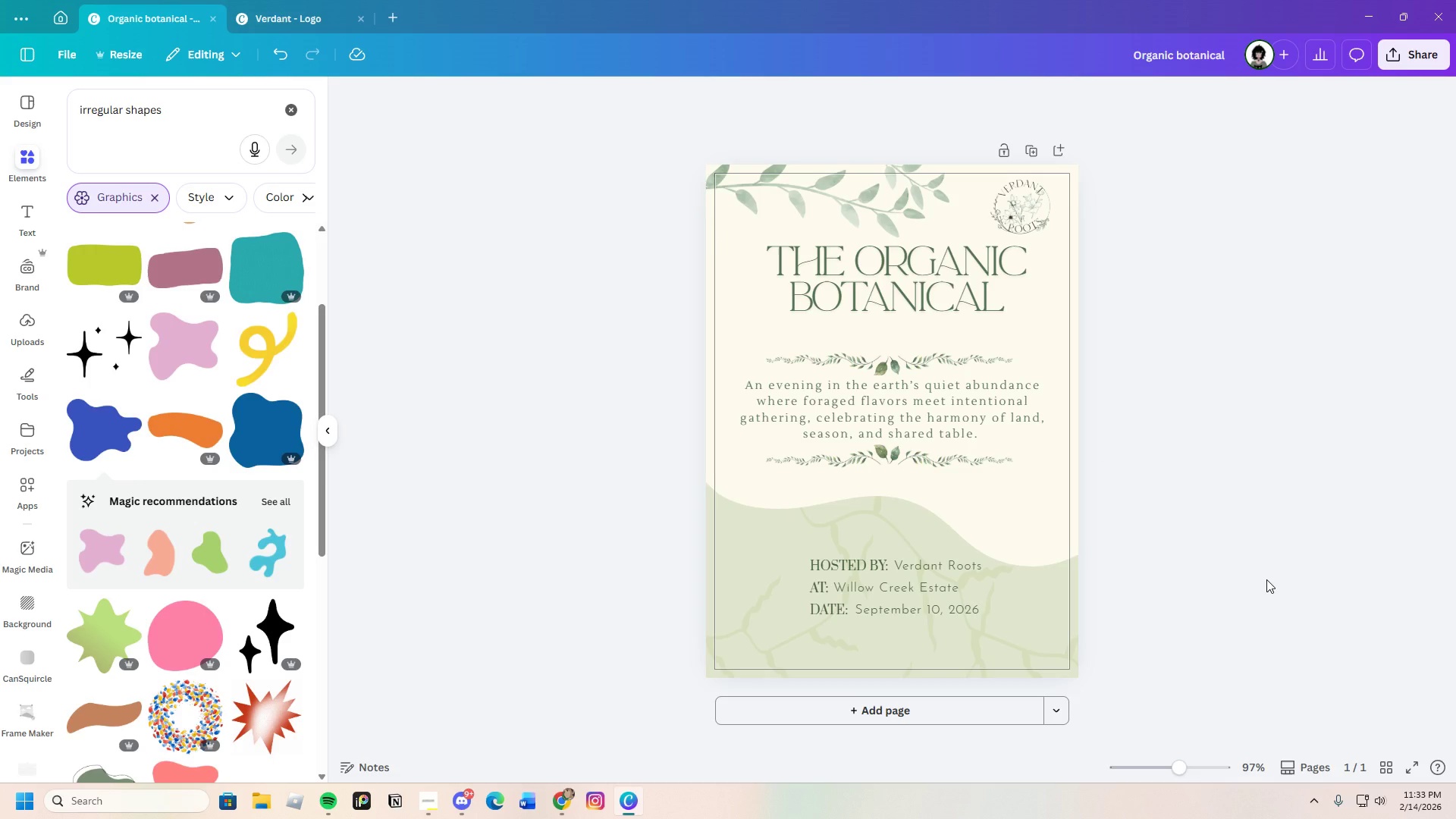 
scroll: coordinate [1266, 579], scroll_direction: down, amount: 3.0
 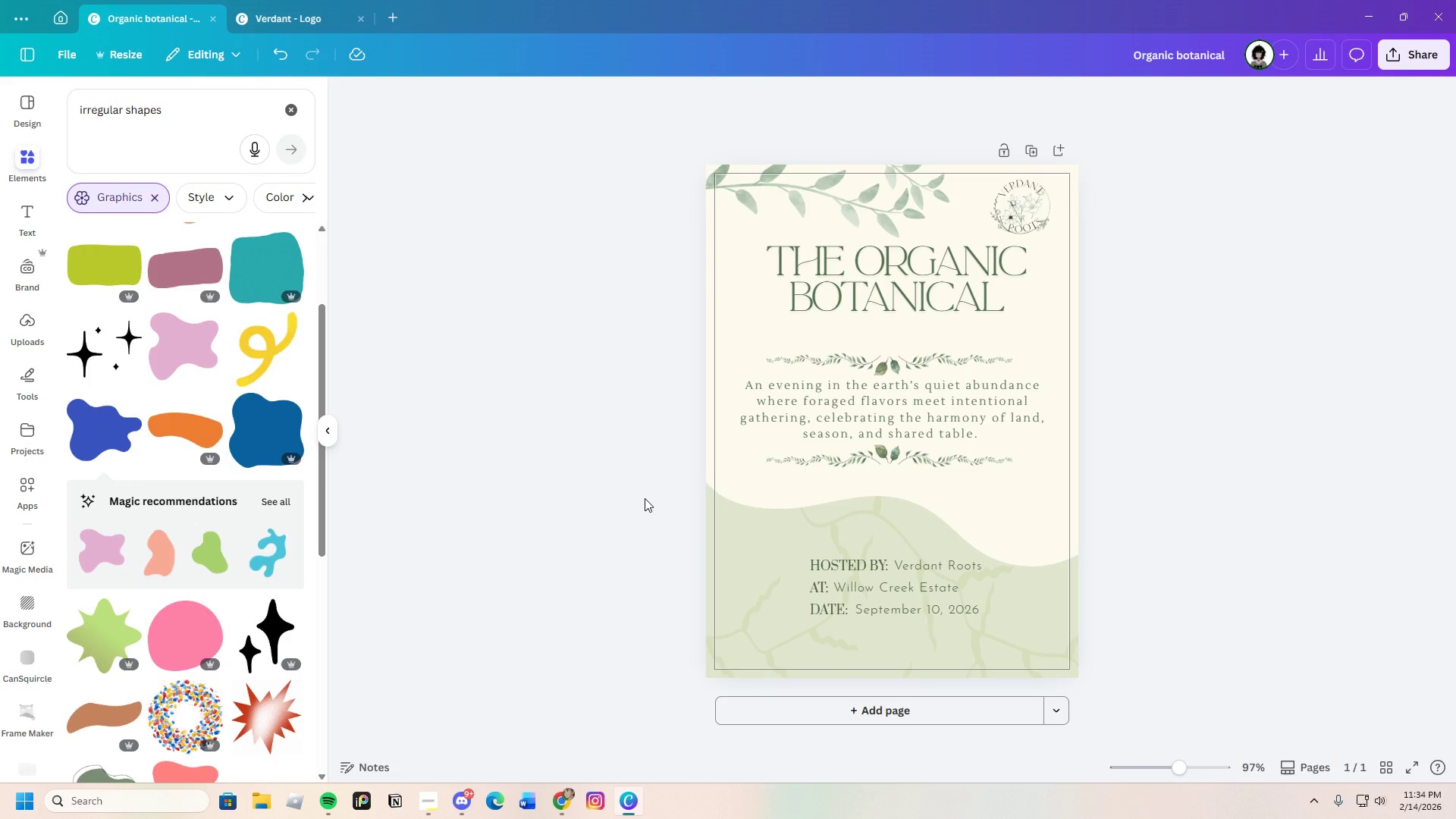 
wait(7.95)
 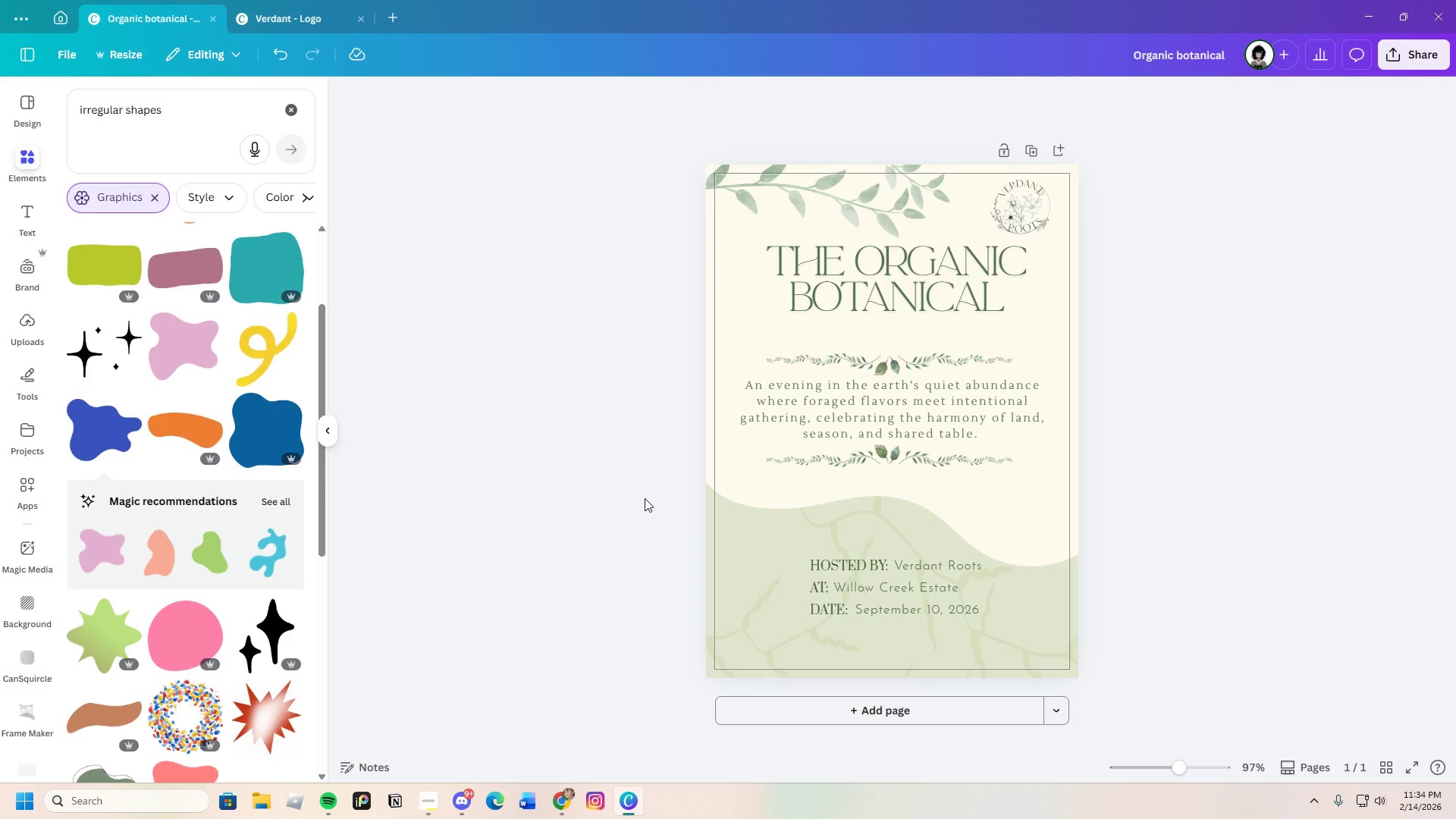 
scroll: coordinate [1167, 617], scroll_direction: down, amount: 1.0
 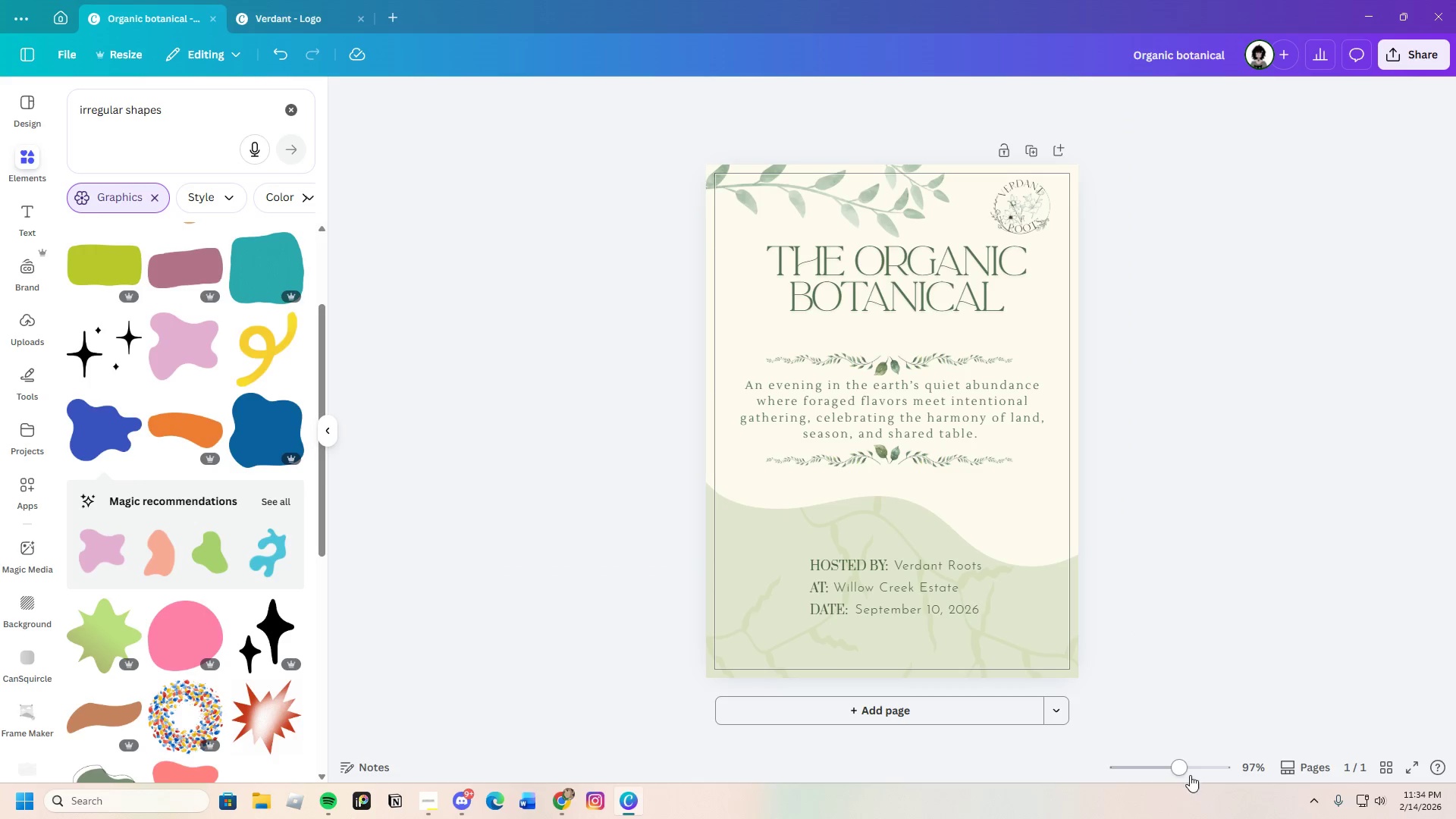 
left_click_drag(start_coordinate=[1188, 770], to_coordinate=[1185, 764])
 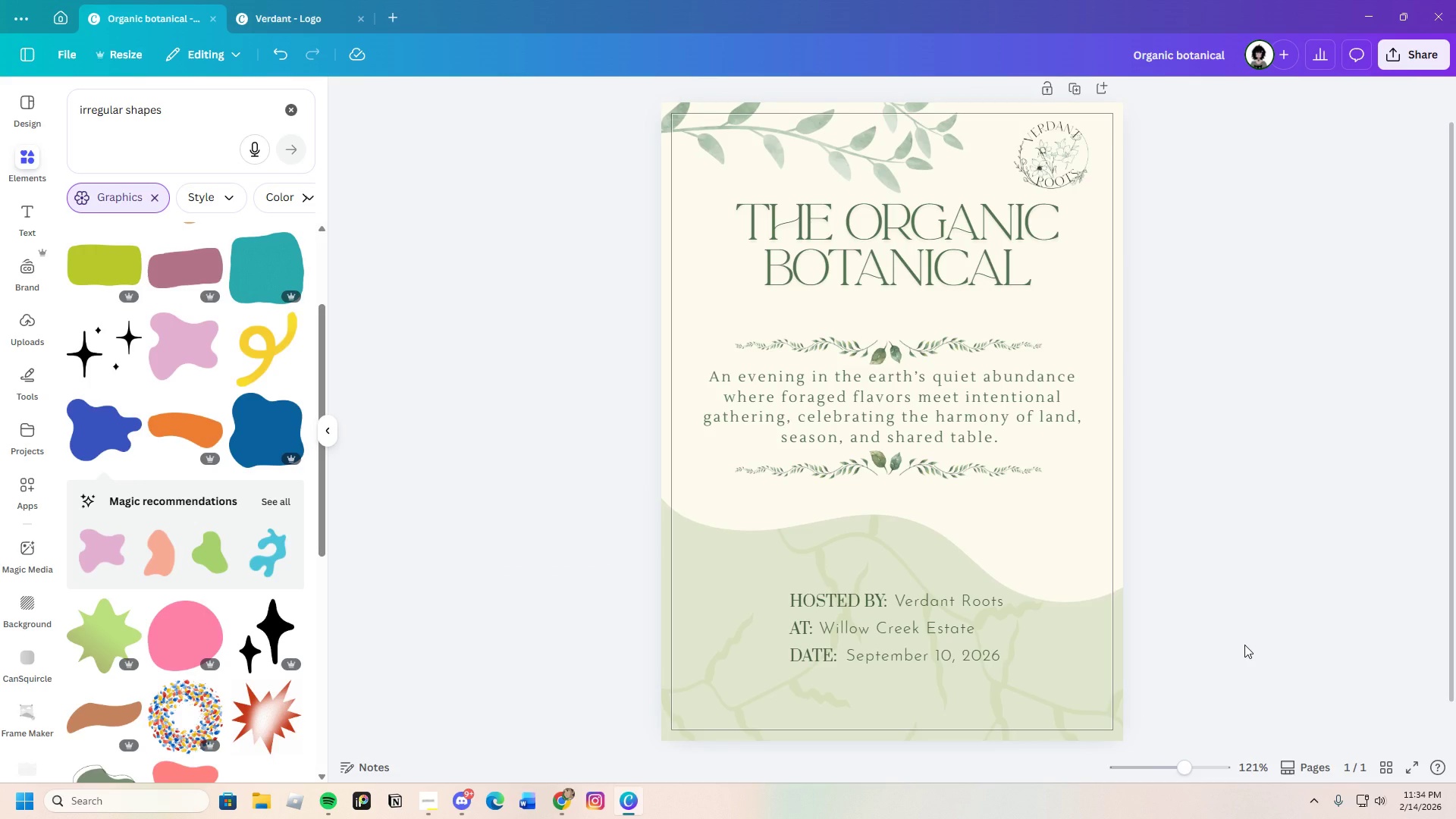 
wait(10.94)
 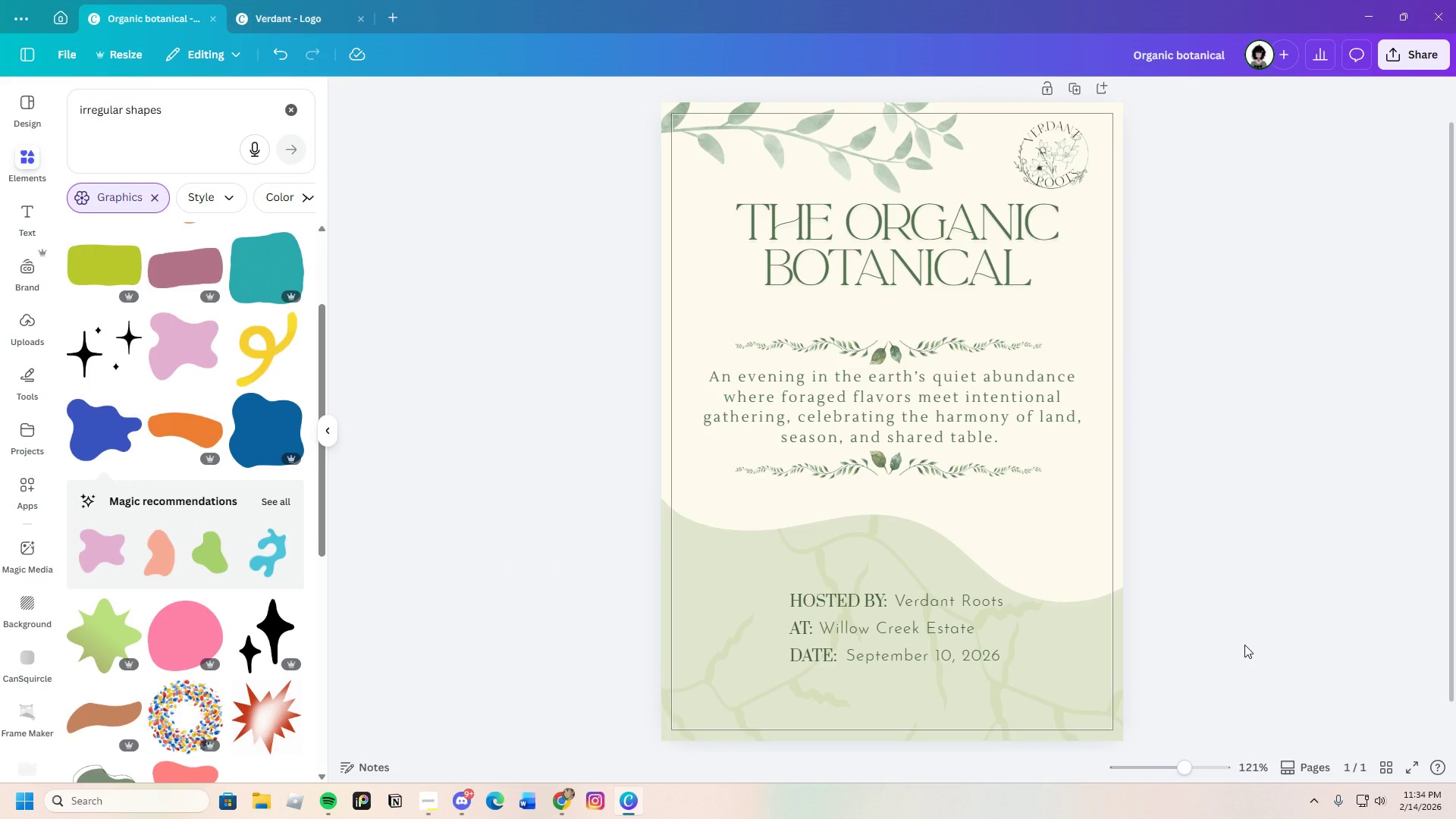 
left_click_drag(start_coordinate=[1185, 768], to_coordinate=[1181, 763])
 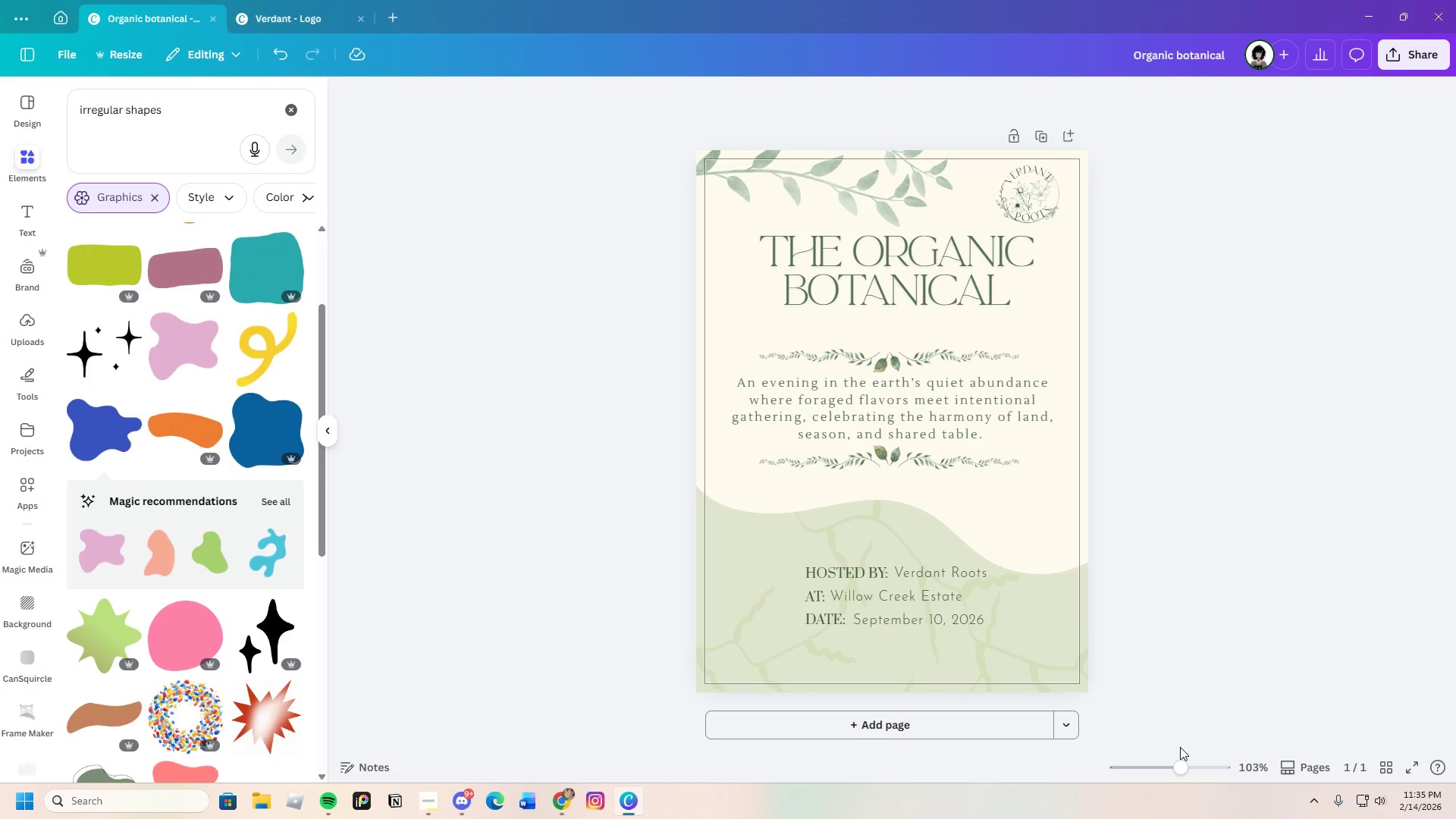 
wait(51.25)
 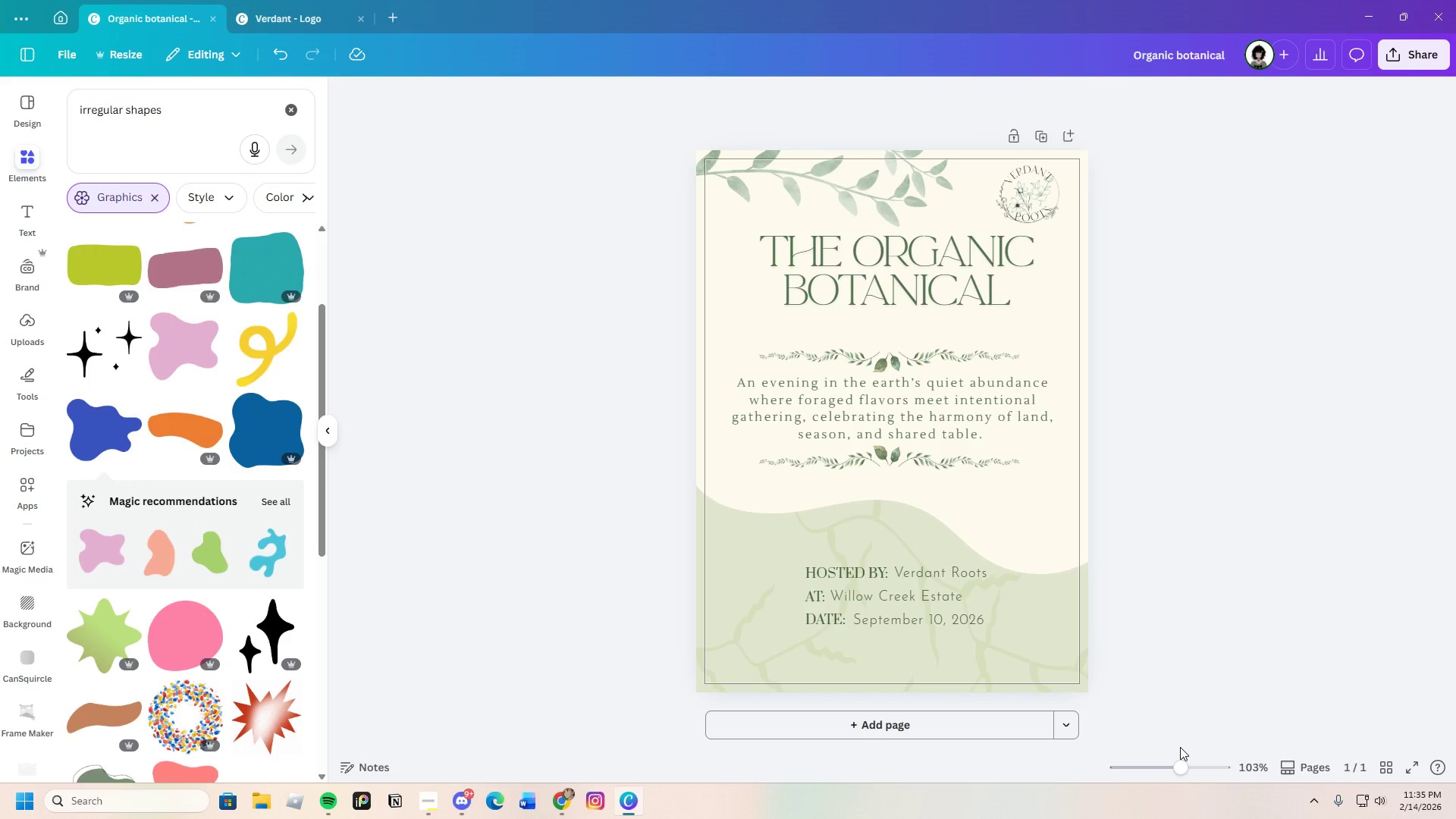 
scroll: coordinate [1031, 681], scroll_direction: up, amount: 1.0
 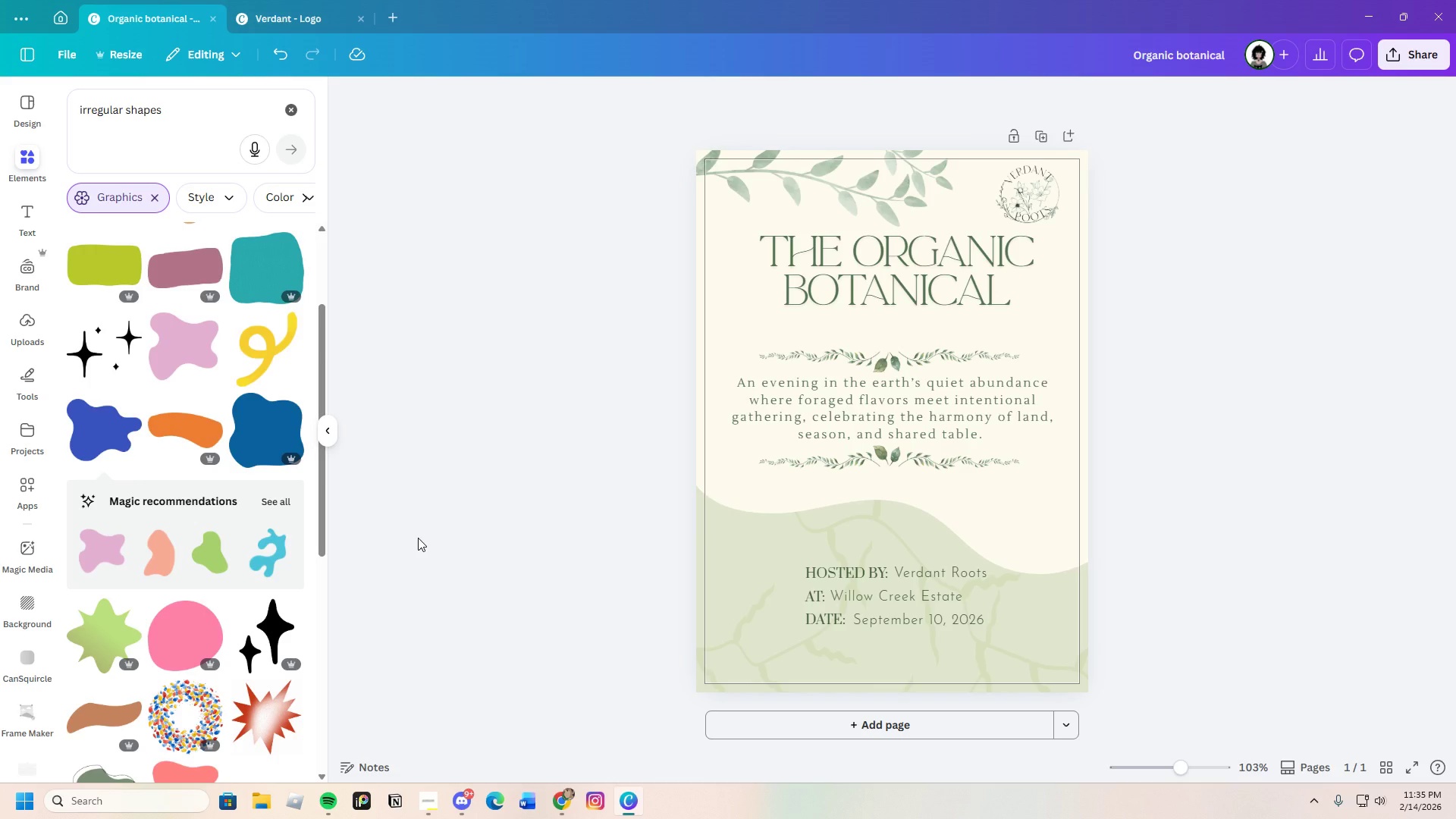 
wait(24.65)
 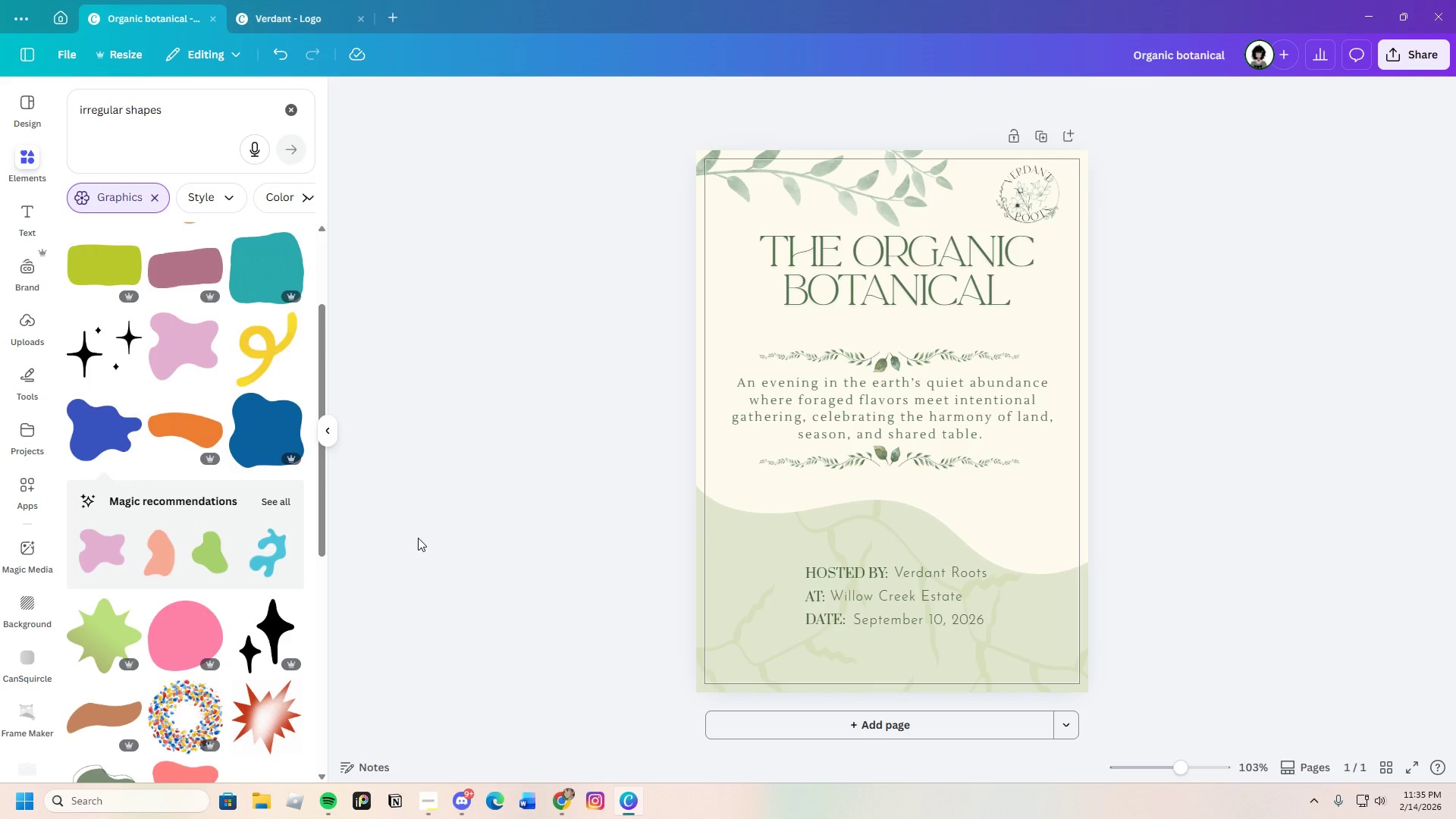 
scroll: coordinate [1297, 674], scroll_direction: down, amount: 2.0
 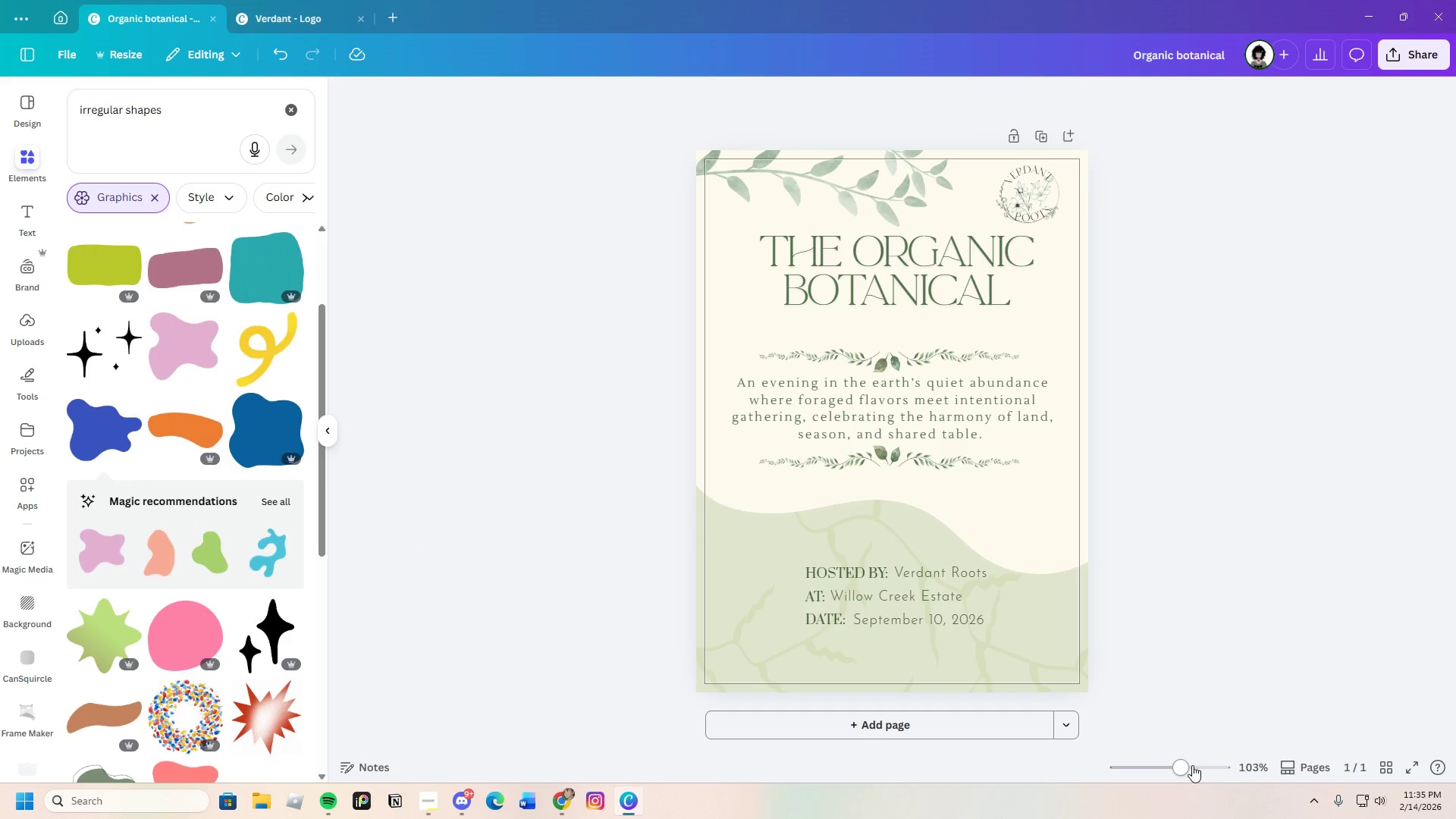 
left_click_drag(start_coordinate=[1192, 765], to_coordinate=[1180, 761])
 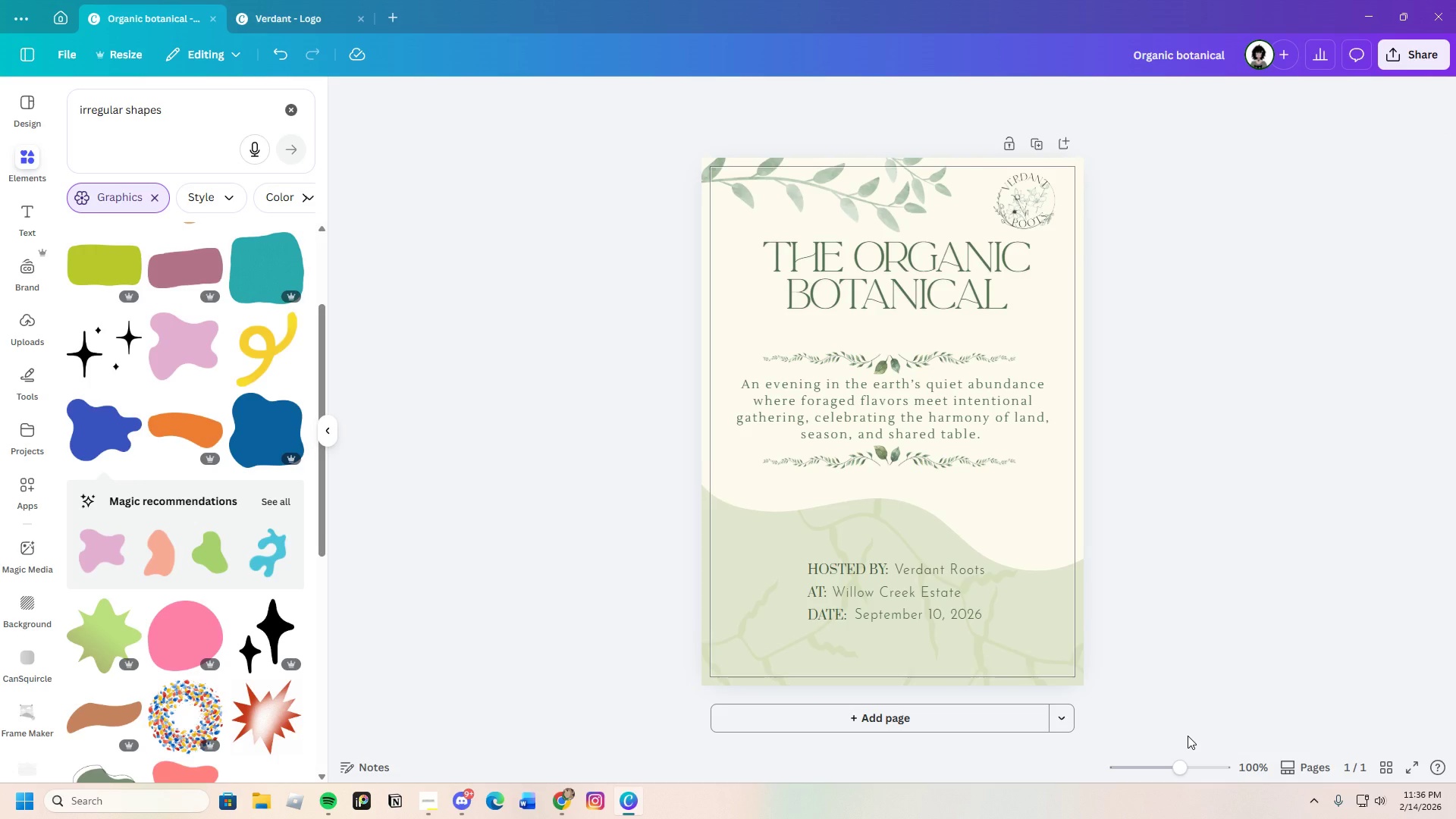 
wait(39.42)
 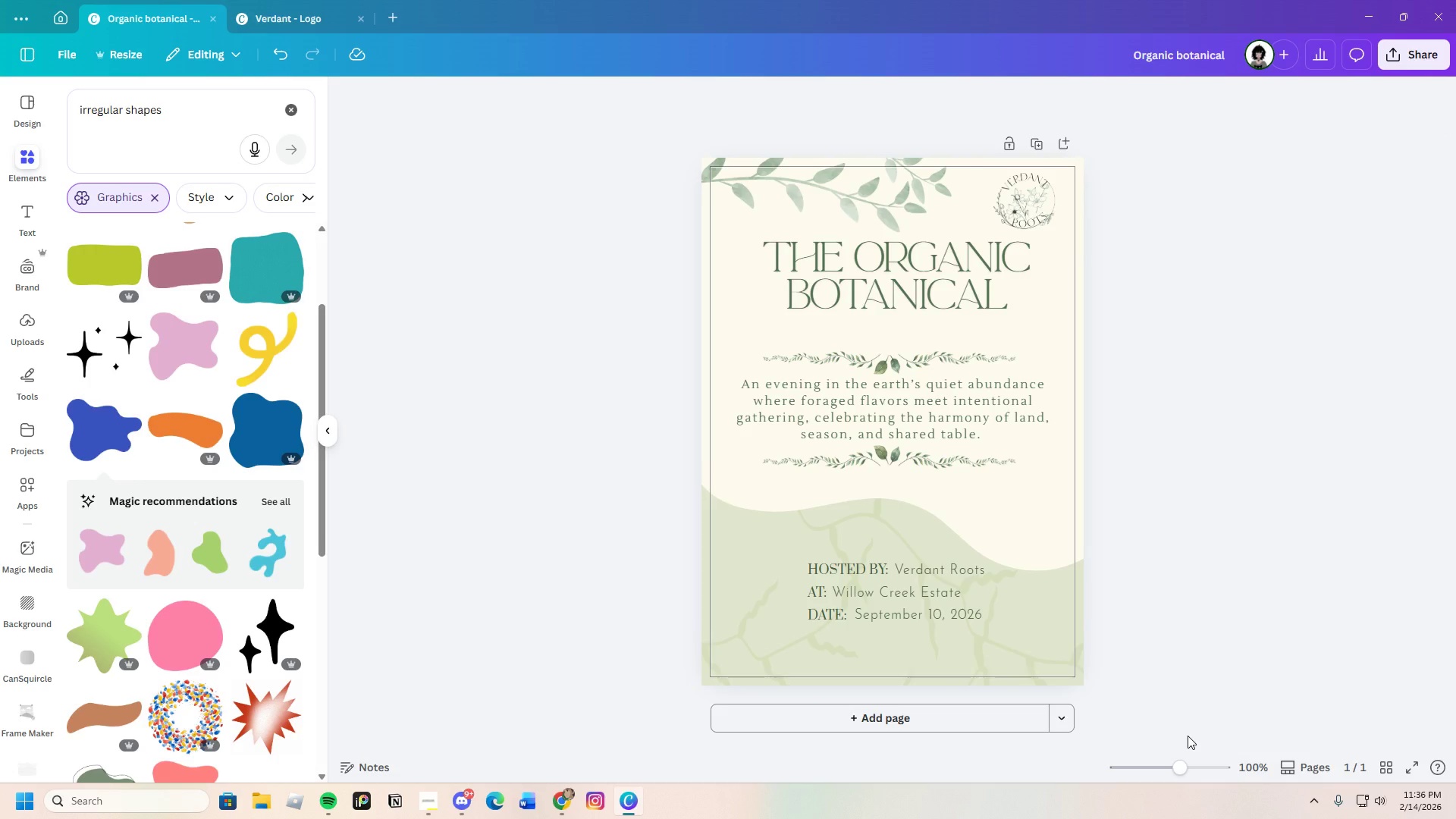 
left_click([394, 19])
 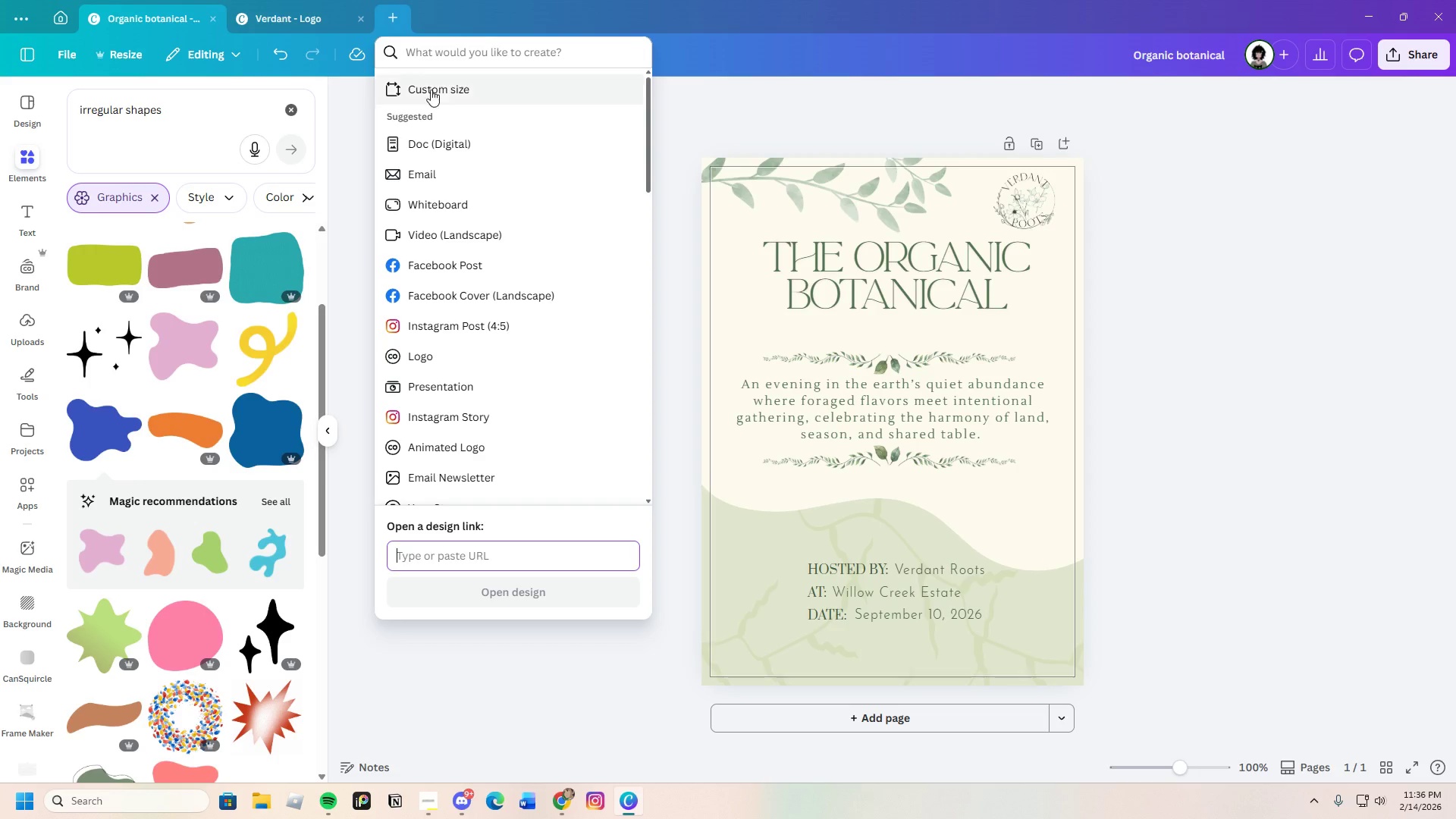 
left_click([444, 92])
 